 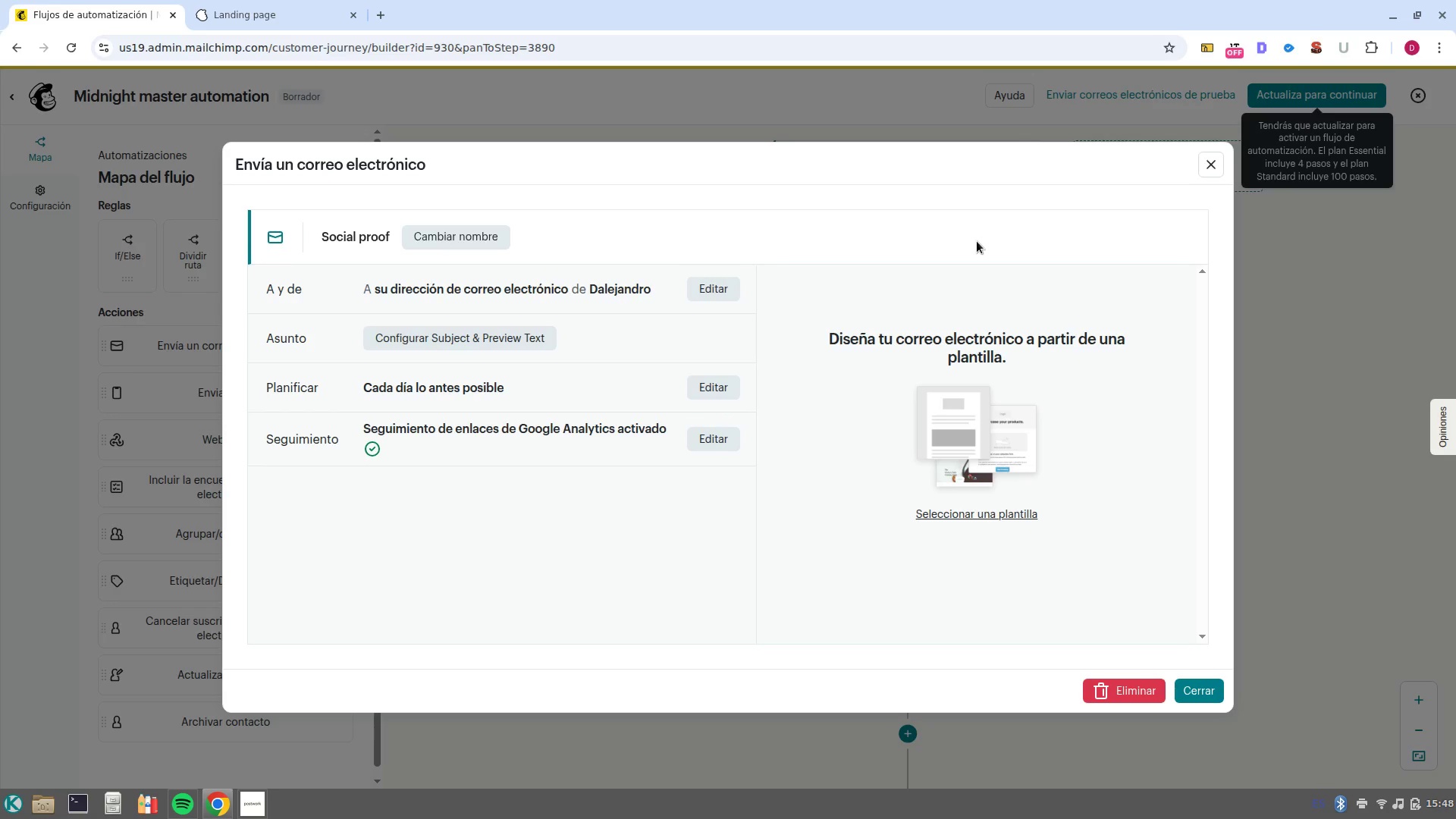 
left_click([729, 289])
 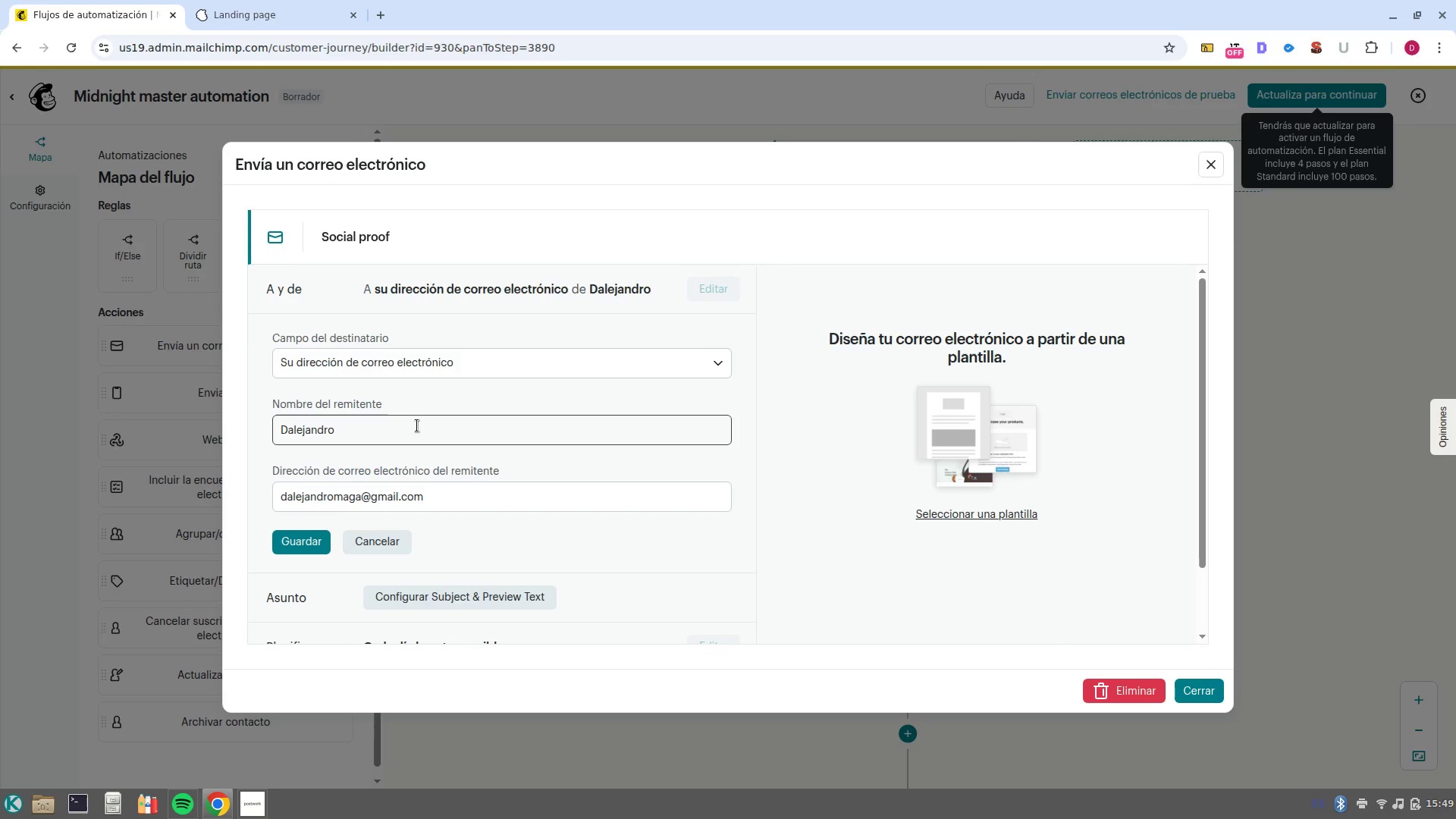 
double_click([417, 425])
 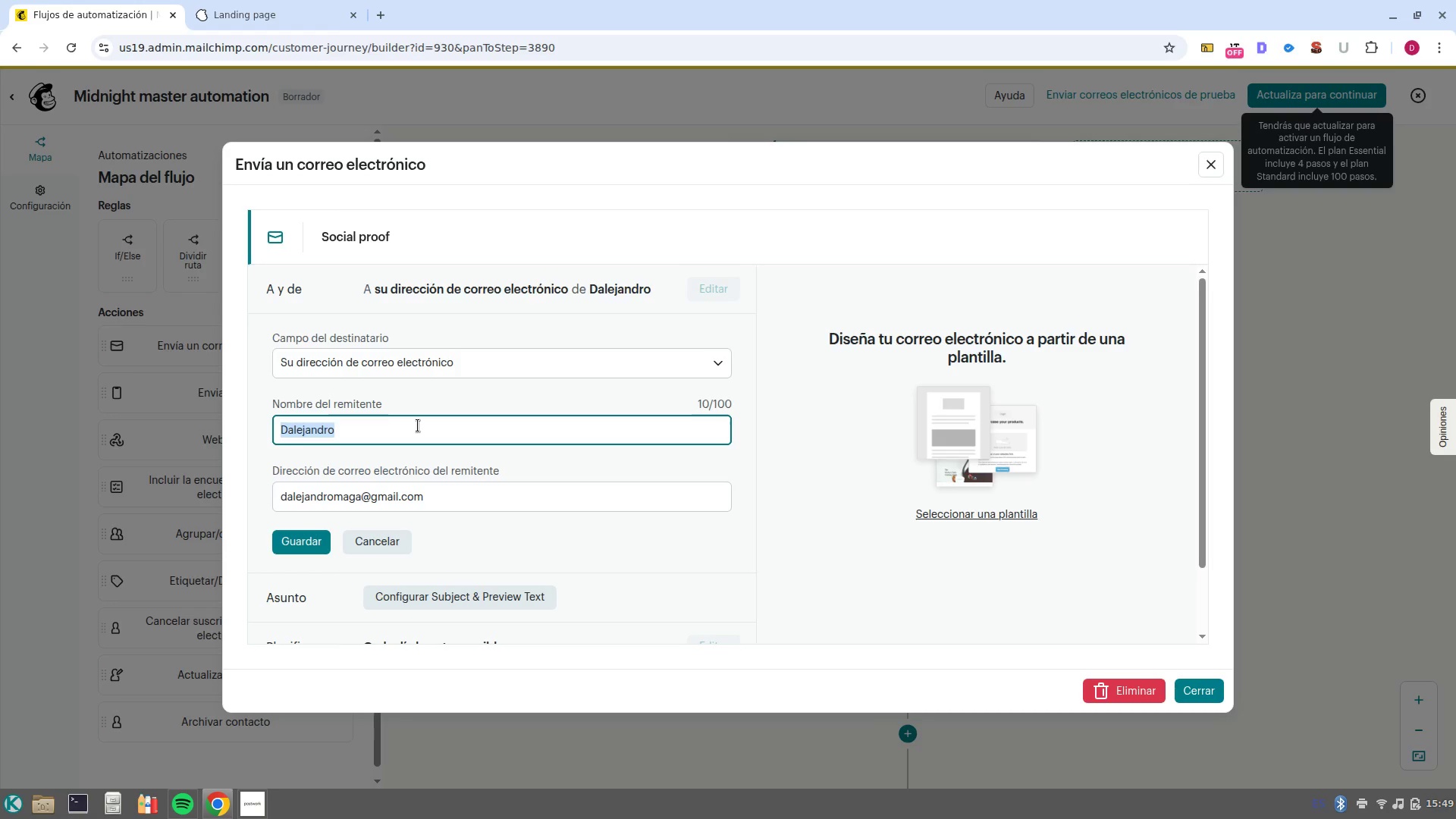 
type(Master Mid)
 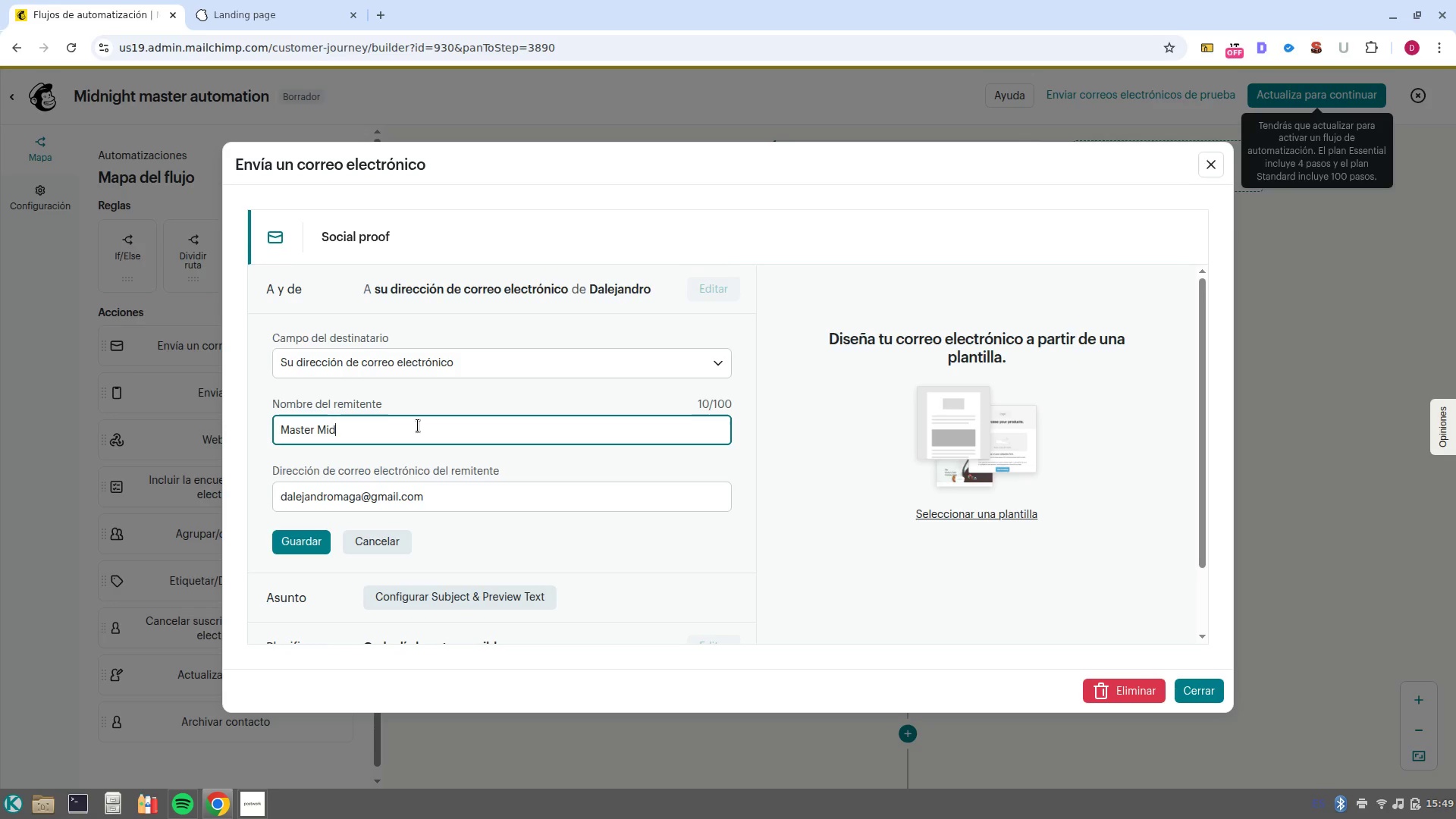 
key(Control+Backspace)
 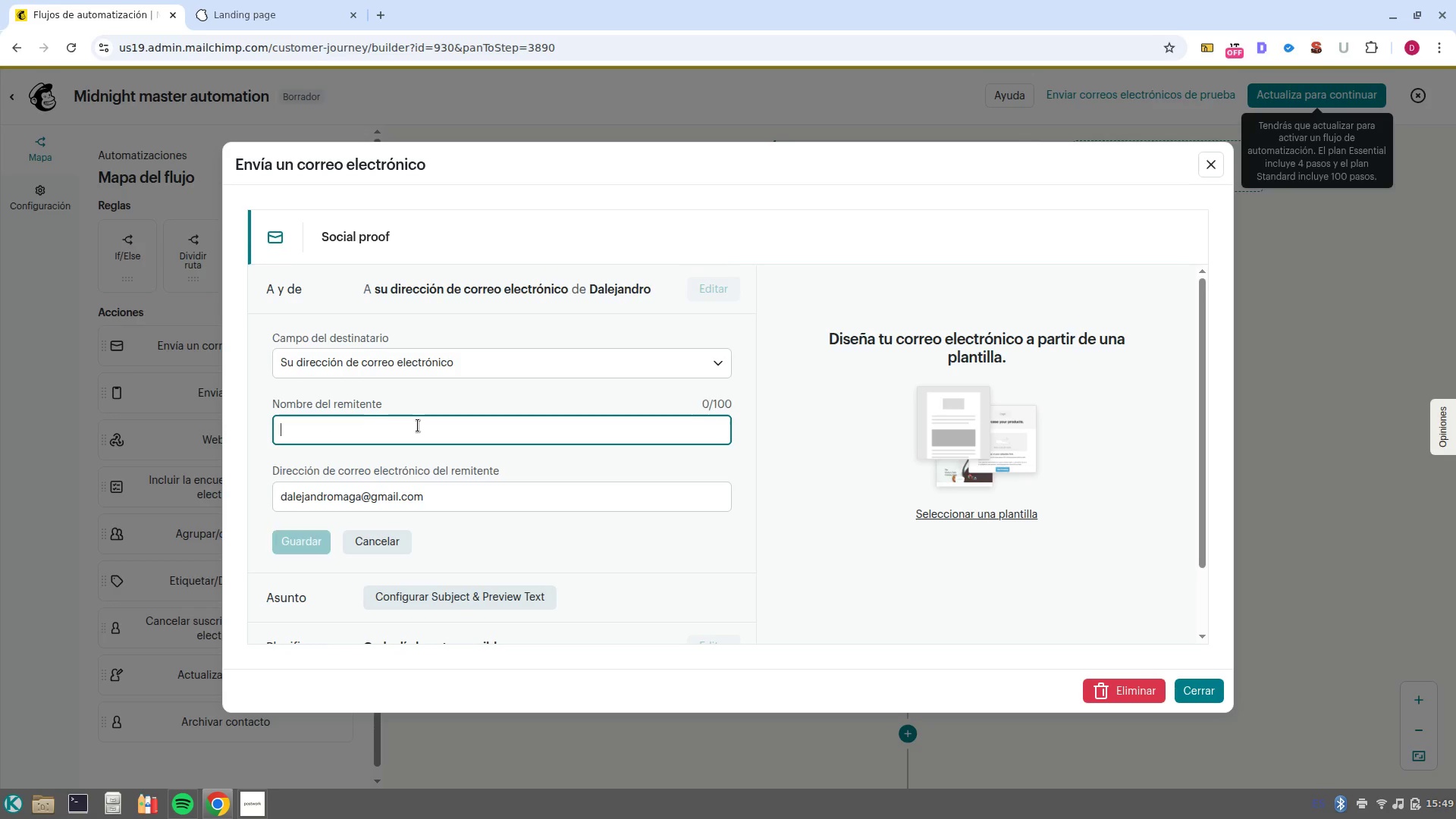 
key(Control+Backspace)
 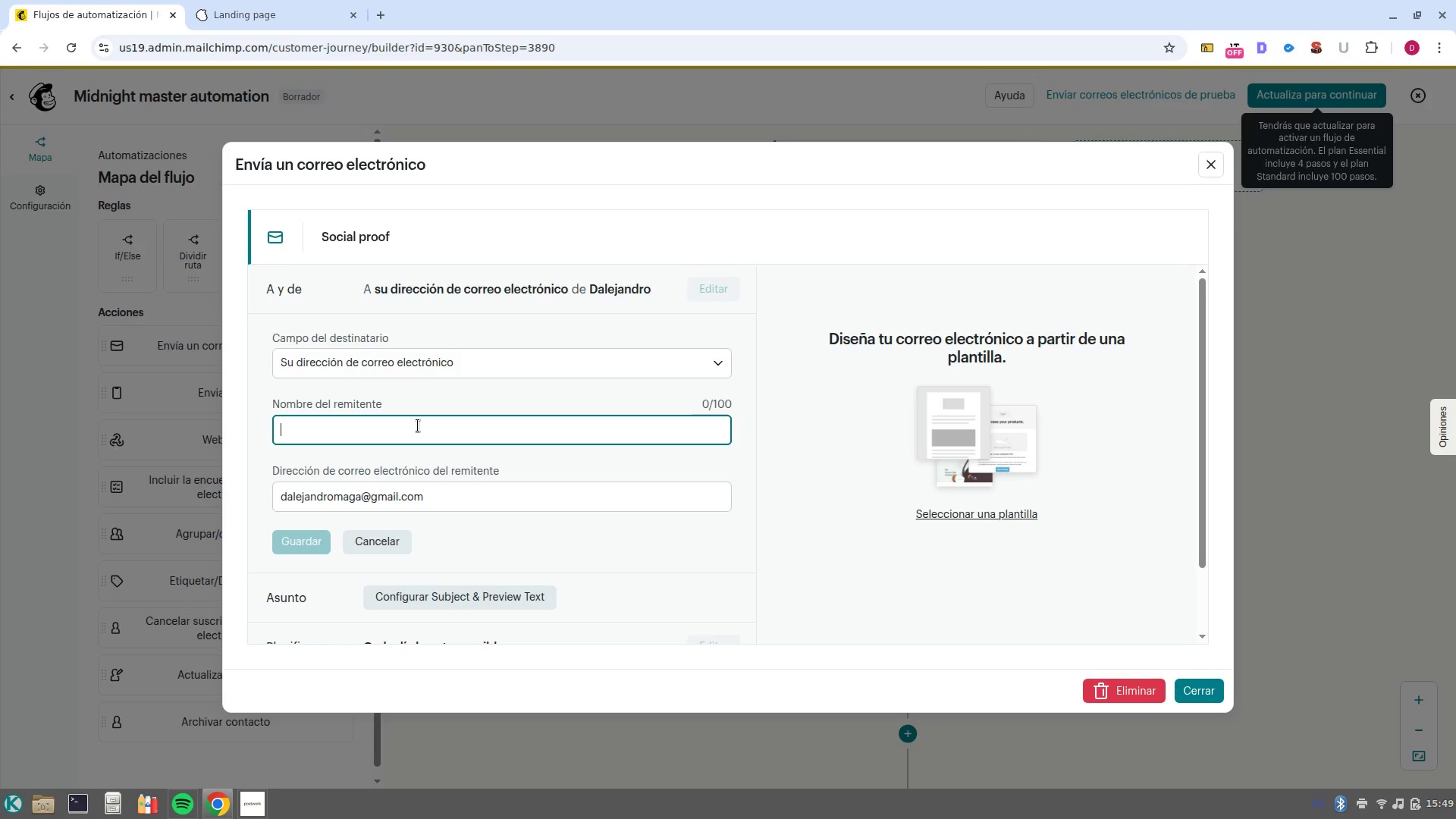 
type(Midnoight)
key(Backspace)
key(Backspace)
key(Backspace)
key(Backspace)
key(Backspace)
type(ught )
 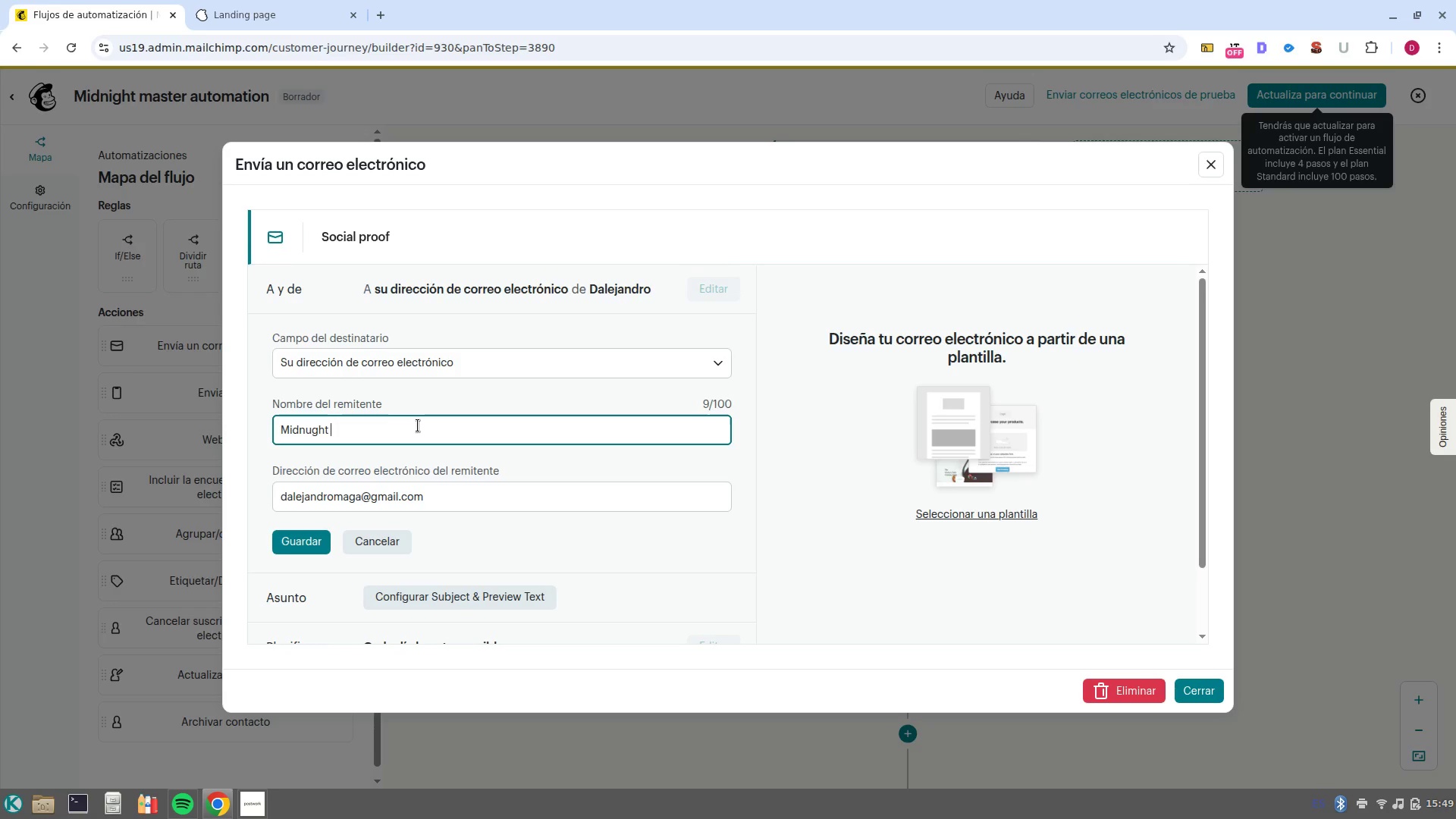 
key(Control+ControlLeft)
 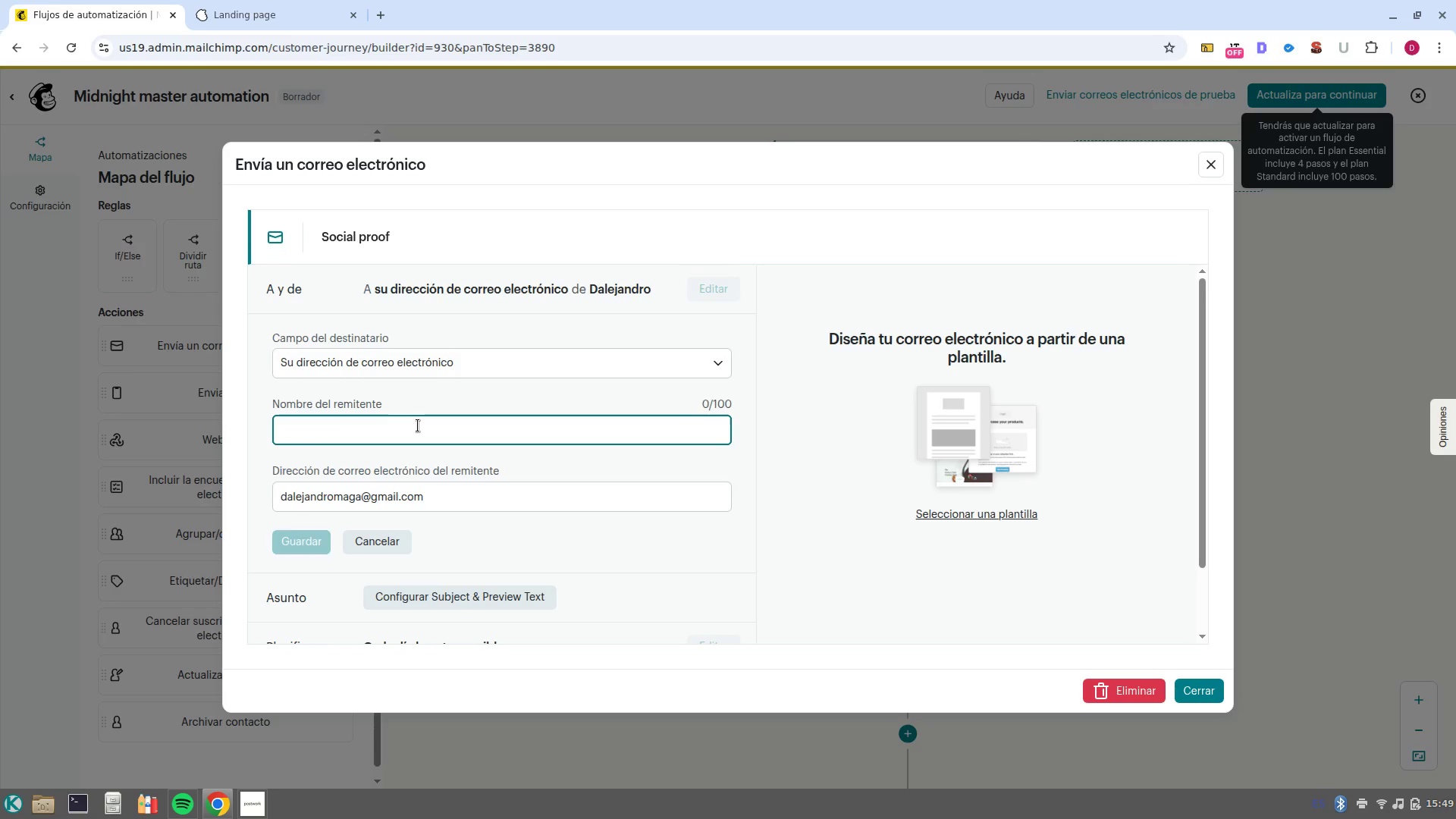 
key(Control+Backspace)
 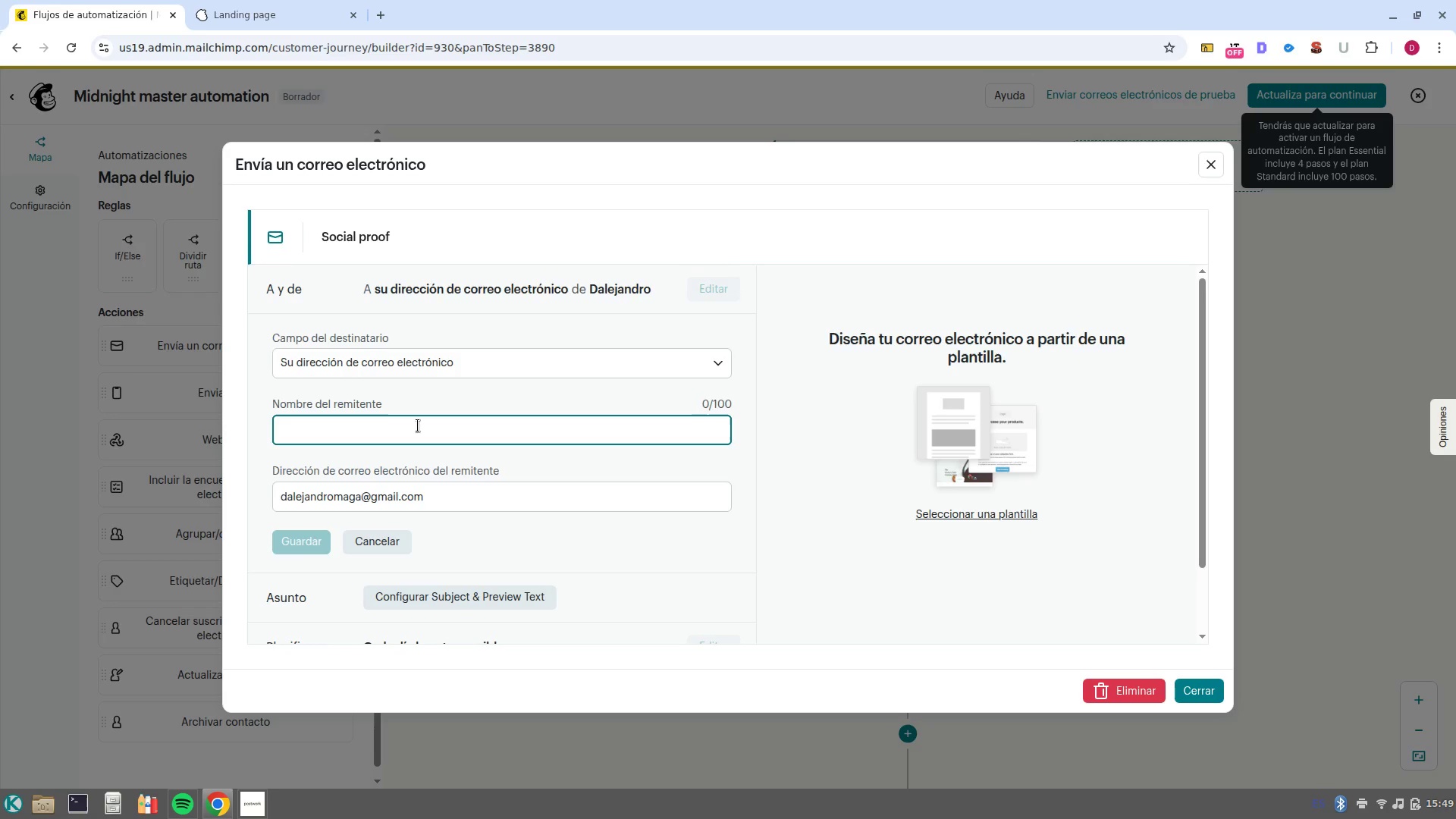 
type(Midnight Master)
 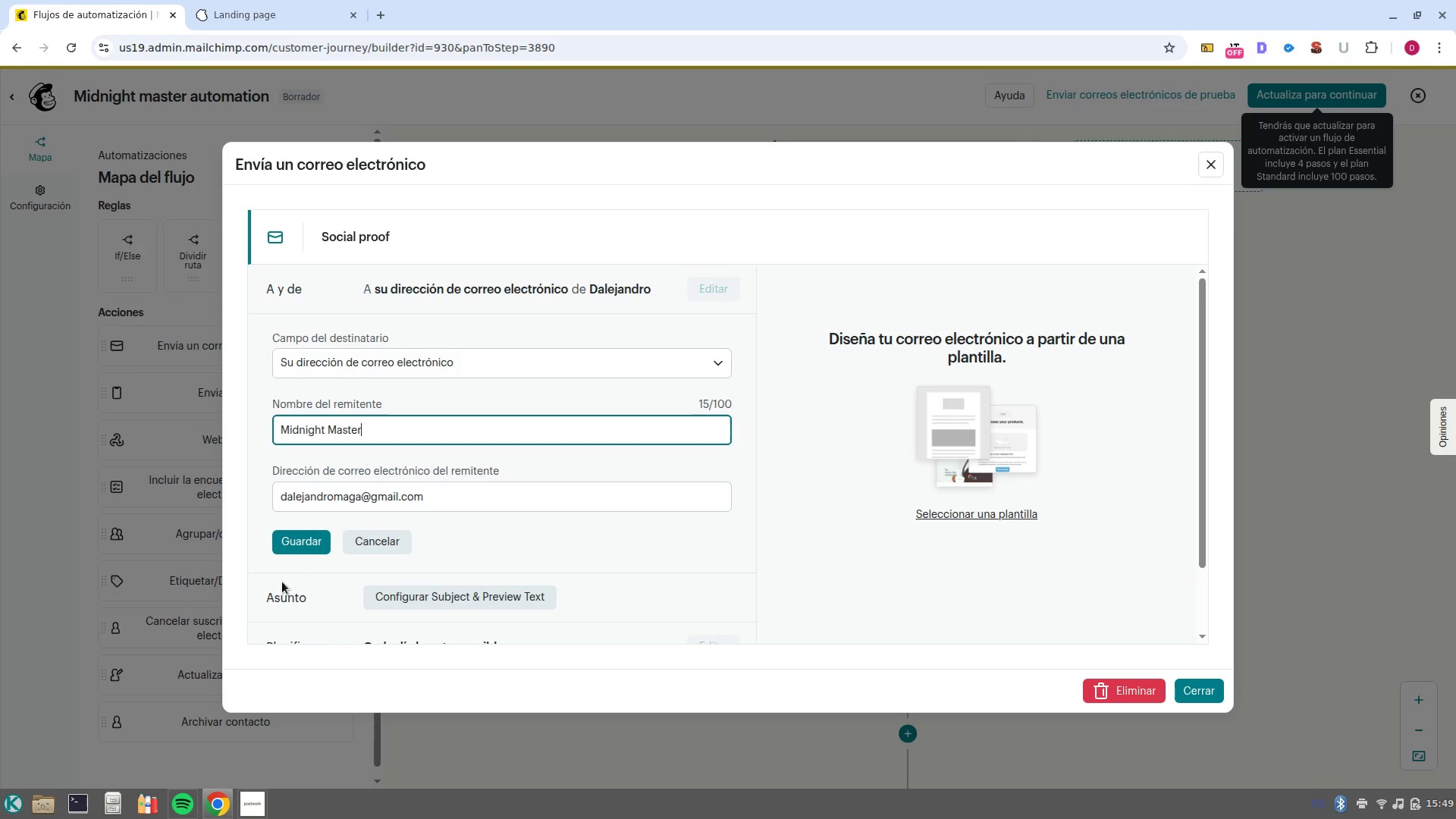 
left_click([306, 536])
 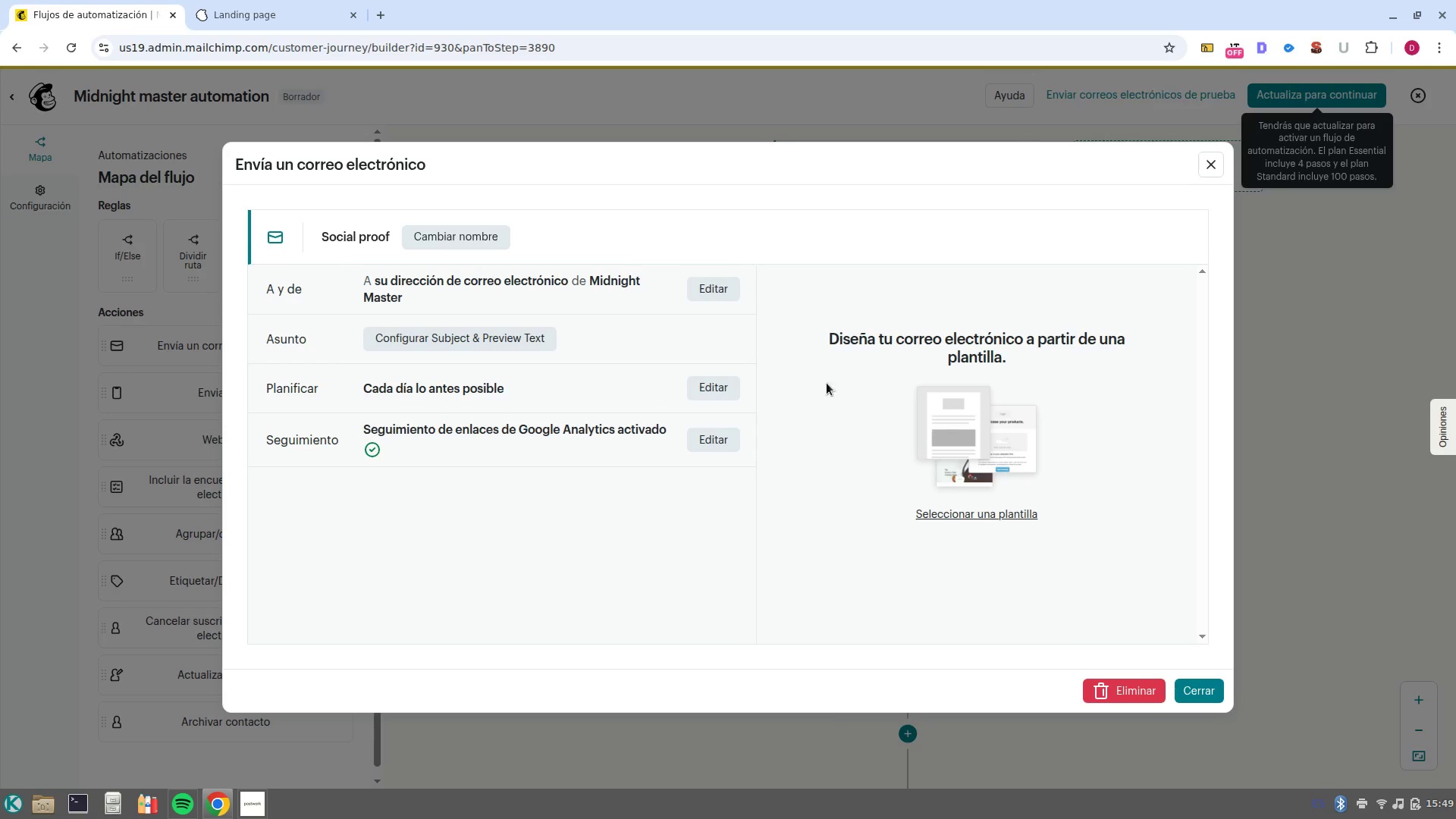 
left_click([466, 350])
 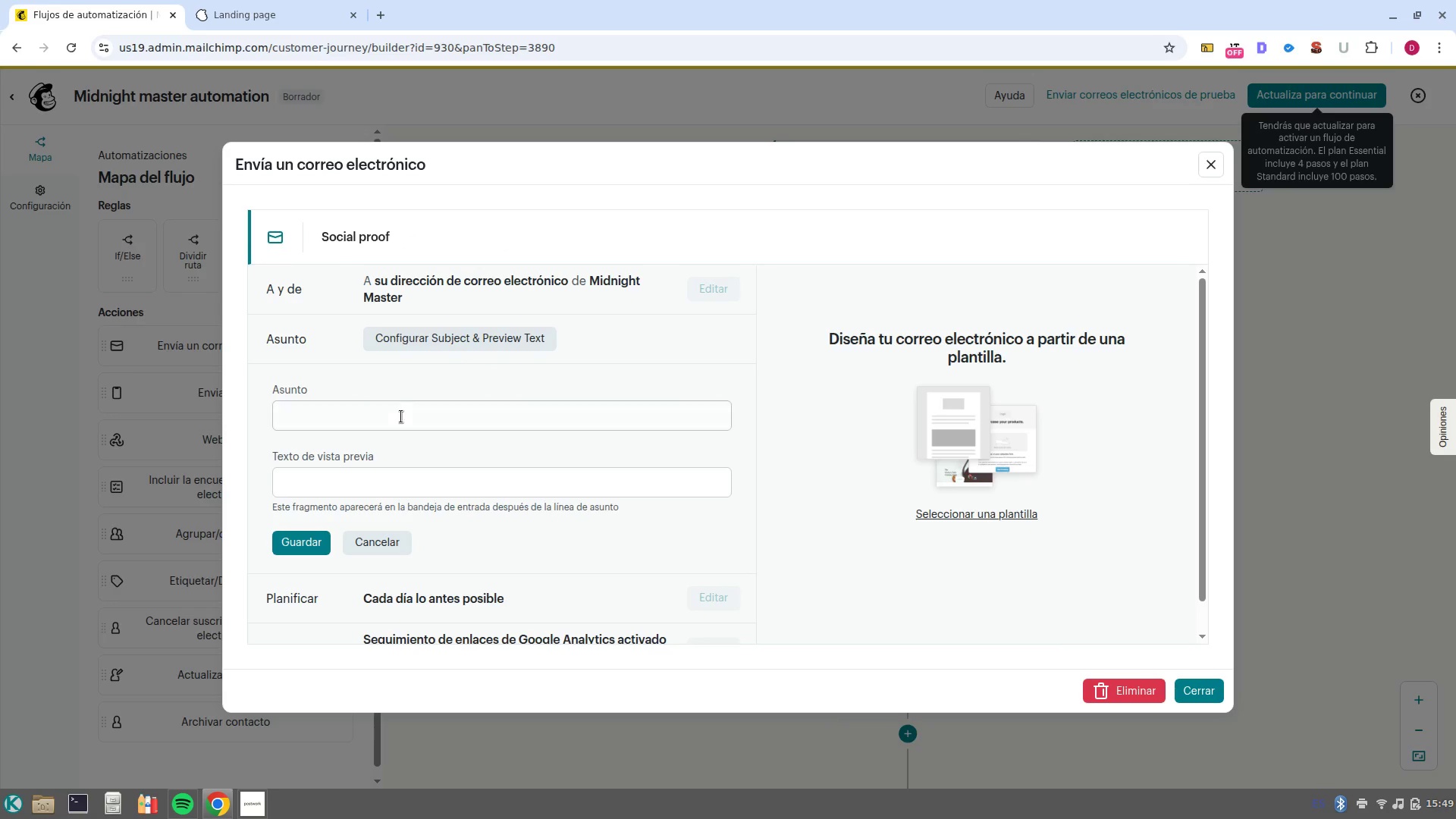 
left_click([411, 416])
 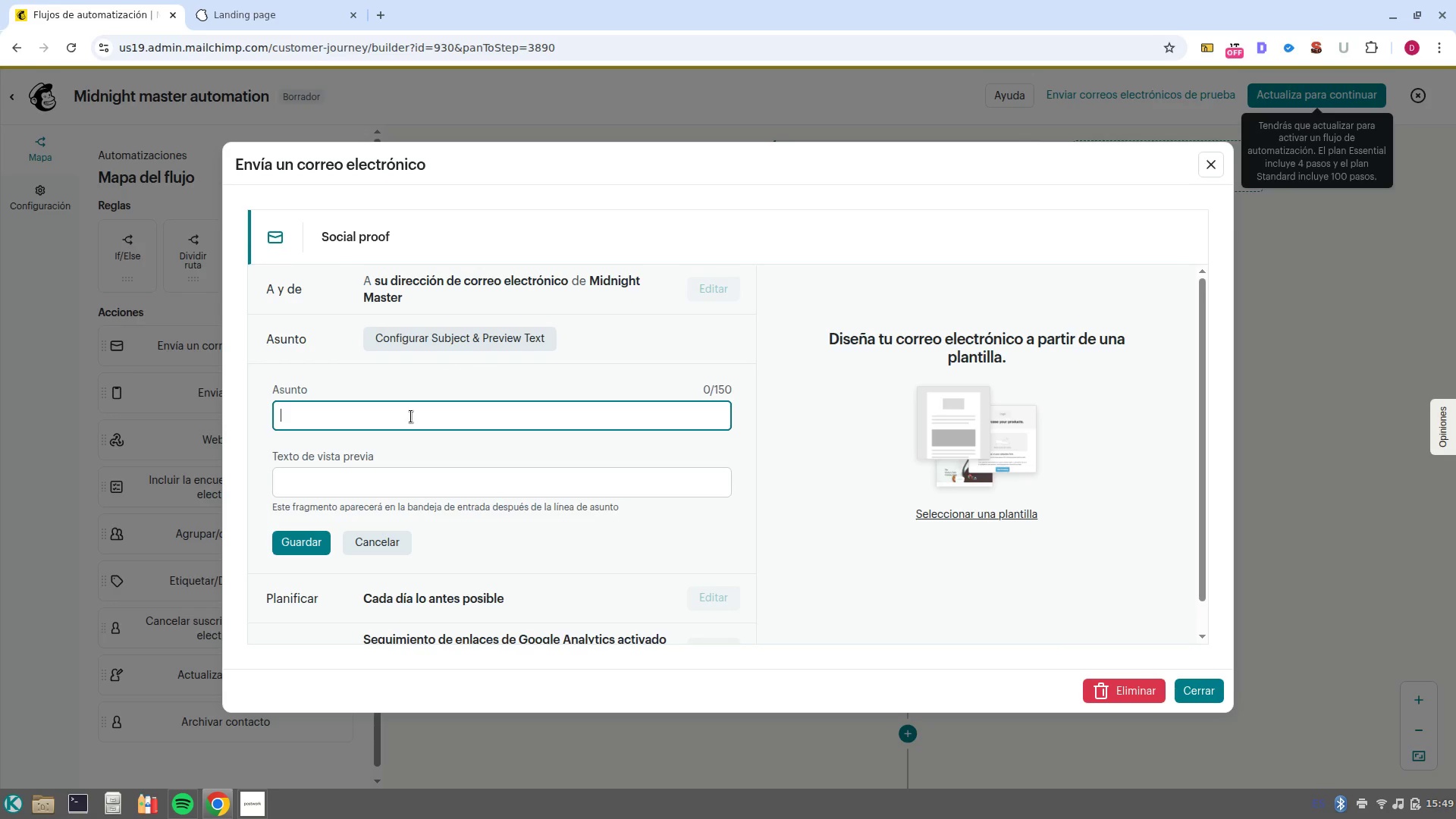 
wait(18.83)
 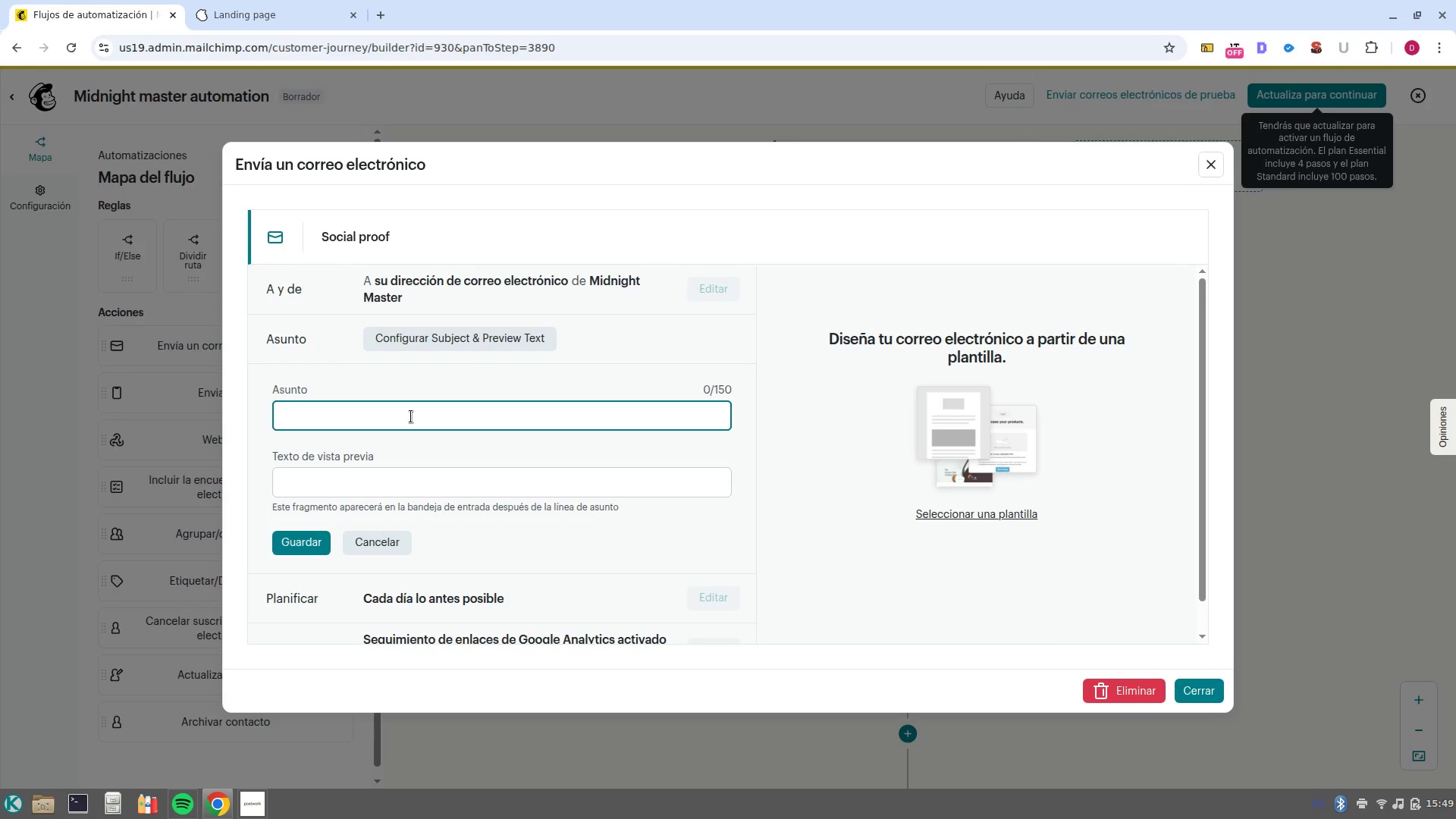 
type(What a night at }1COMPANY1} could lokk l)
key(Backspace)
key(Backspace)
key(Backspace)
key(Backspace)
type(ookli)
key(Backspace)
key(Backspace)
type( like)
 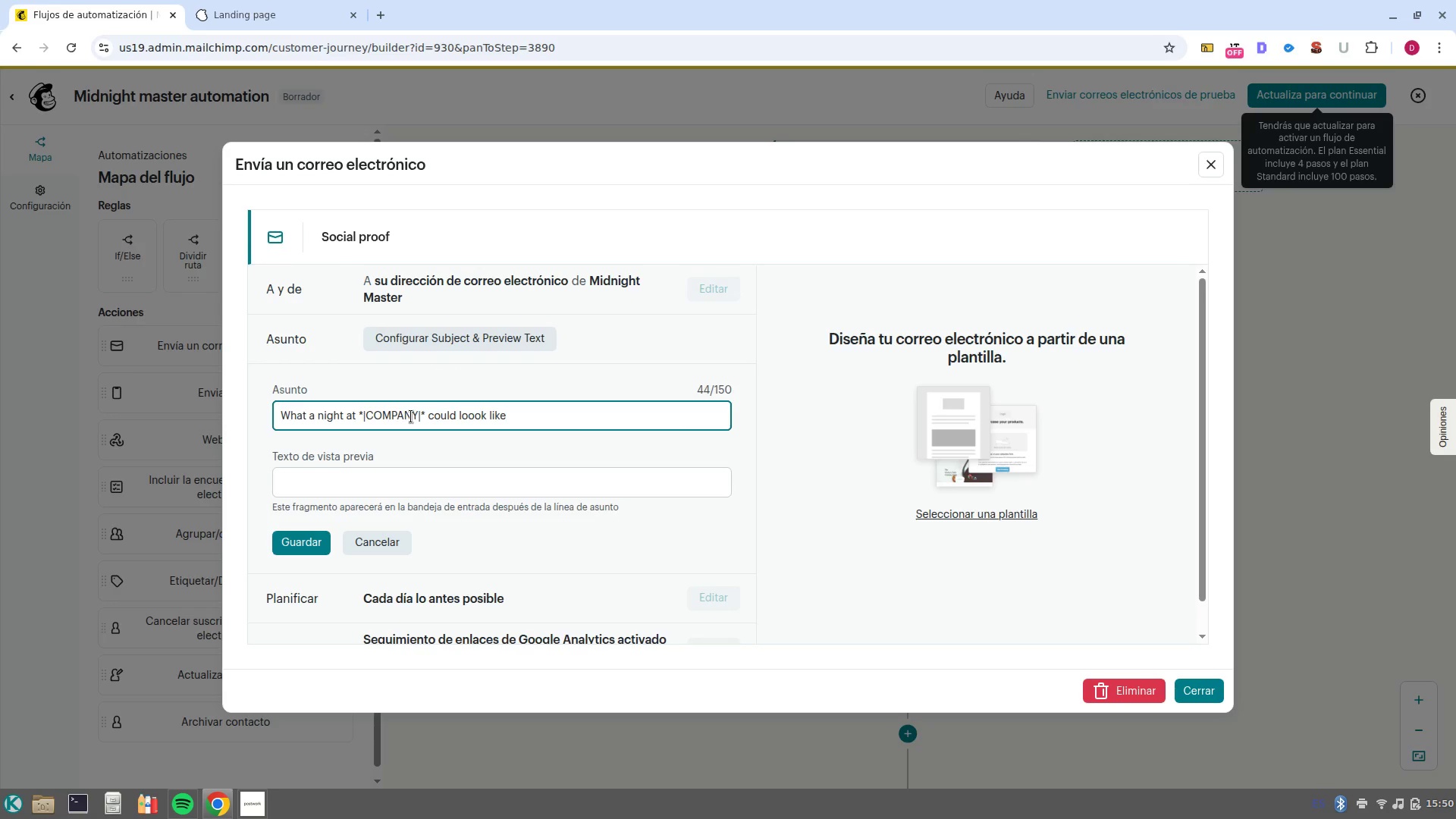 
hold_key(key=AltRight, duration=0.66)
 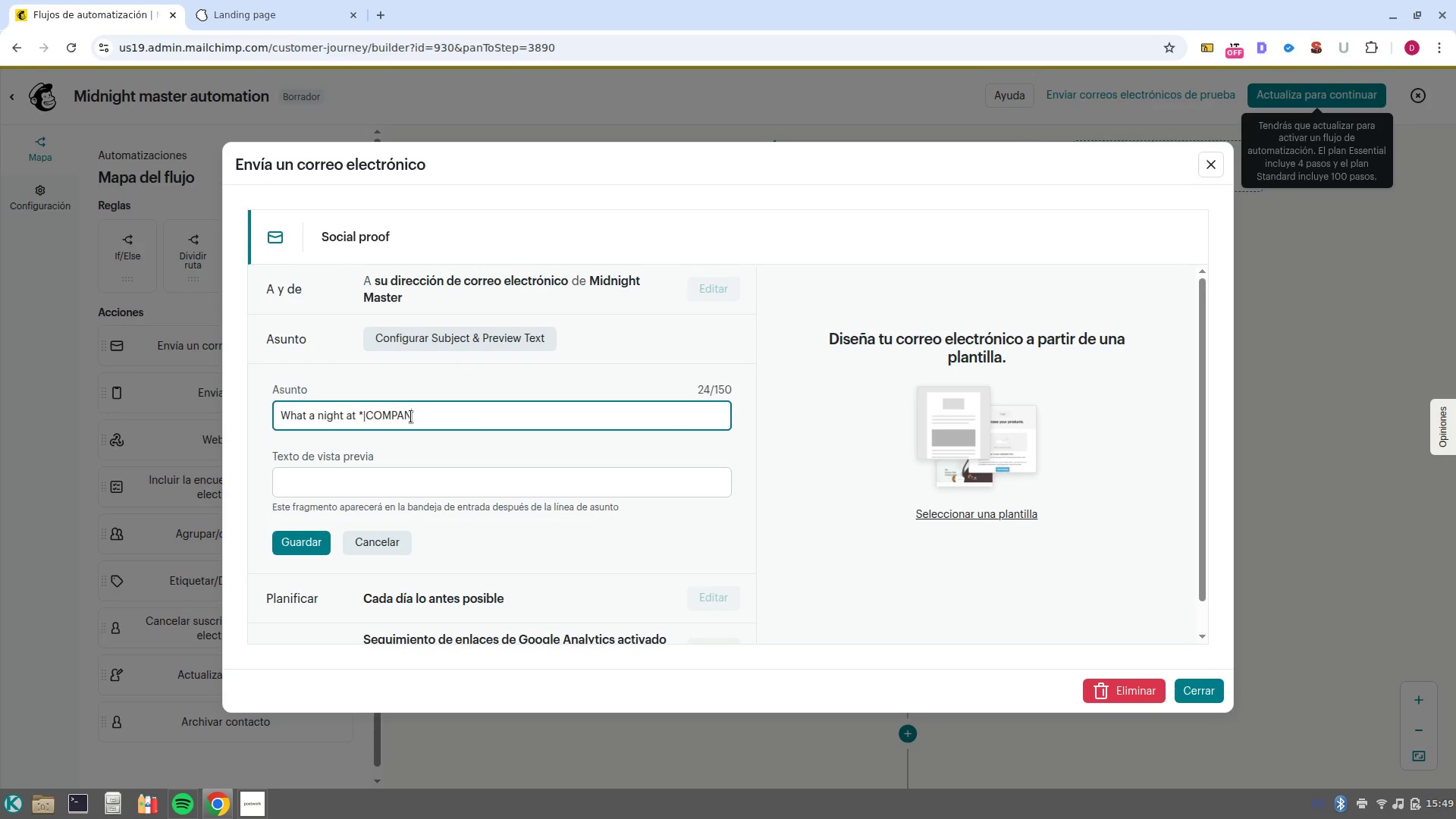 
hold_key(key=AltRight, duration=0.34)
 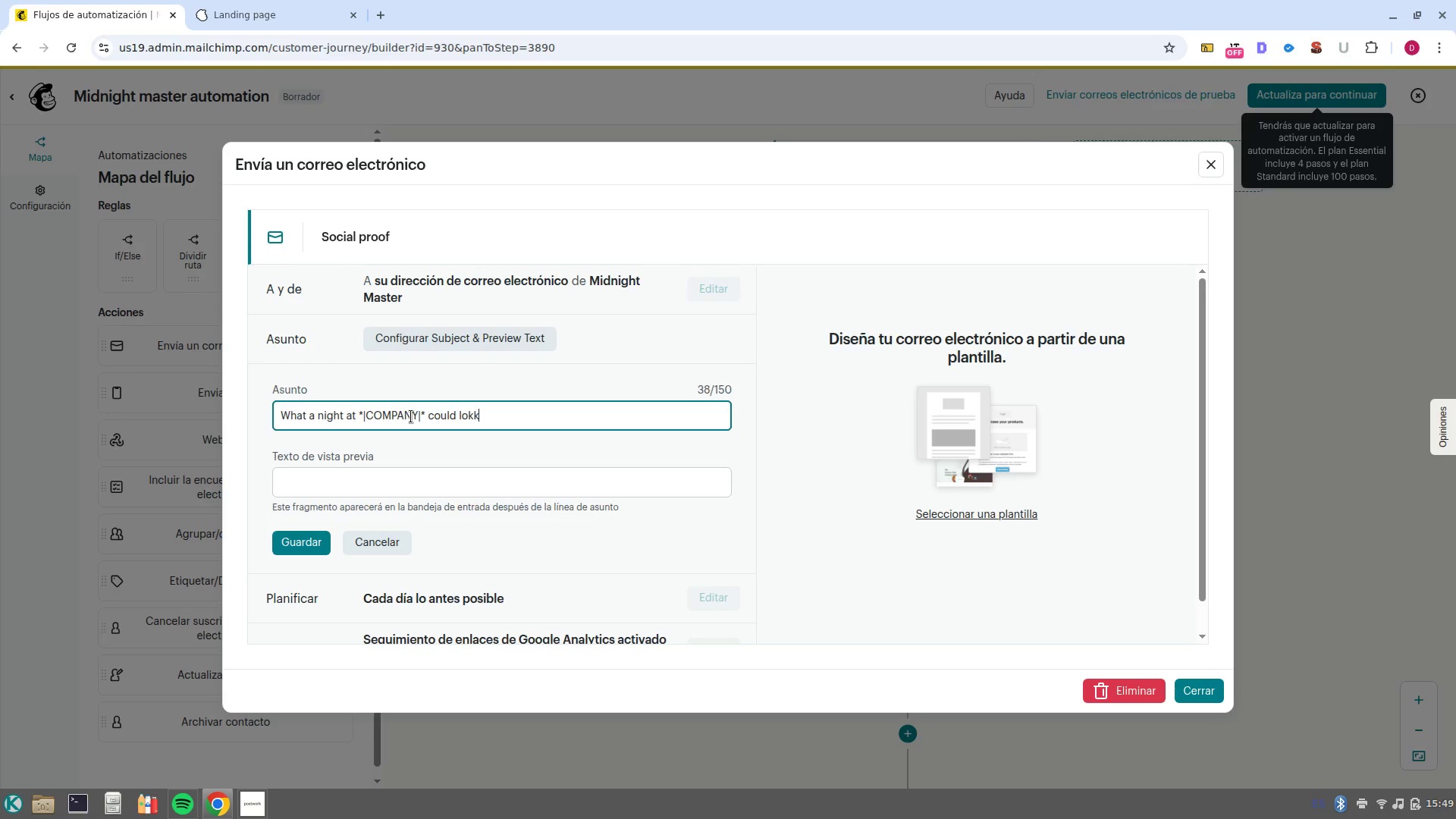 
left_click([288, 538])
 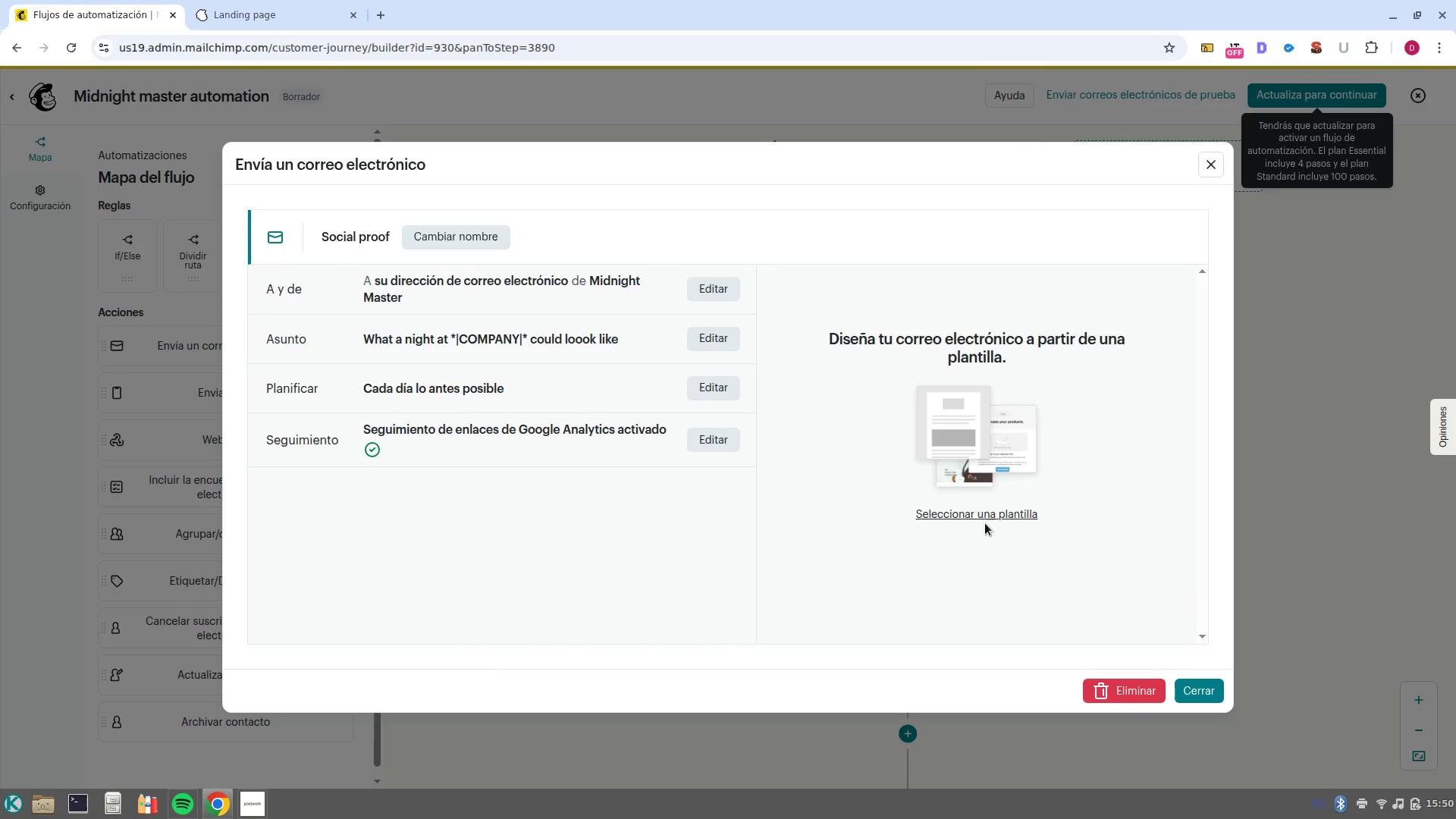 
left_click([986, 513])
 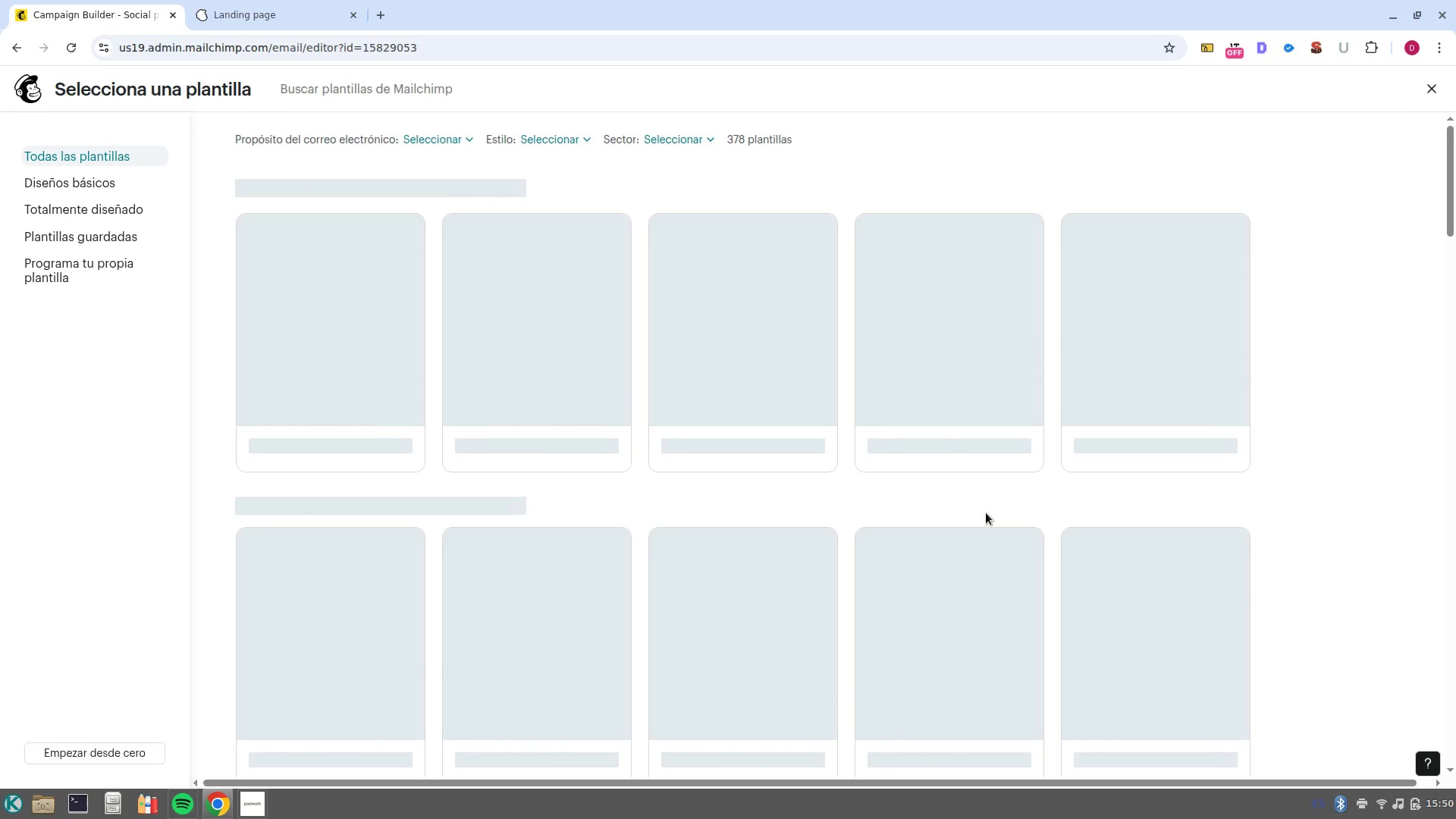 
wait(10.89)
 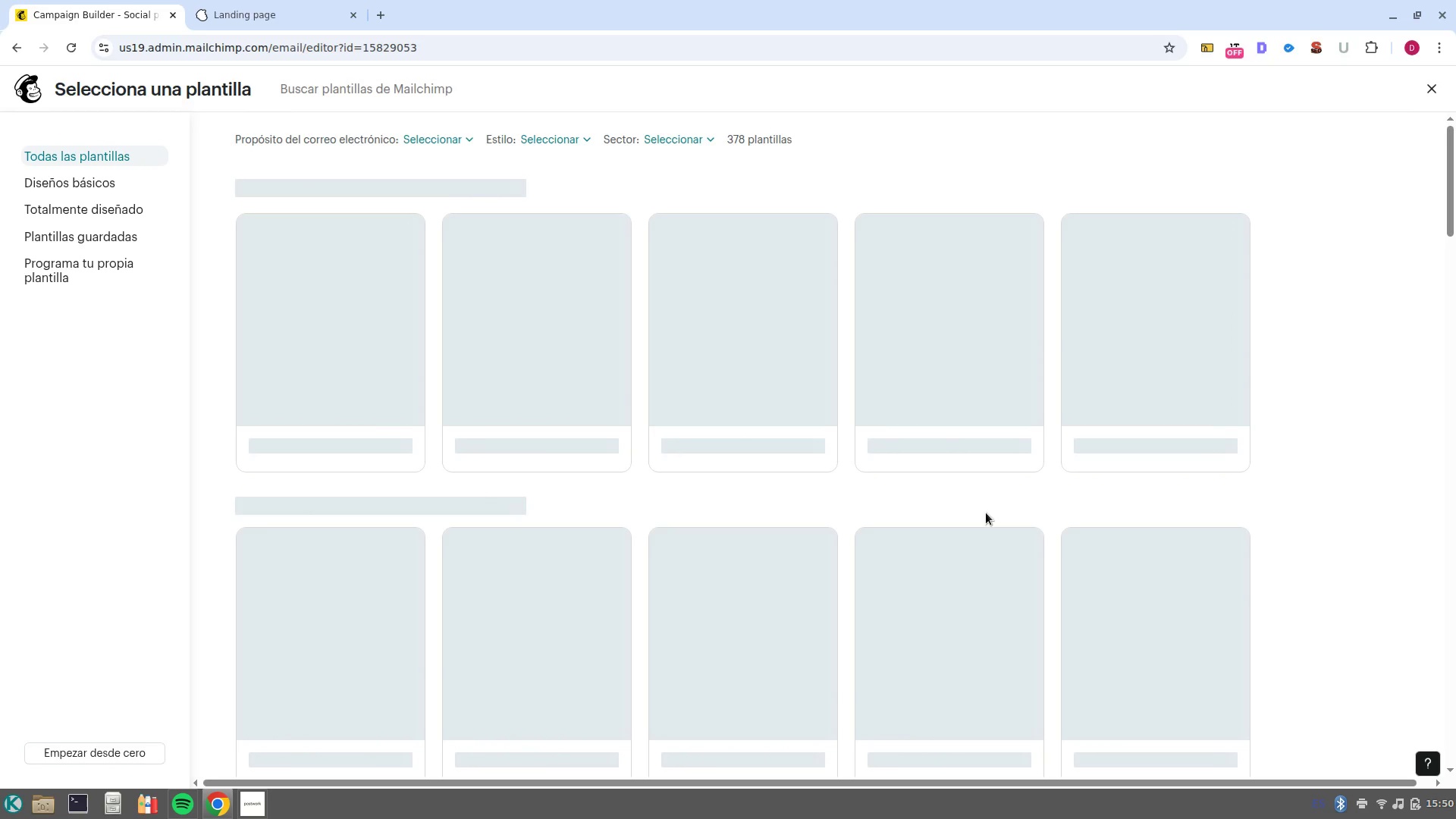 
left_click([313, 347])
 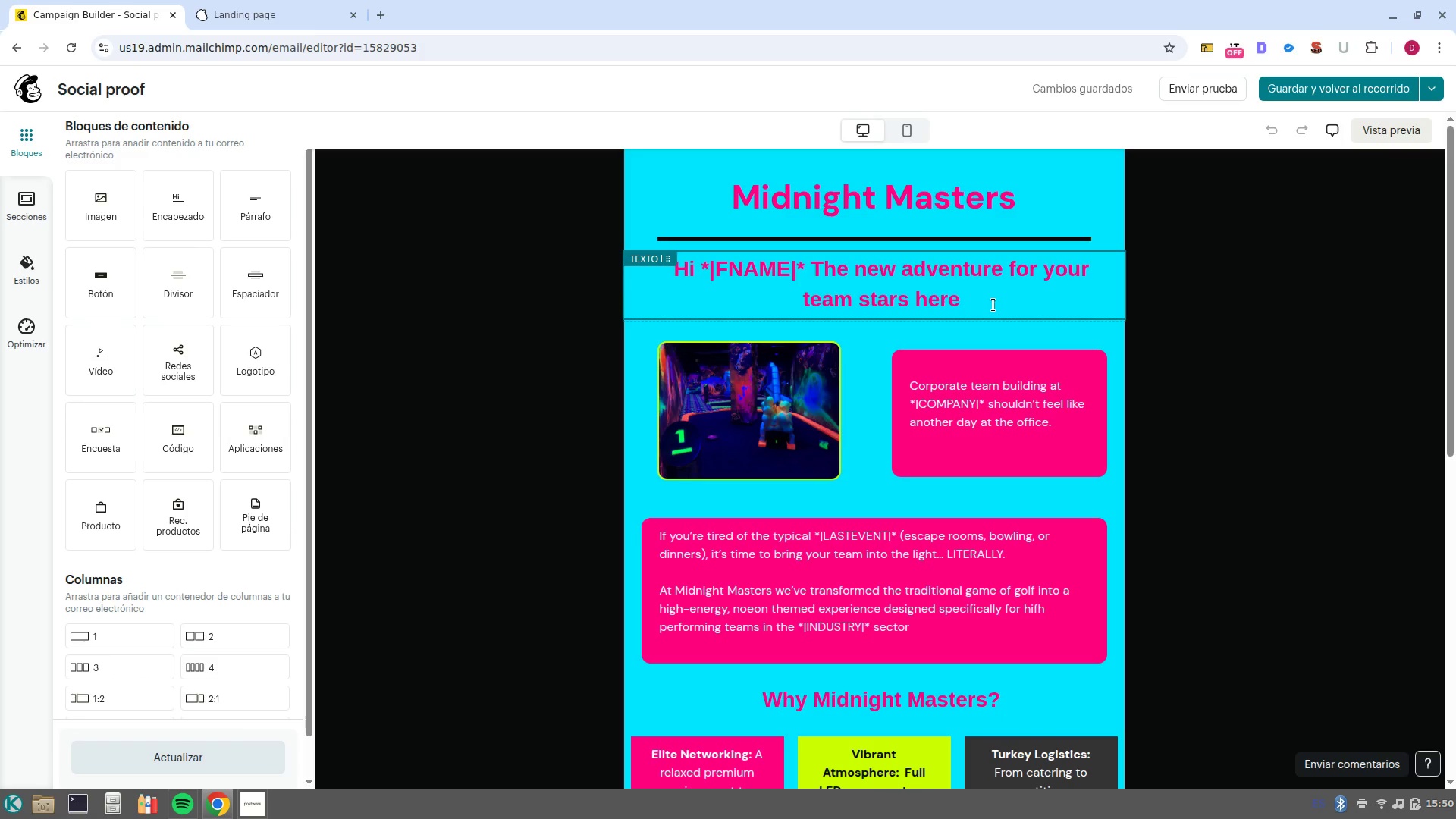 
wait(18.44)
 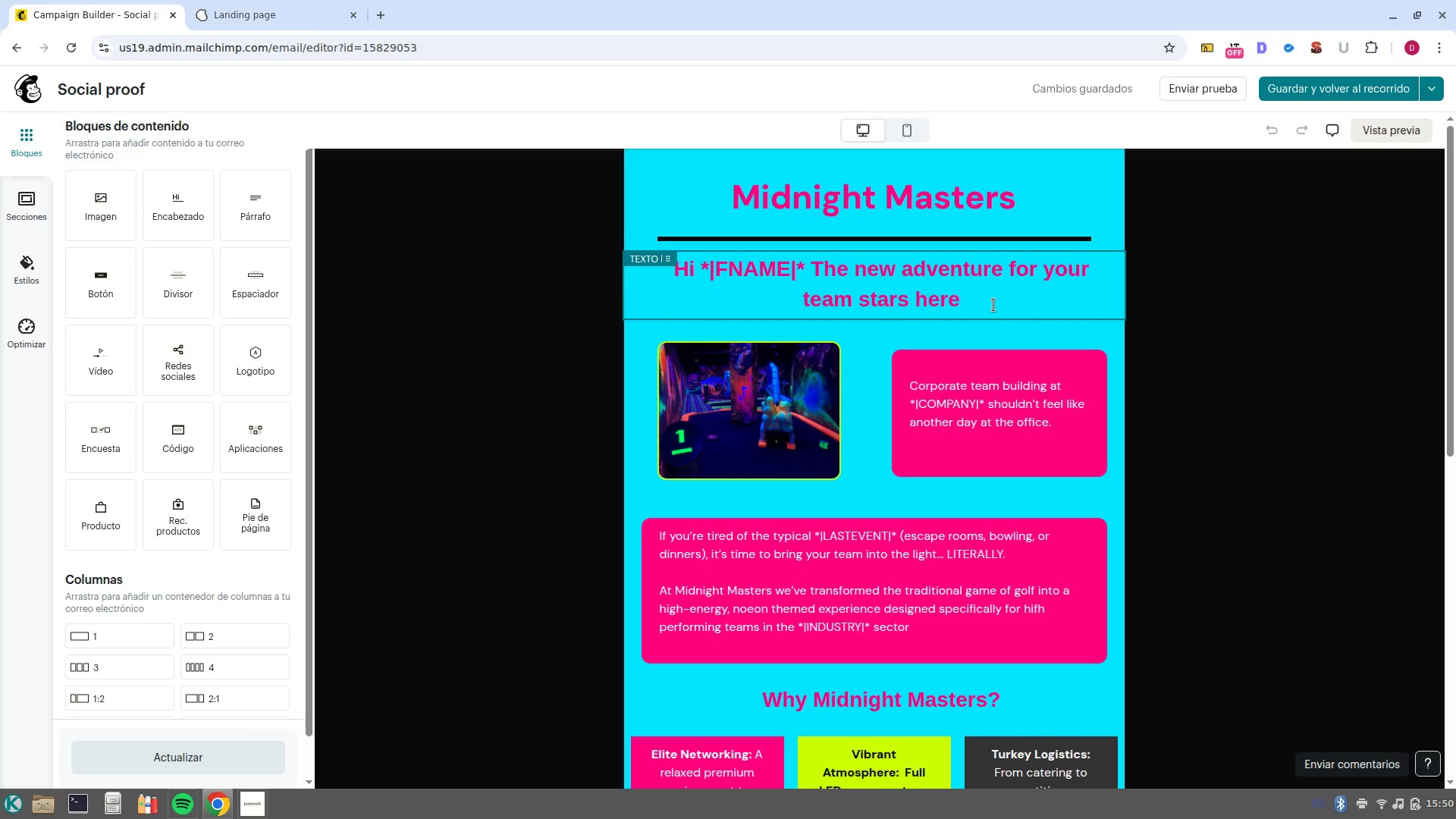 
left_click_drag(start_coordinate=[993, 305], to_coordinate=[676, 268])
 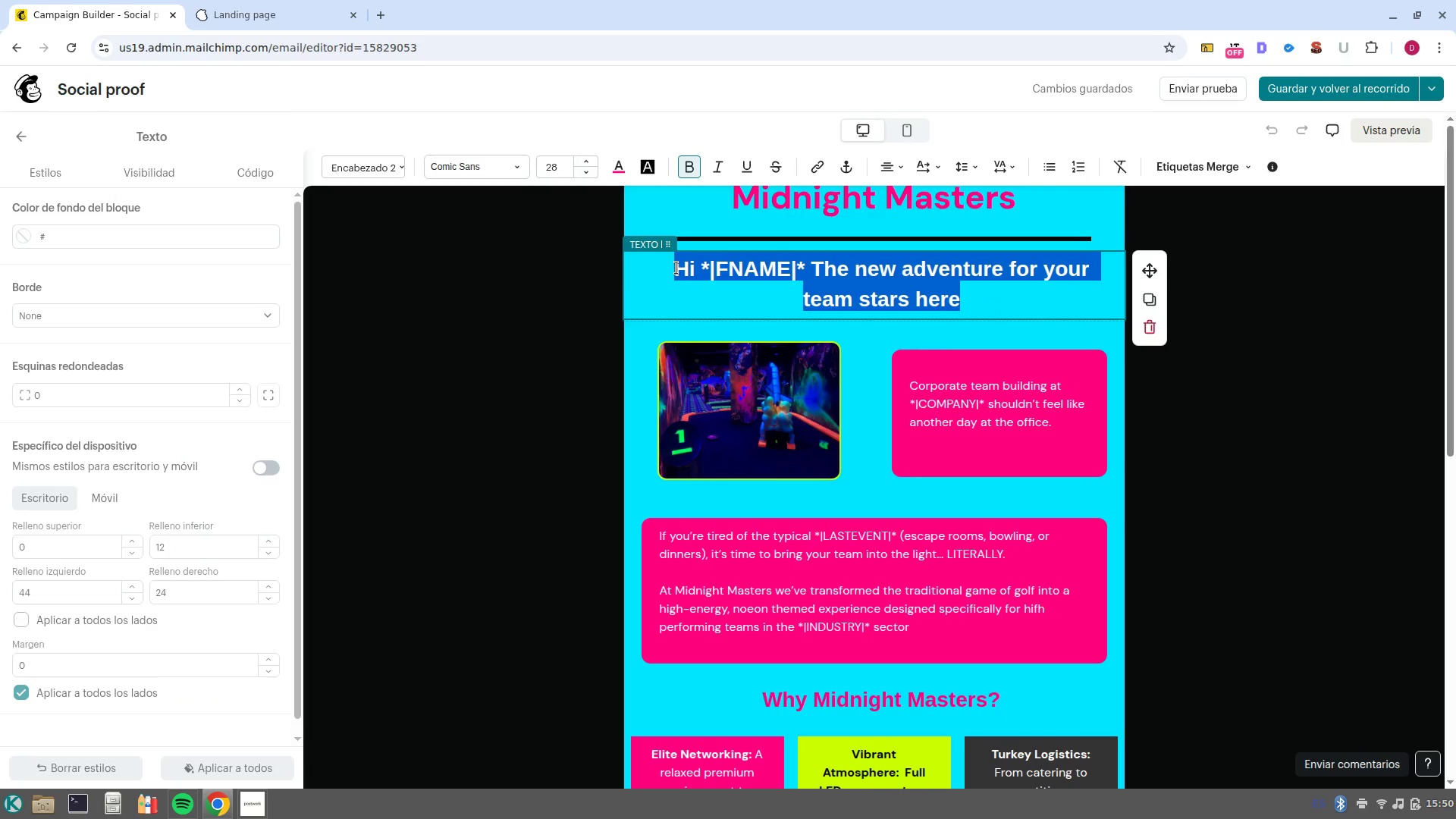 
type(Wh6y)
key(Backspace)
key(Backspace)
key(Backspace)
key(Backspace)
key(Backspace)
type(Why )
 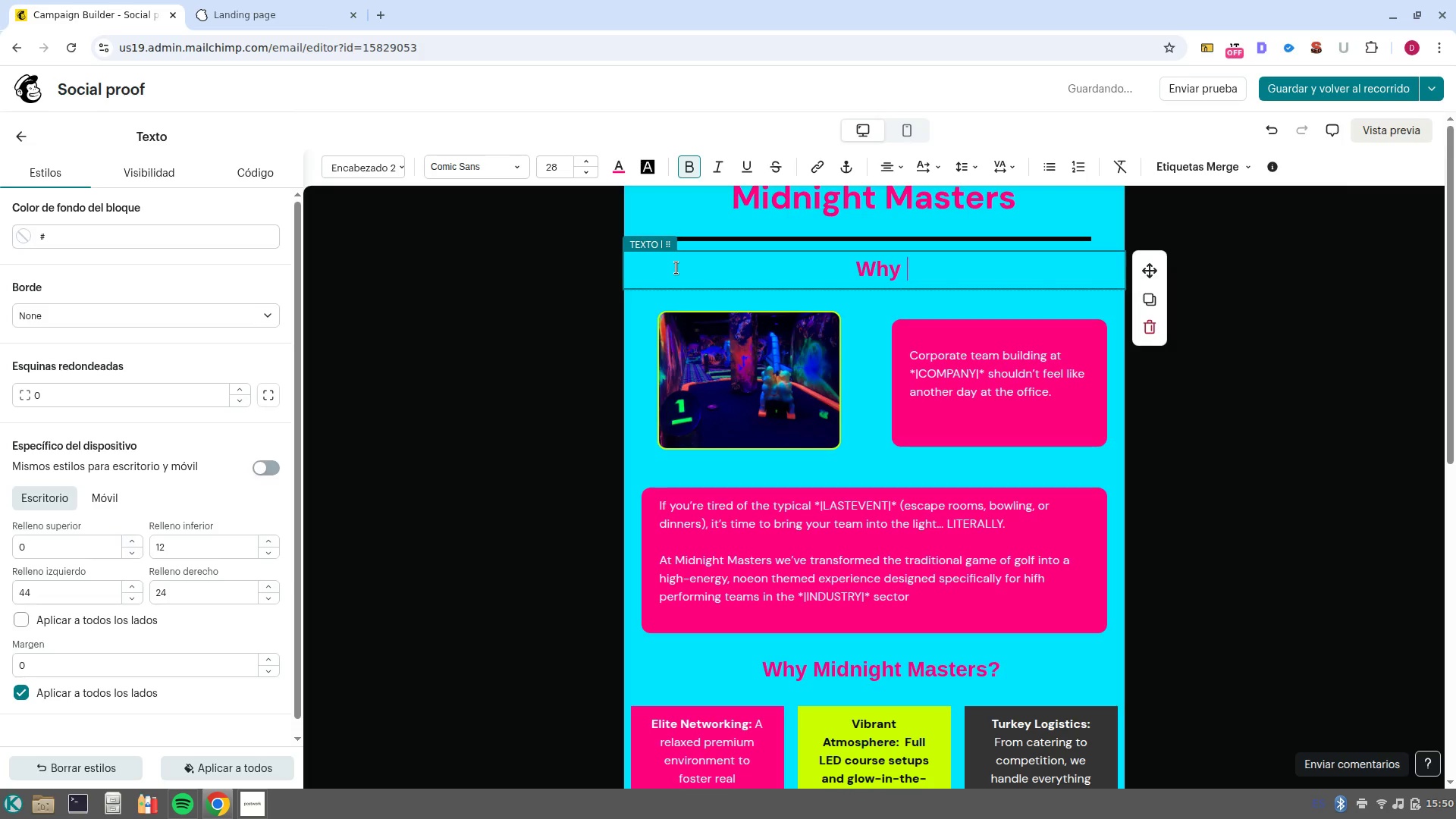 
left_click([1181, 178])
 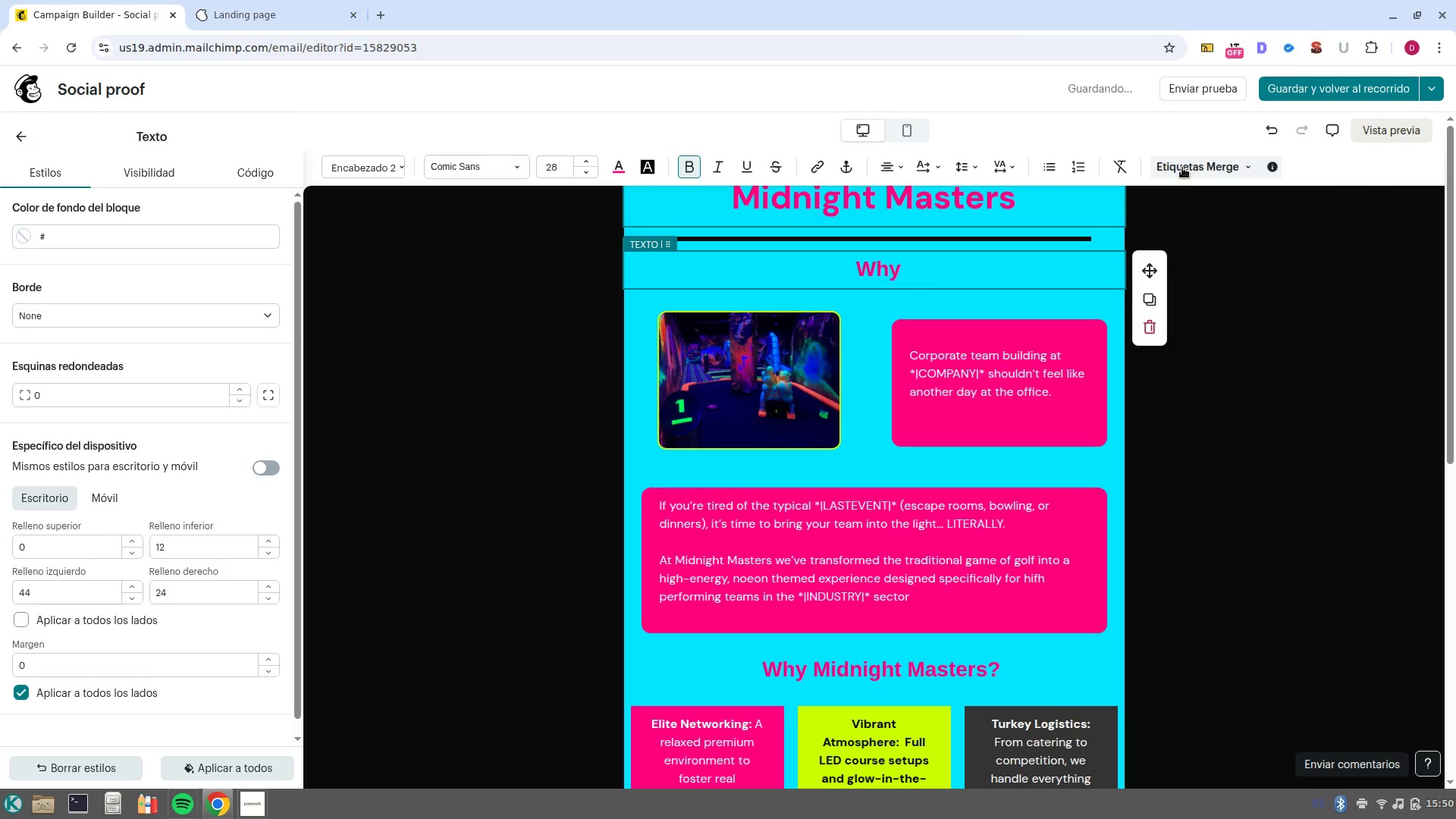 
left_click([1182, 168])
 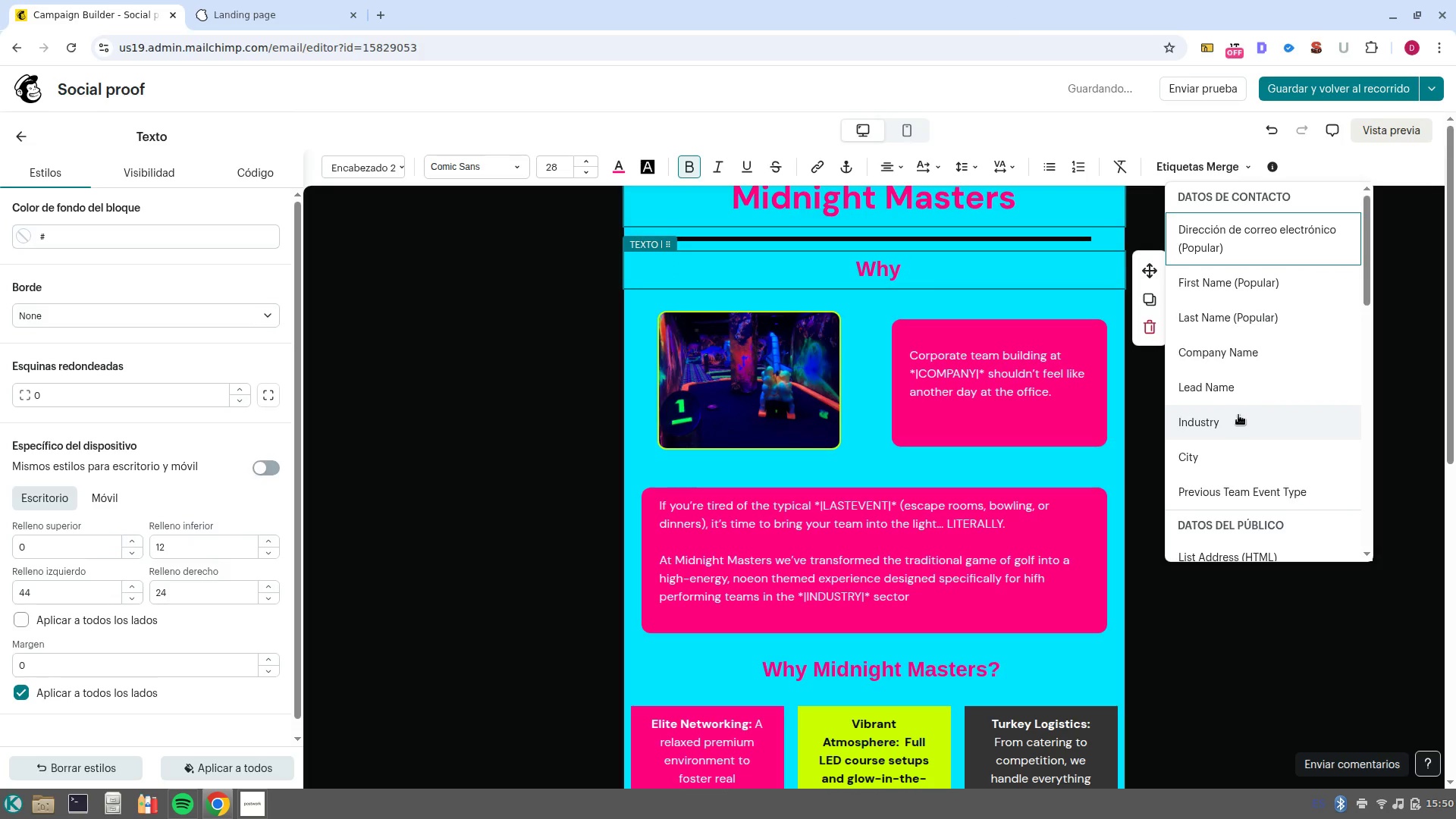 
left_click([1240, 422])
 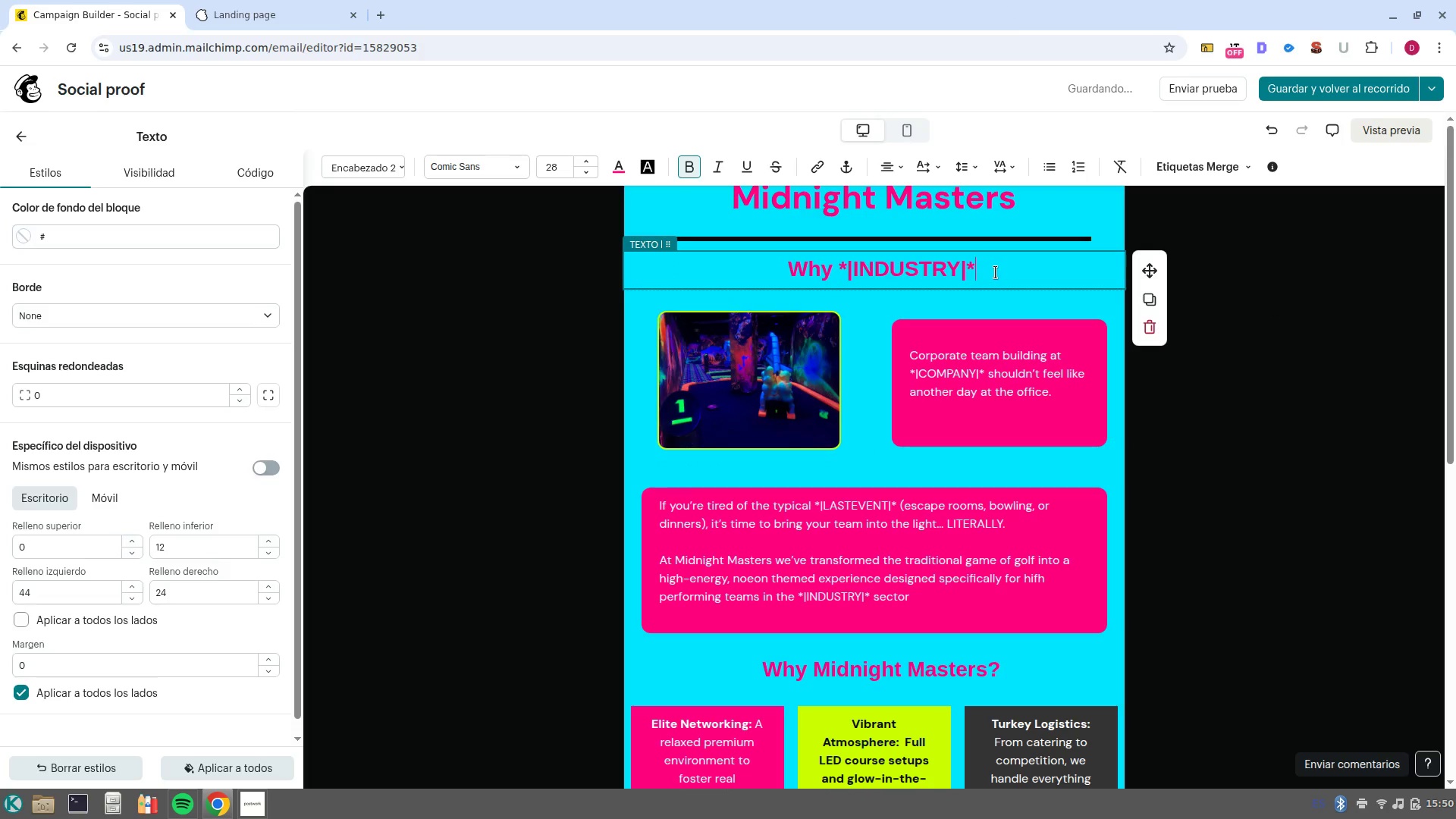 
type( teams love us_)
 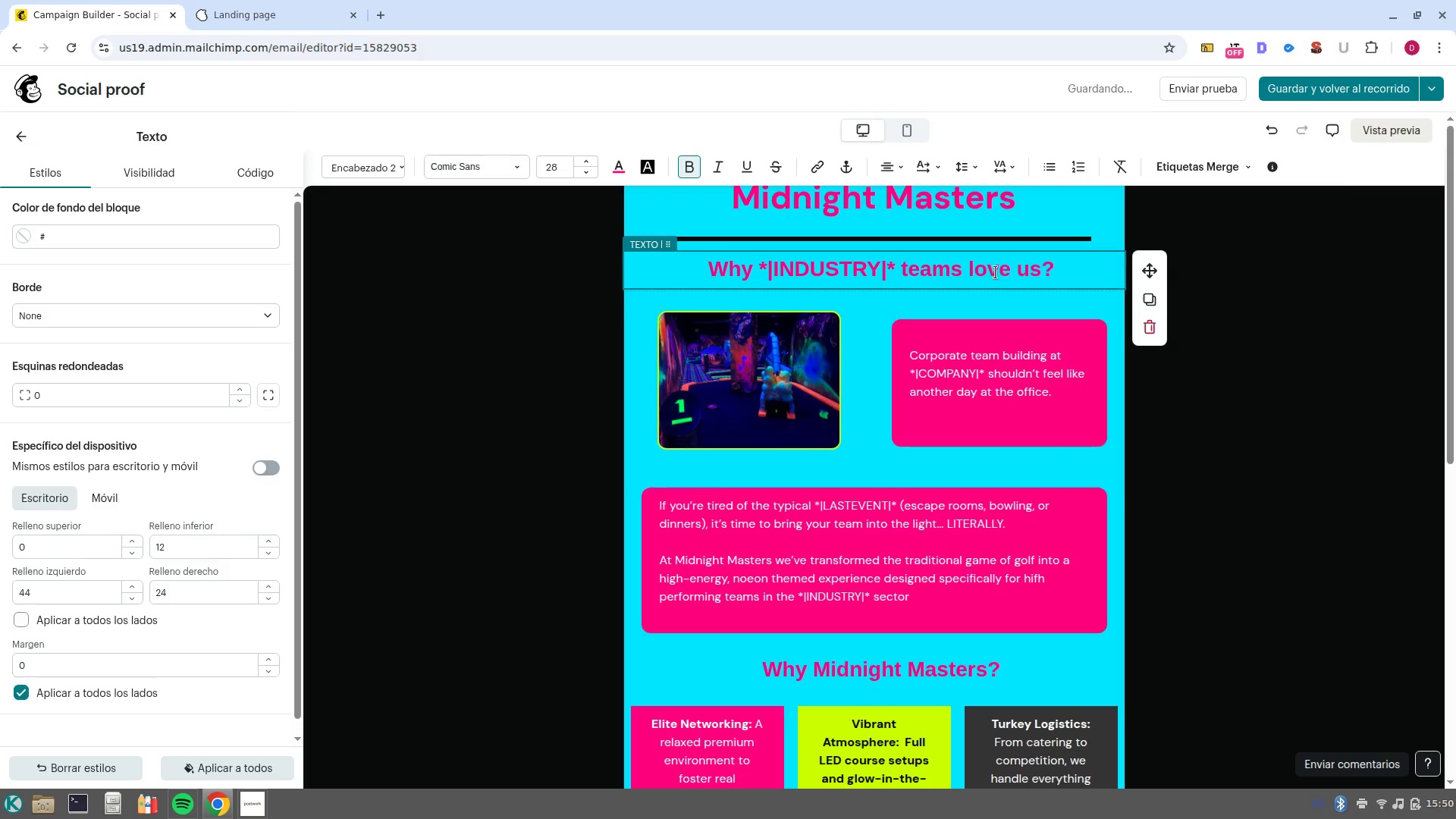 
wait(5.89)
 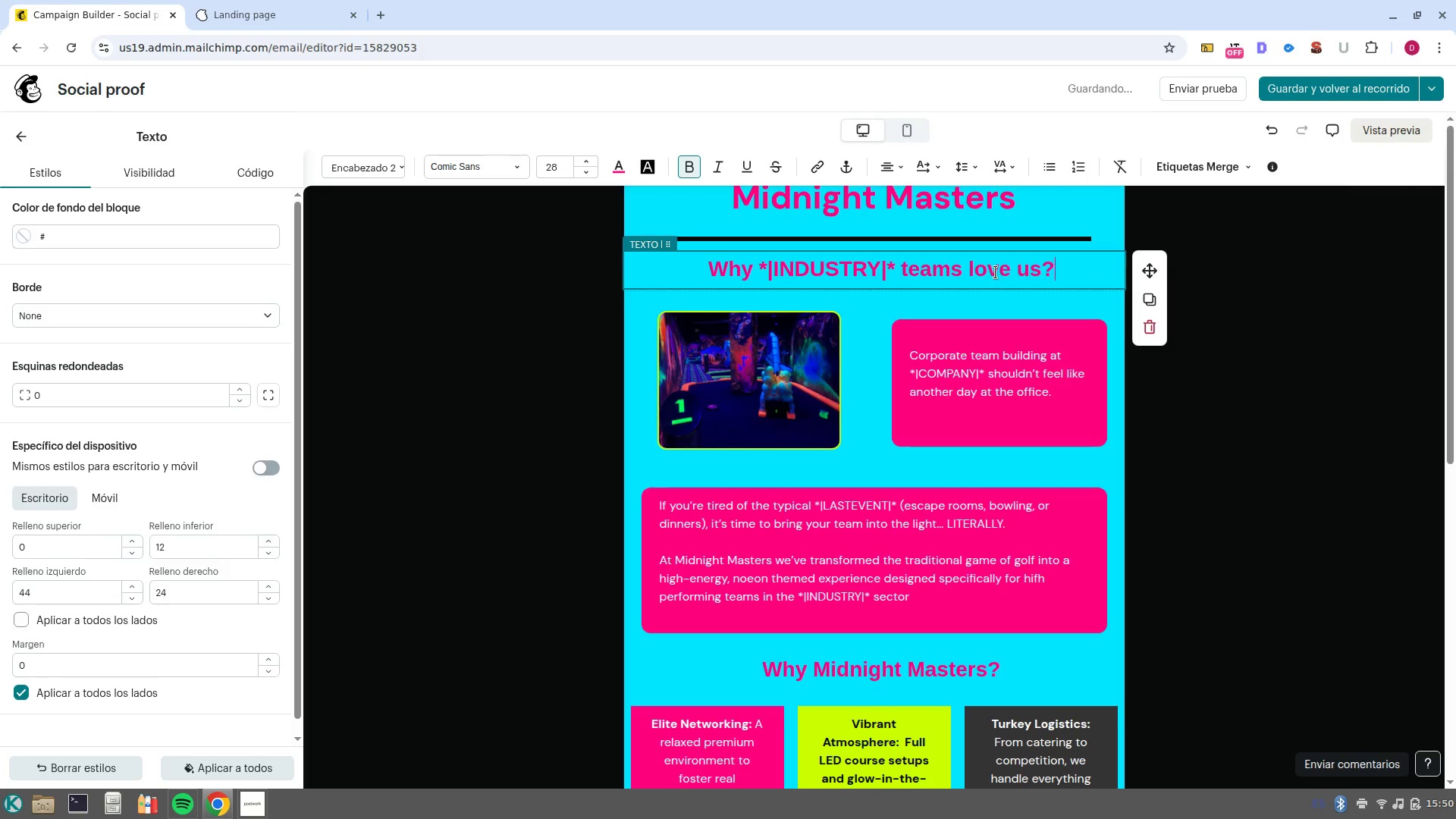 
left_click_drag(start_coordinate=[1074, 396], to_coordinate=[896, 352])
 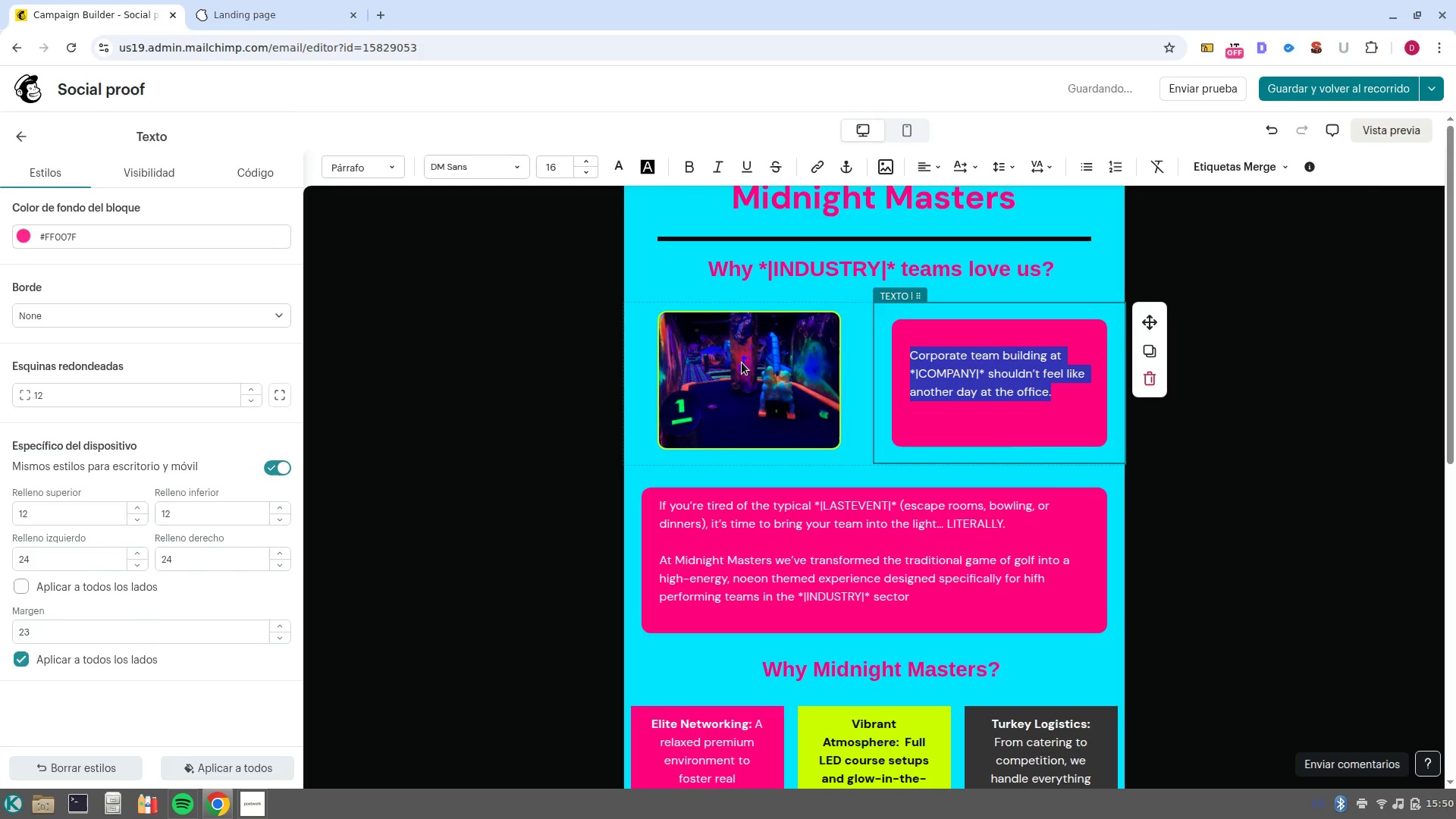 
left_click([742, 362])
 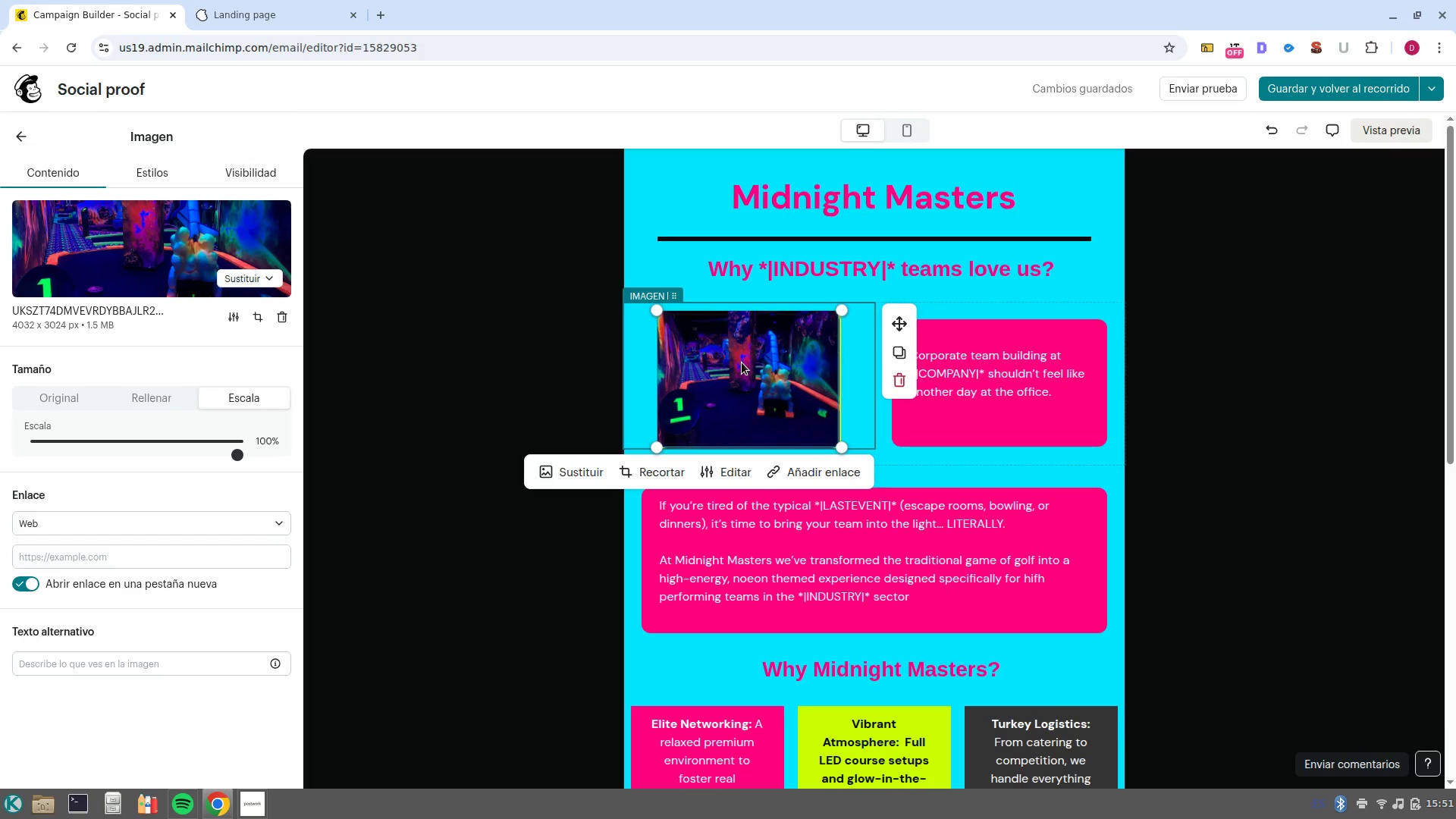 
wait(15.79)
 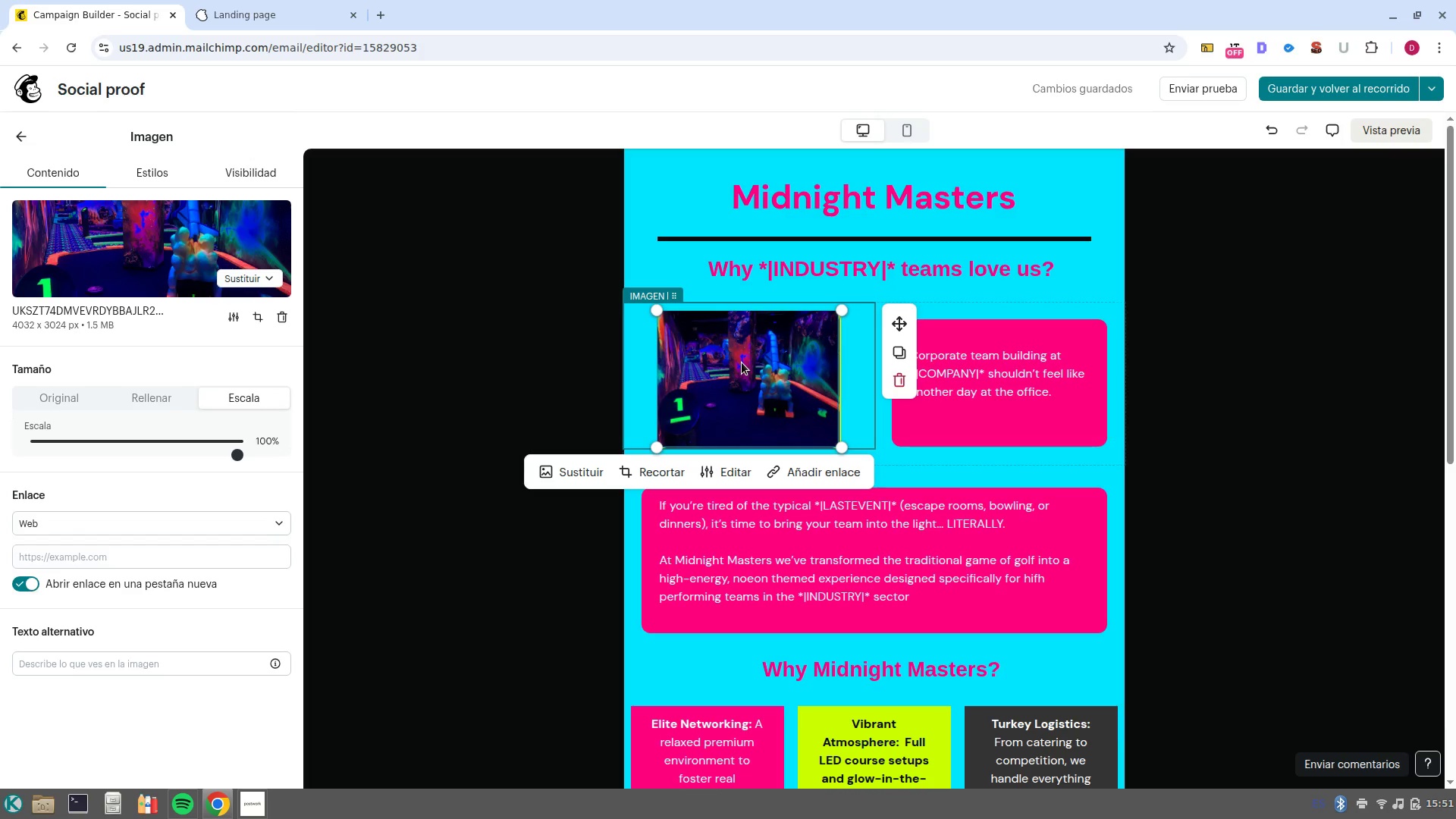 
left_click([13, 130])
 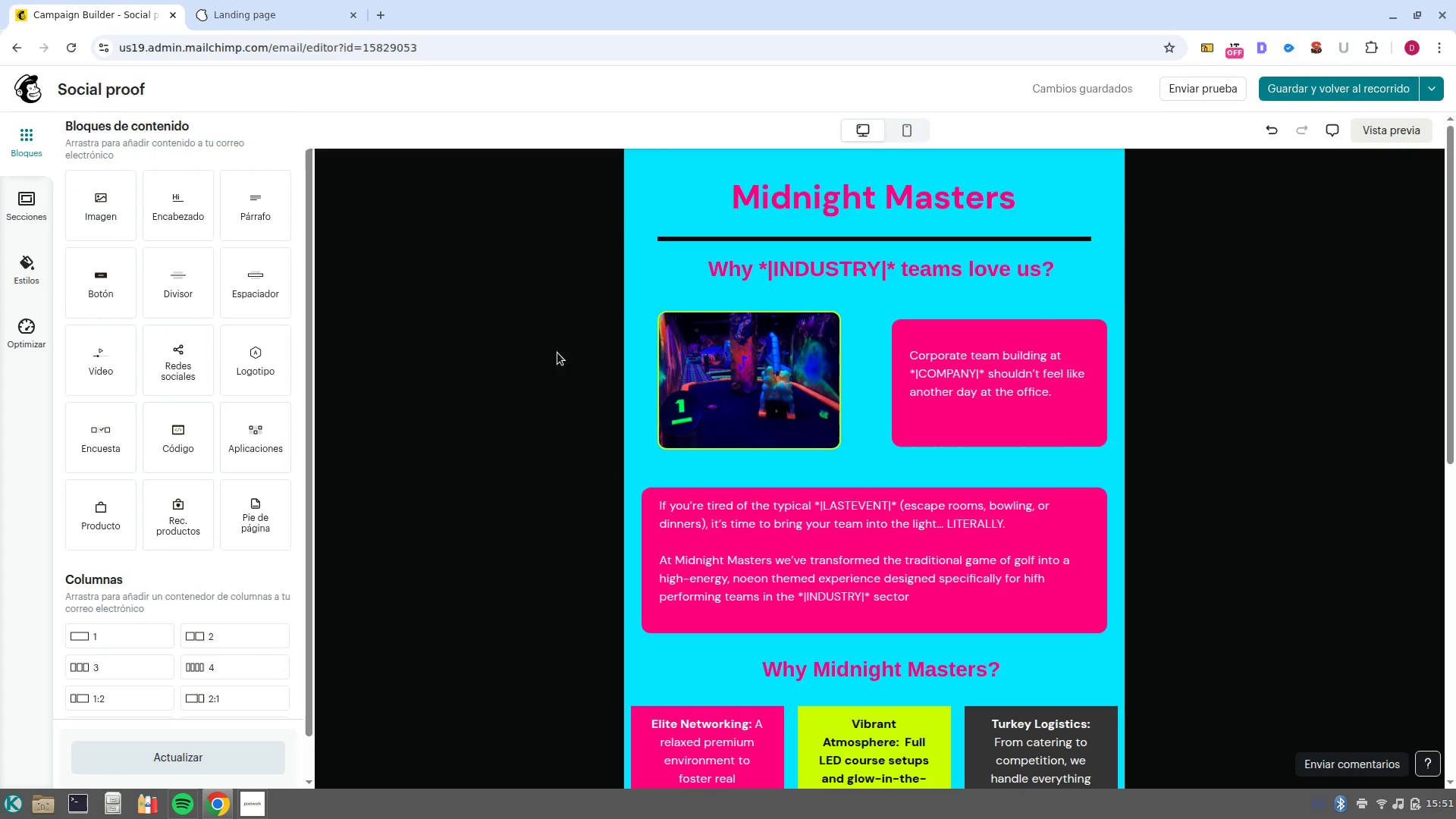 
wait(7.9)
 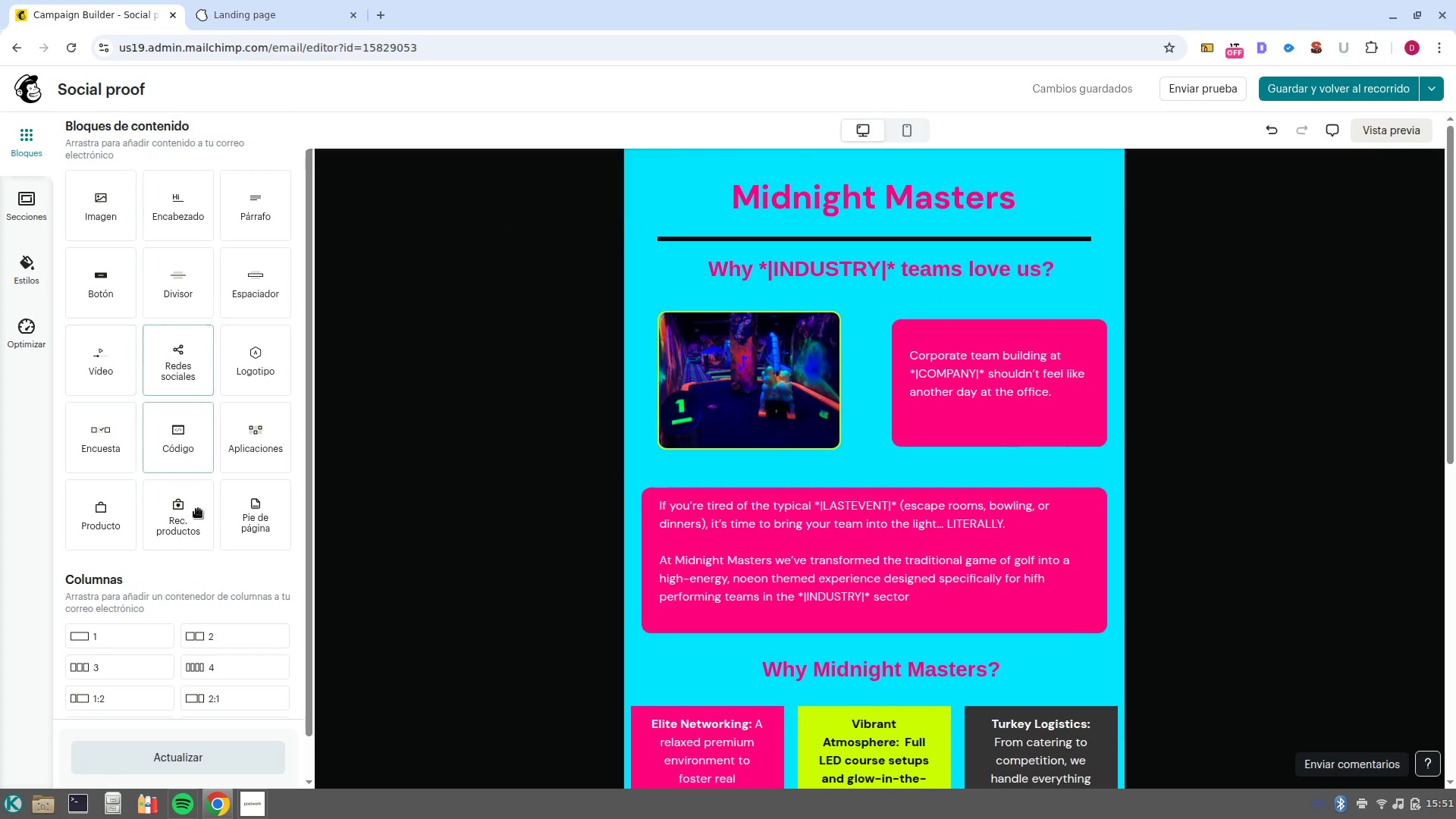 
left_click_drag(start_coordinate=[140, 665], to_coordinate=[893, 306])
 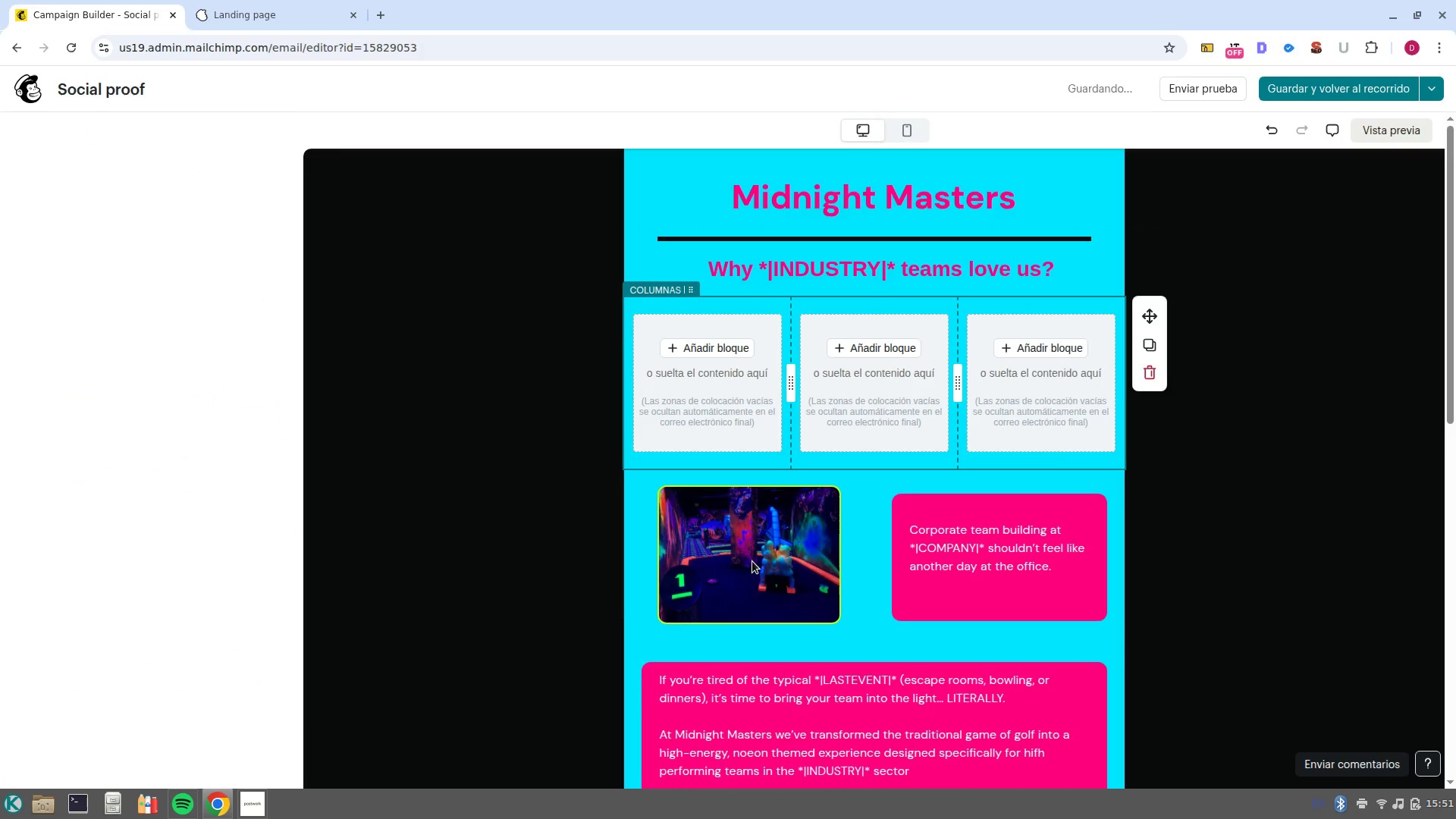 
left_click([753, 560])
 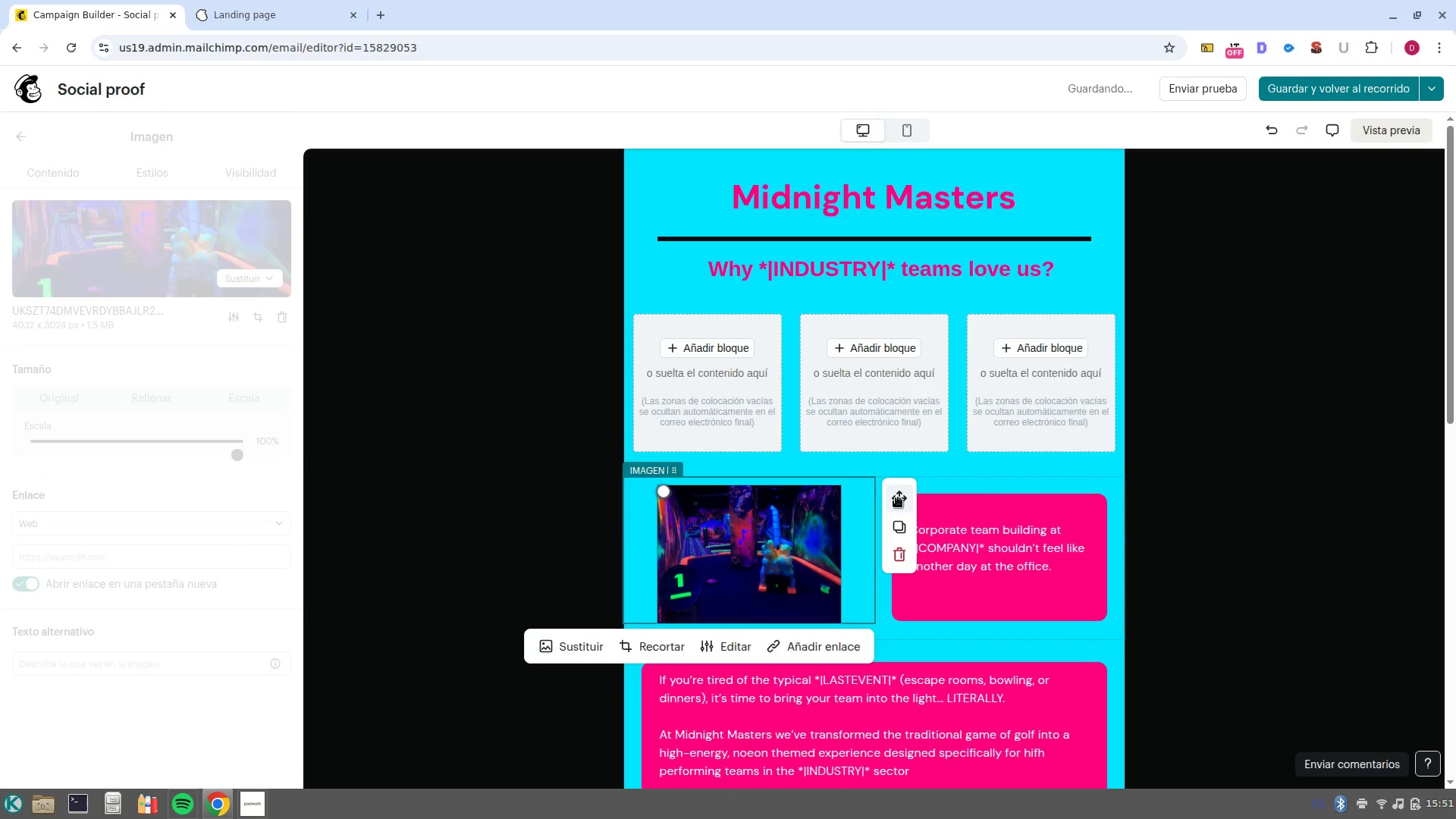 
left_click_drag(start_coordinate=[899, 498], to_coordinate=[704, 363])
 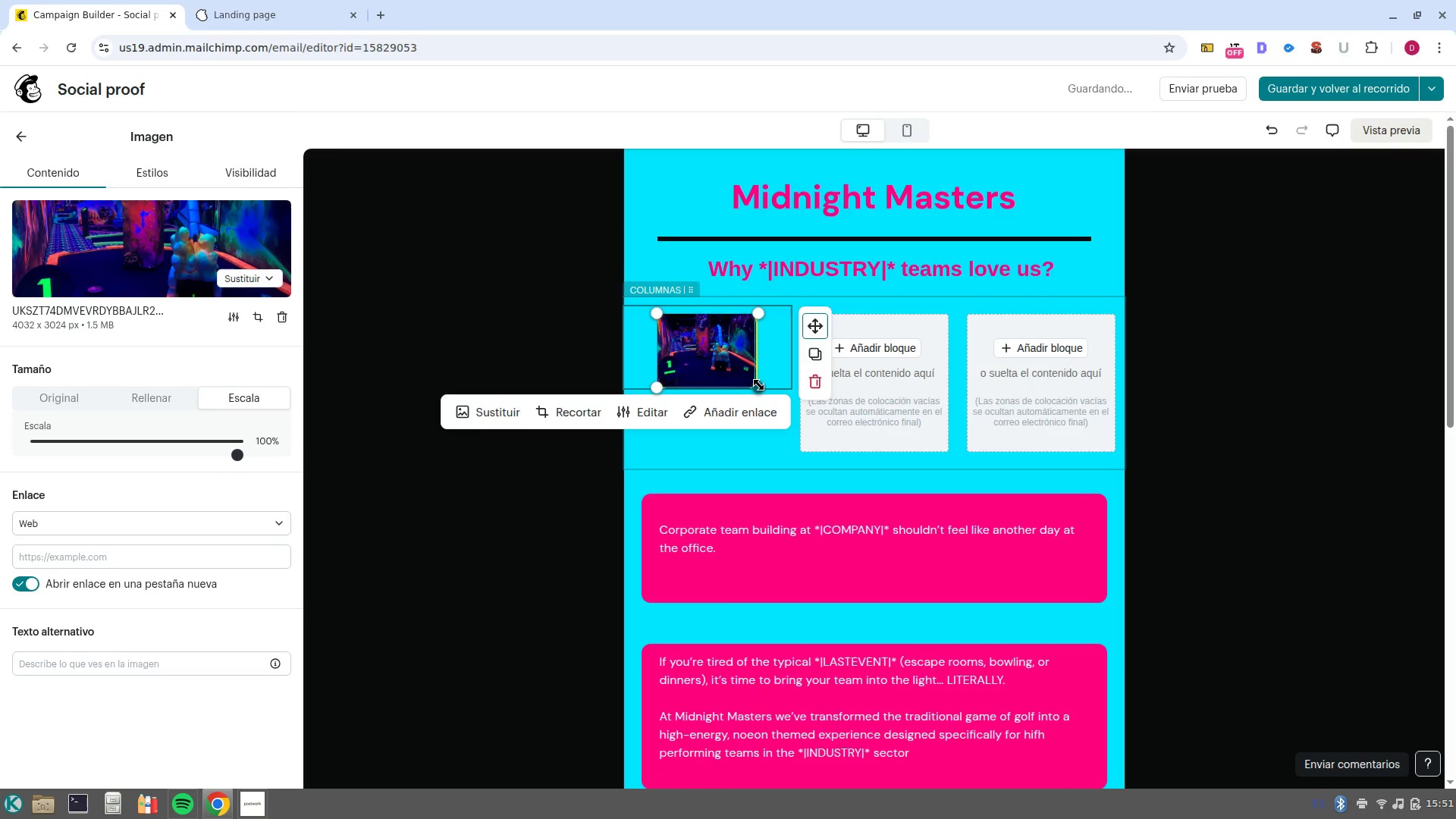 
left_click_drag(start_coordinate=[759, 385], to_coordinate=[791, 414])
 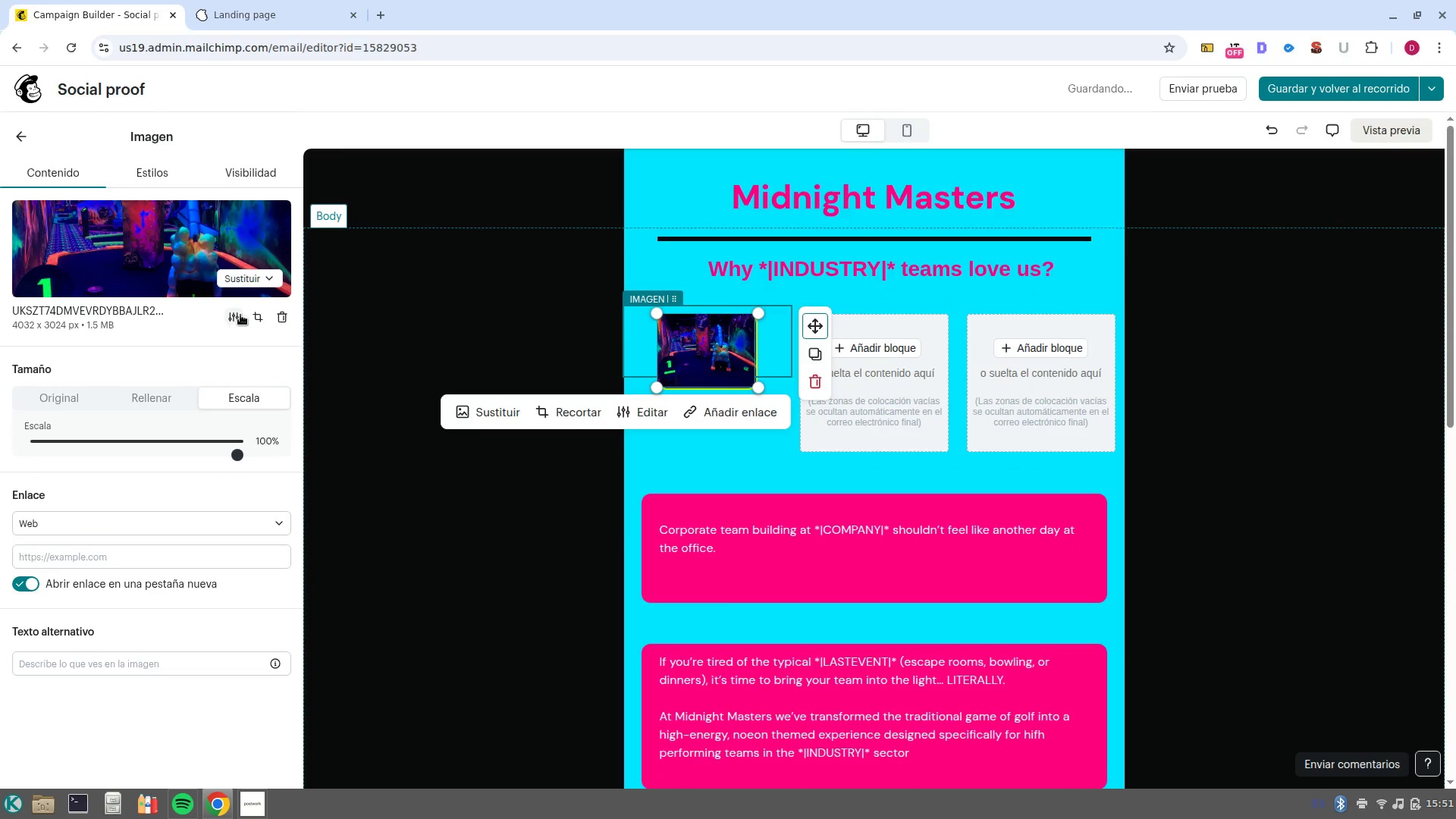 
left_click([228, 275])
 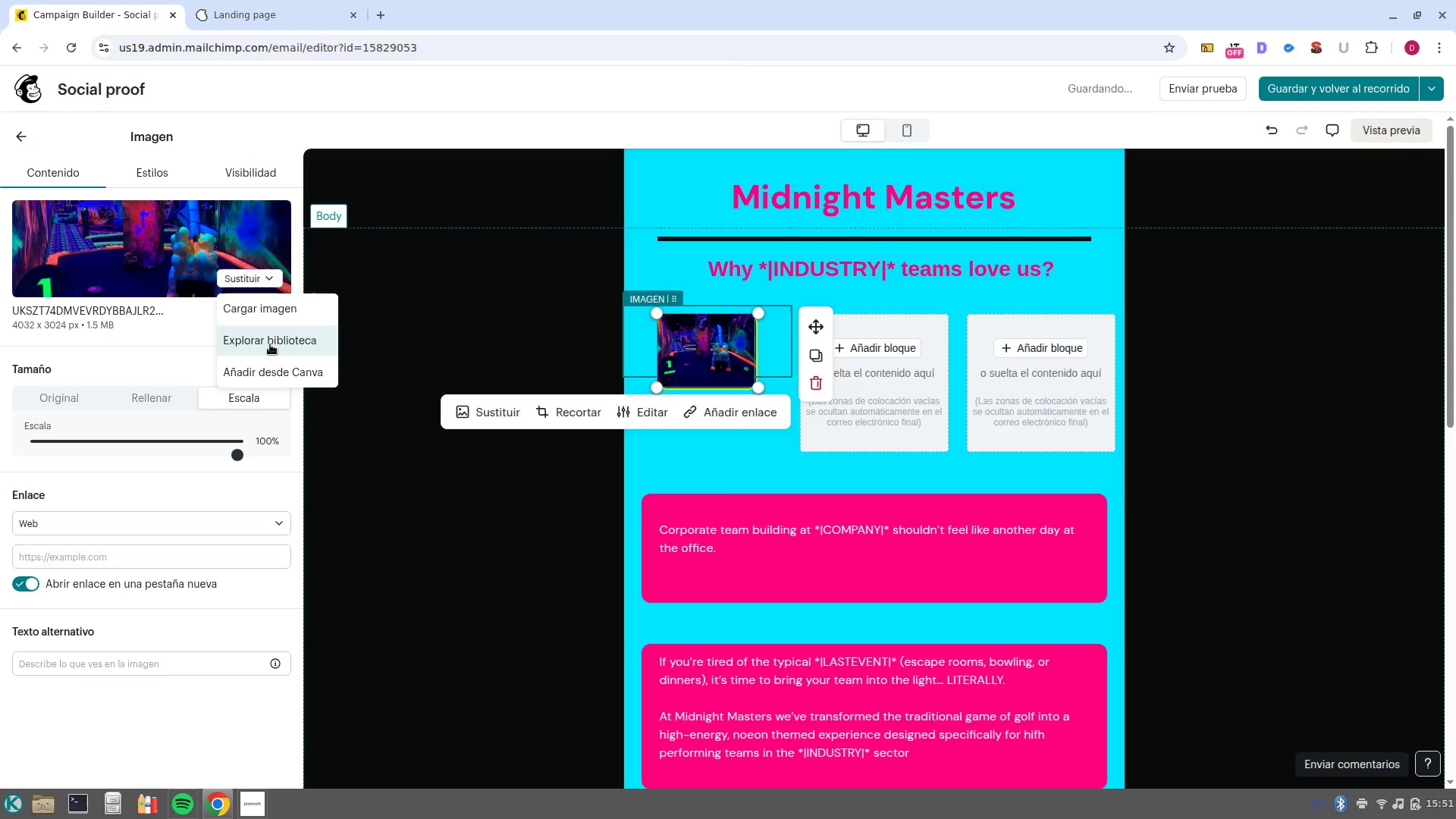 
left_click([270, 344])
 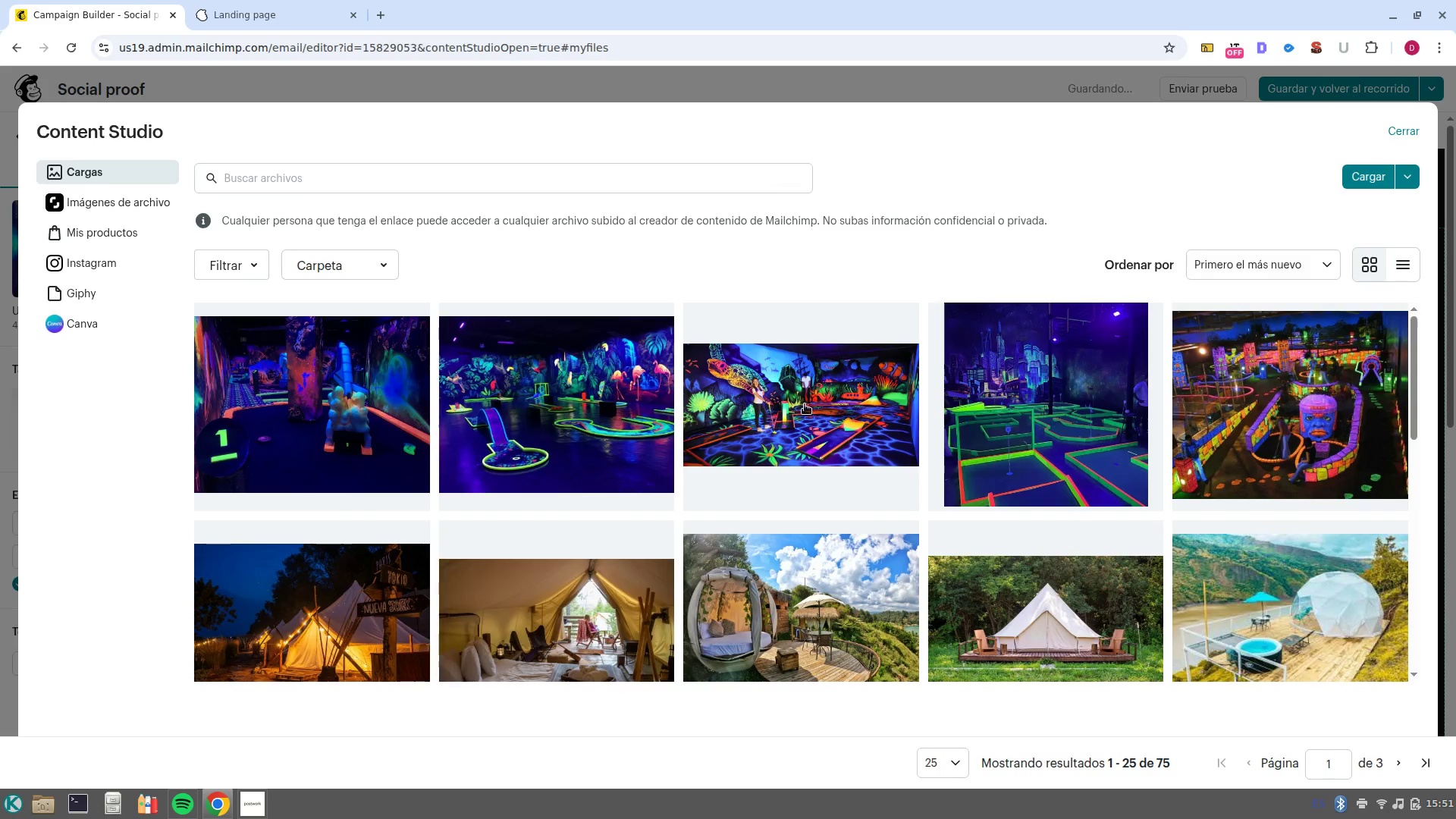 
left_click([300, 415])
 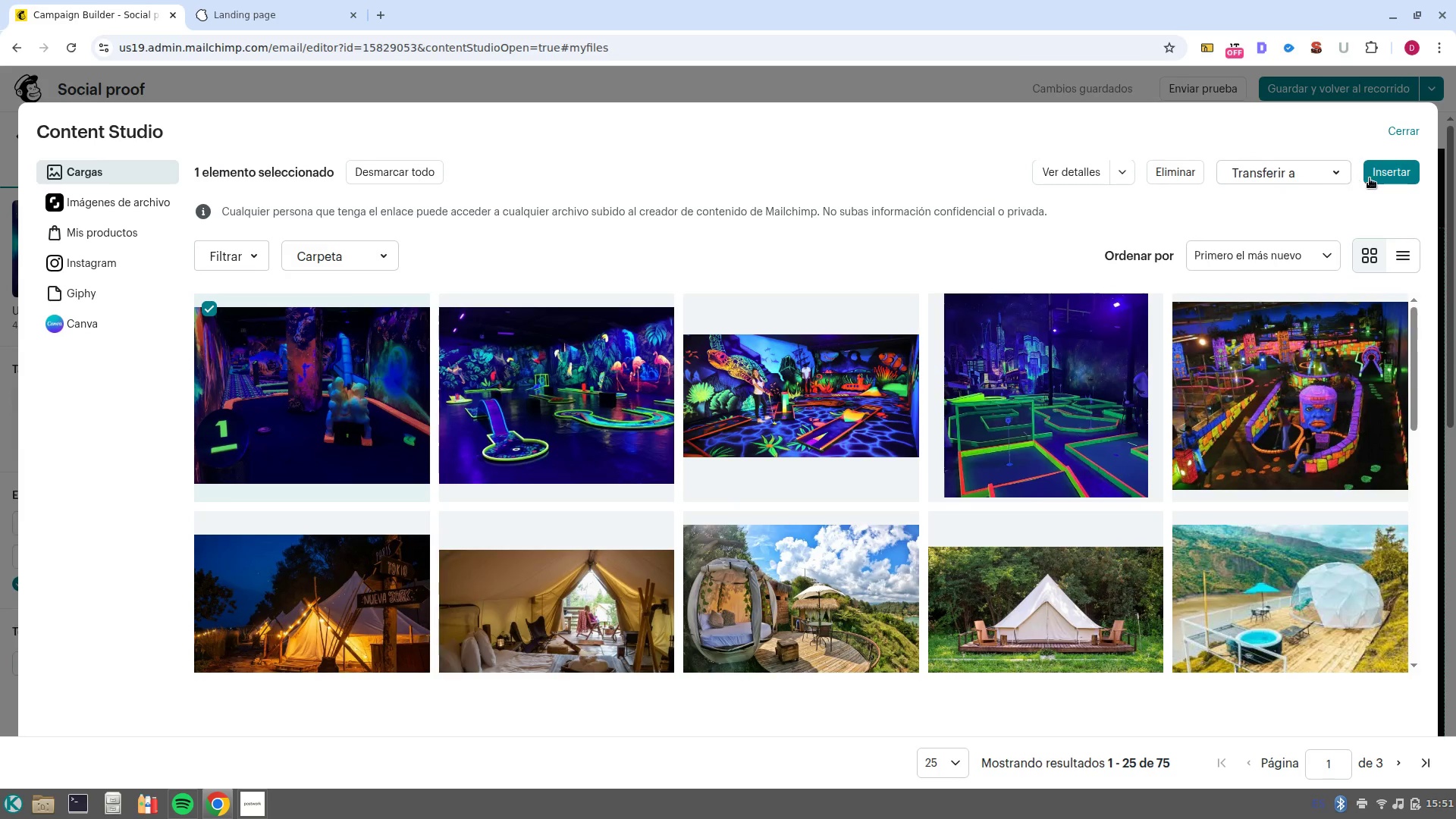 
left_click([1374, 177])
 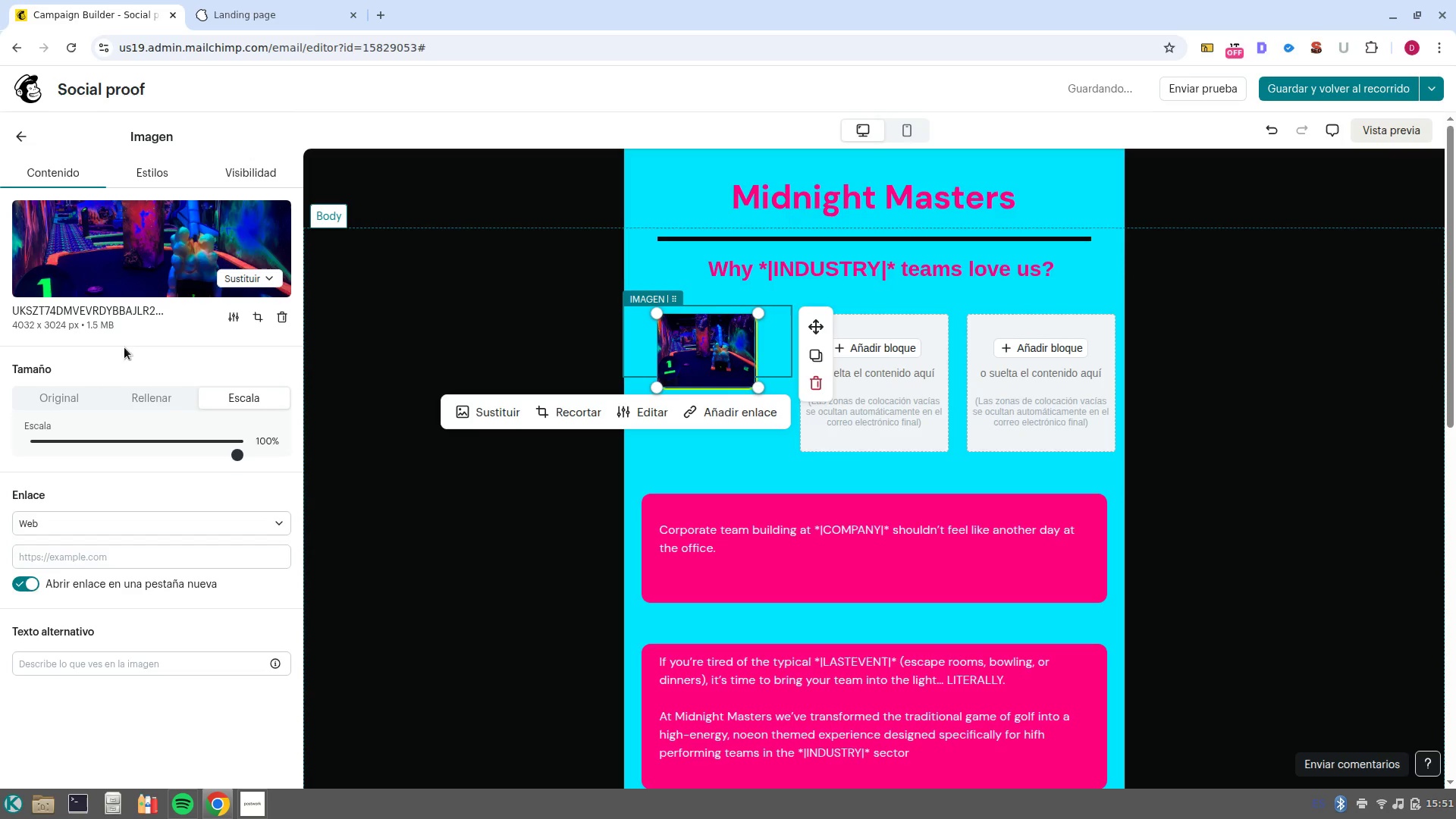 
left_click([205, 281])
 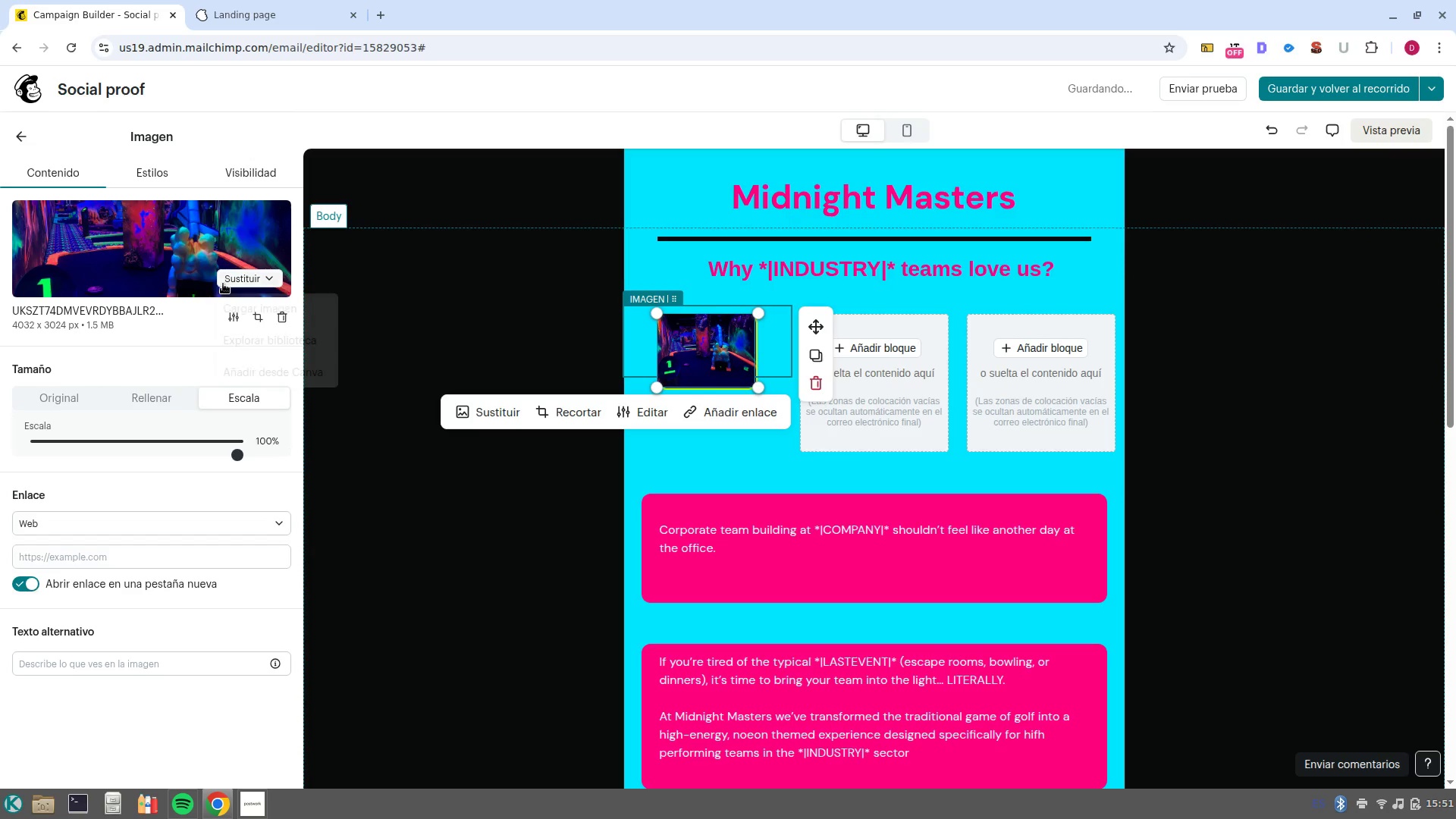 
left_click([223, 284])
 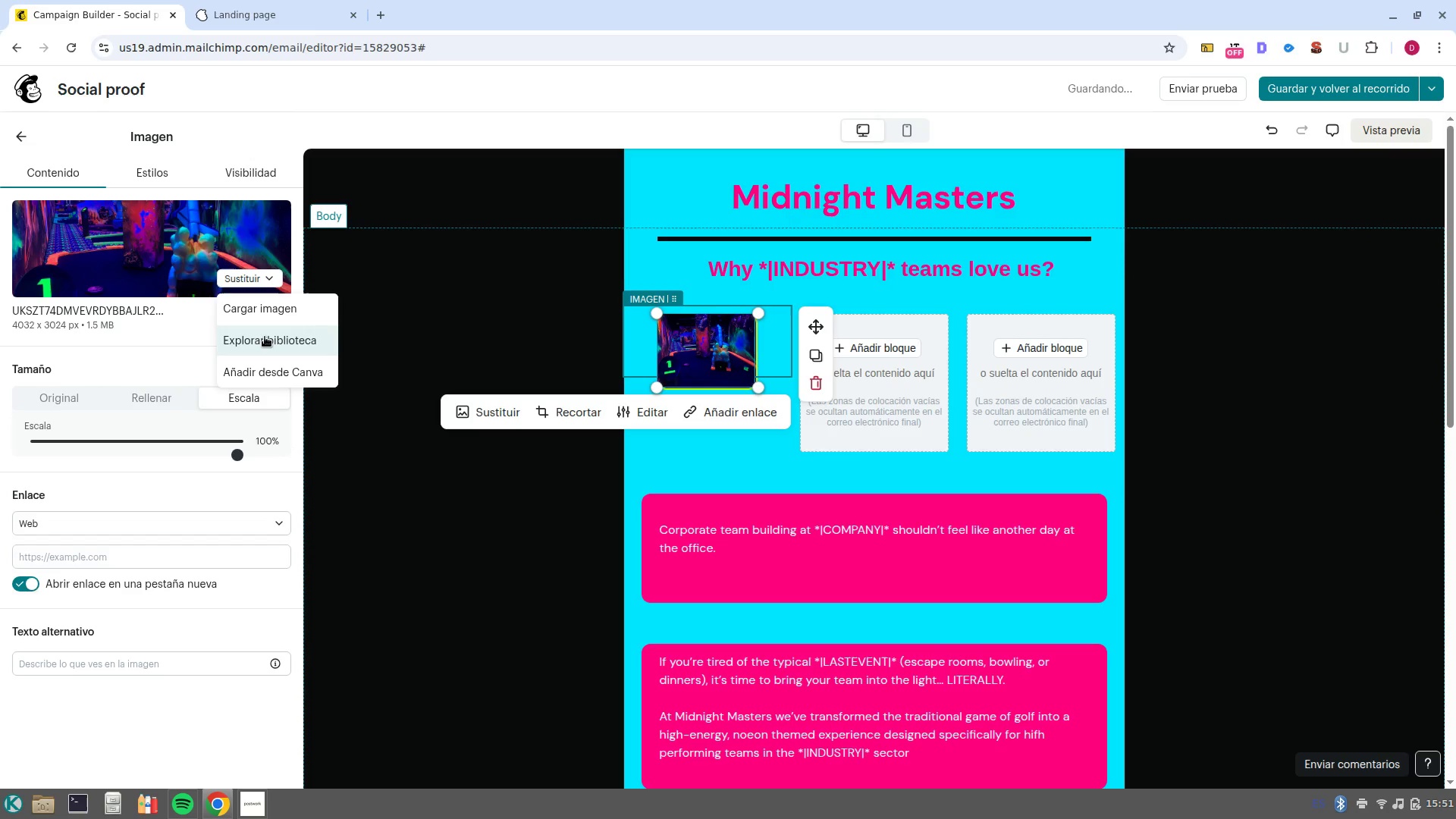 
left_click([265, 337])
 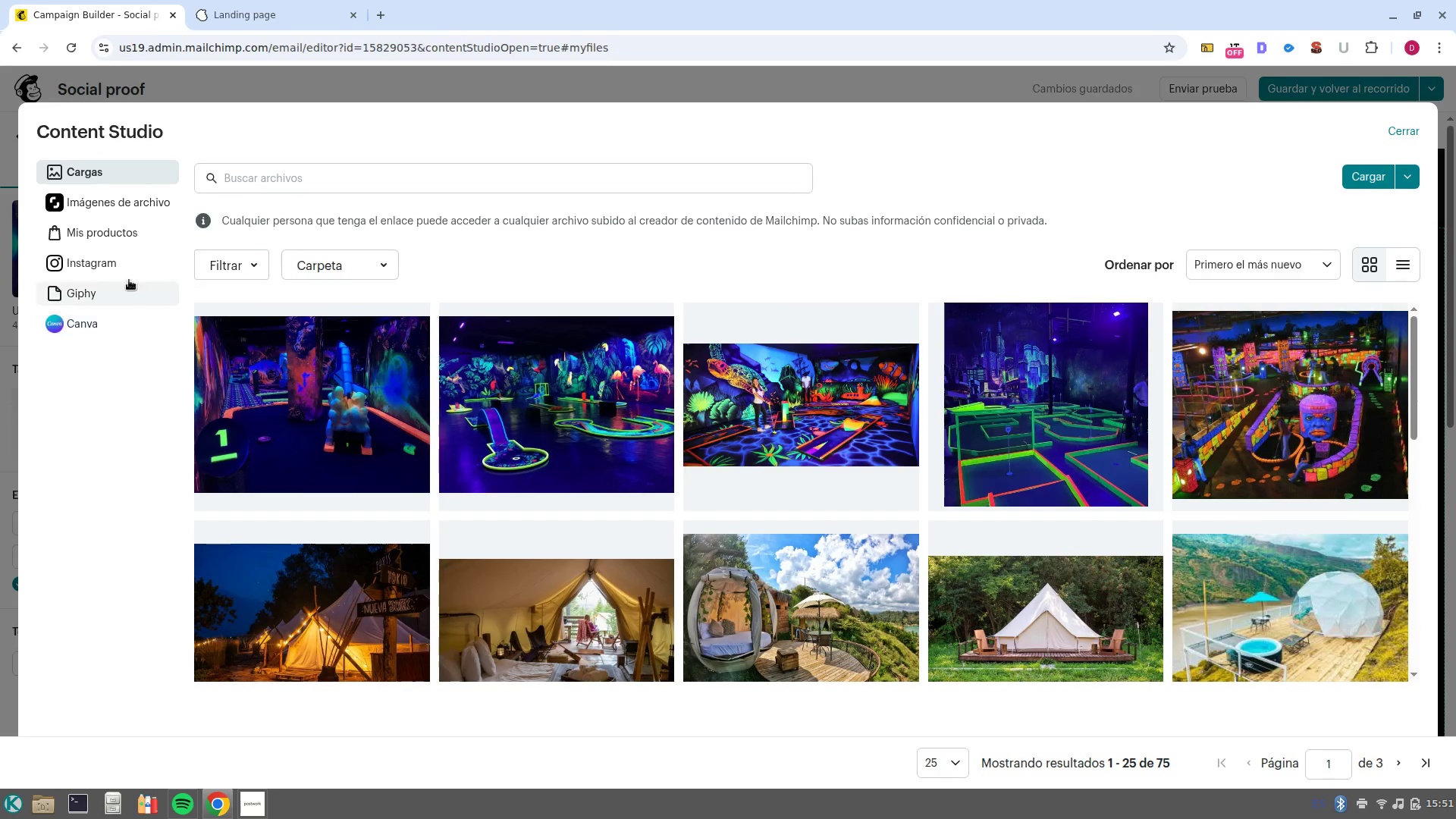 
left_click([149, 207])
 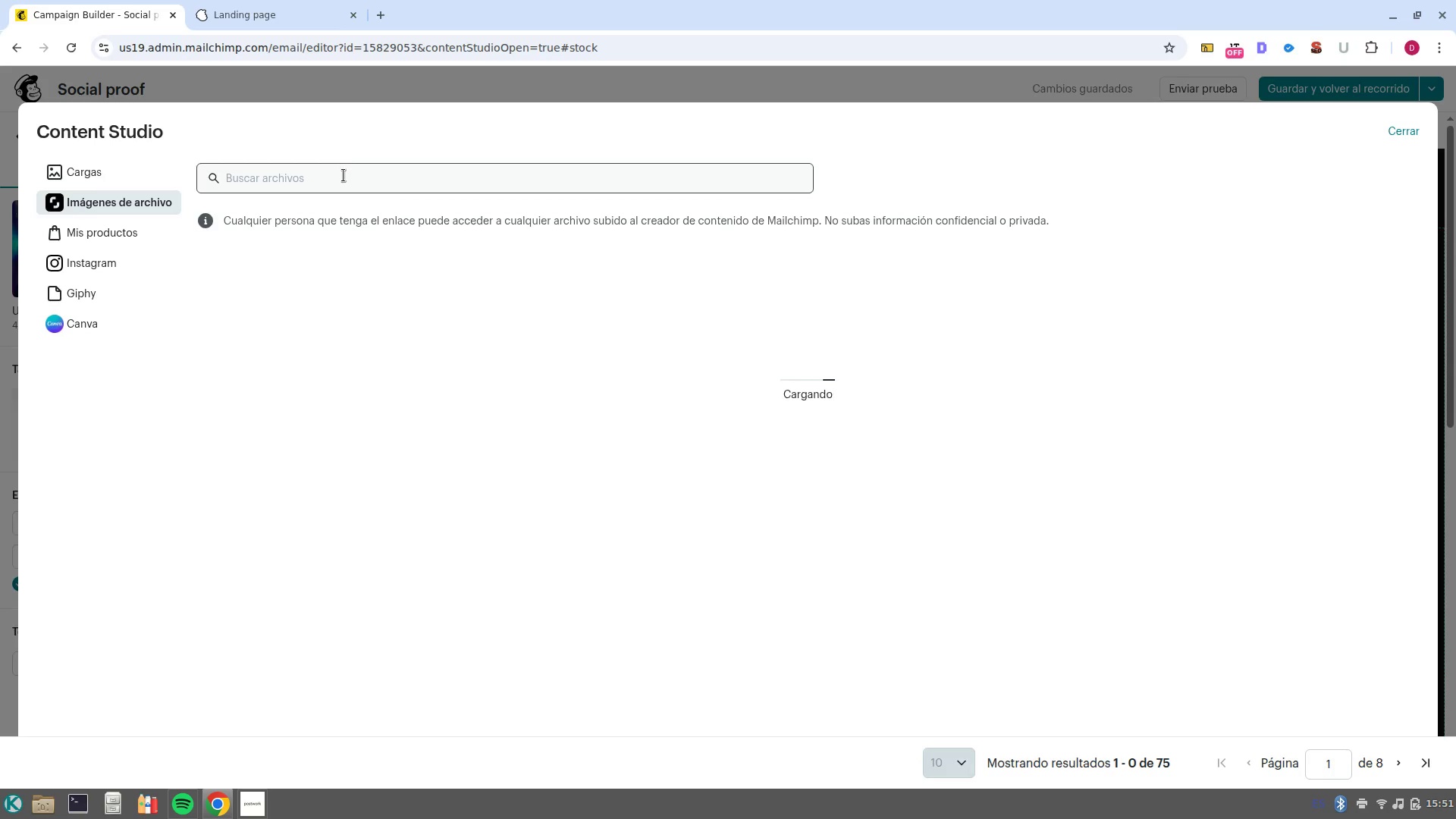 
left_click([344, 175])
 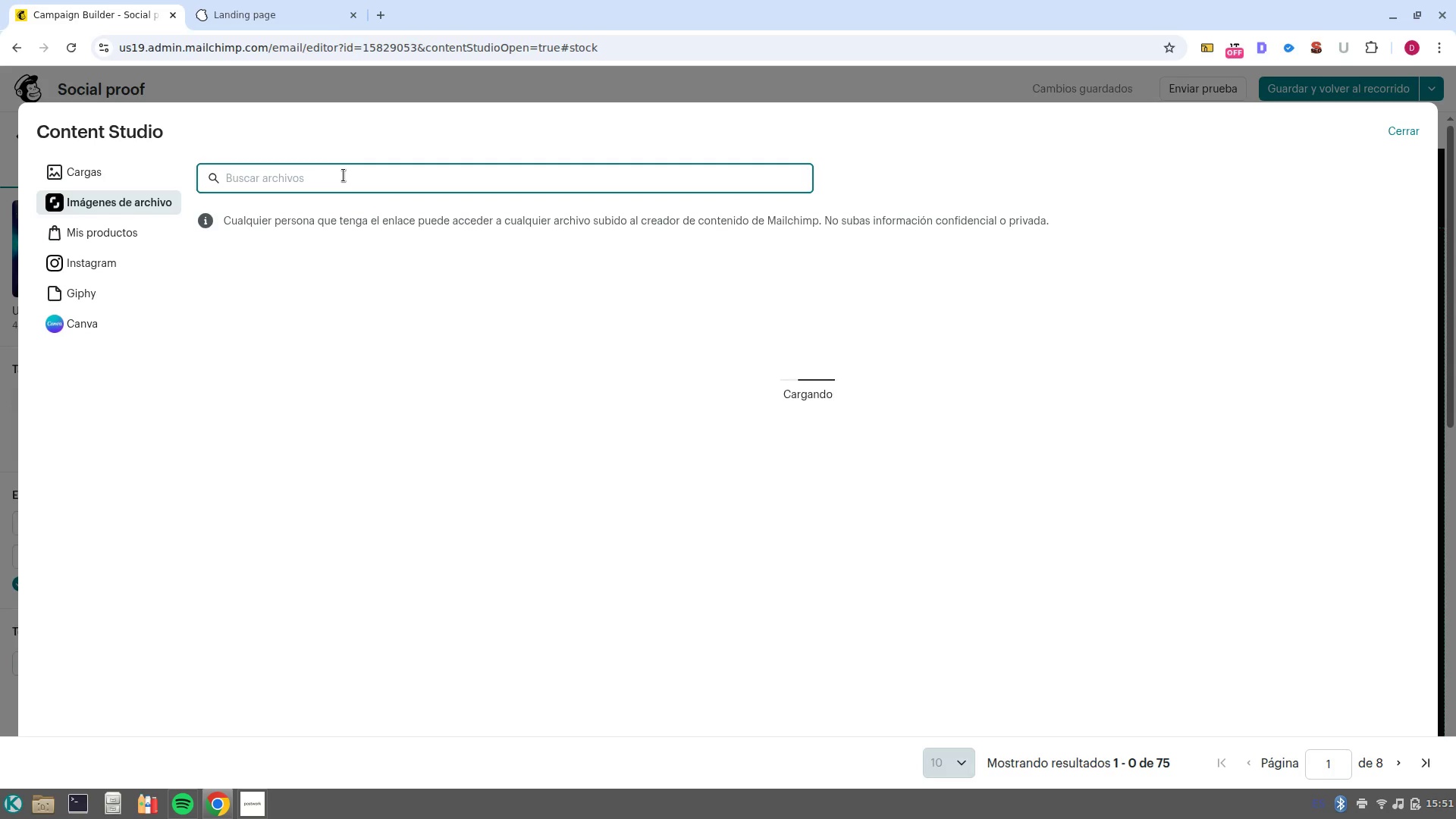 
type(food)
key(NumpadEnter)
 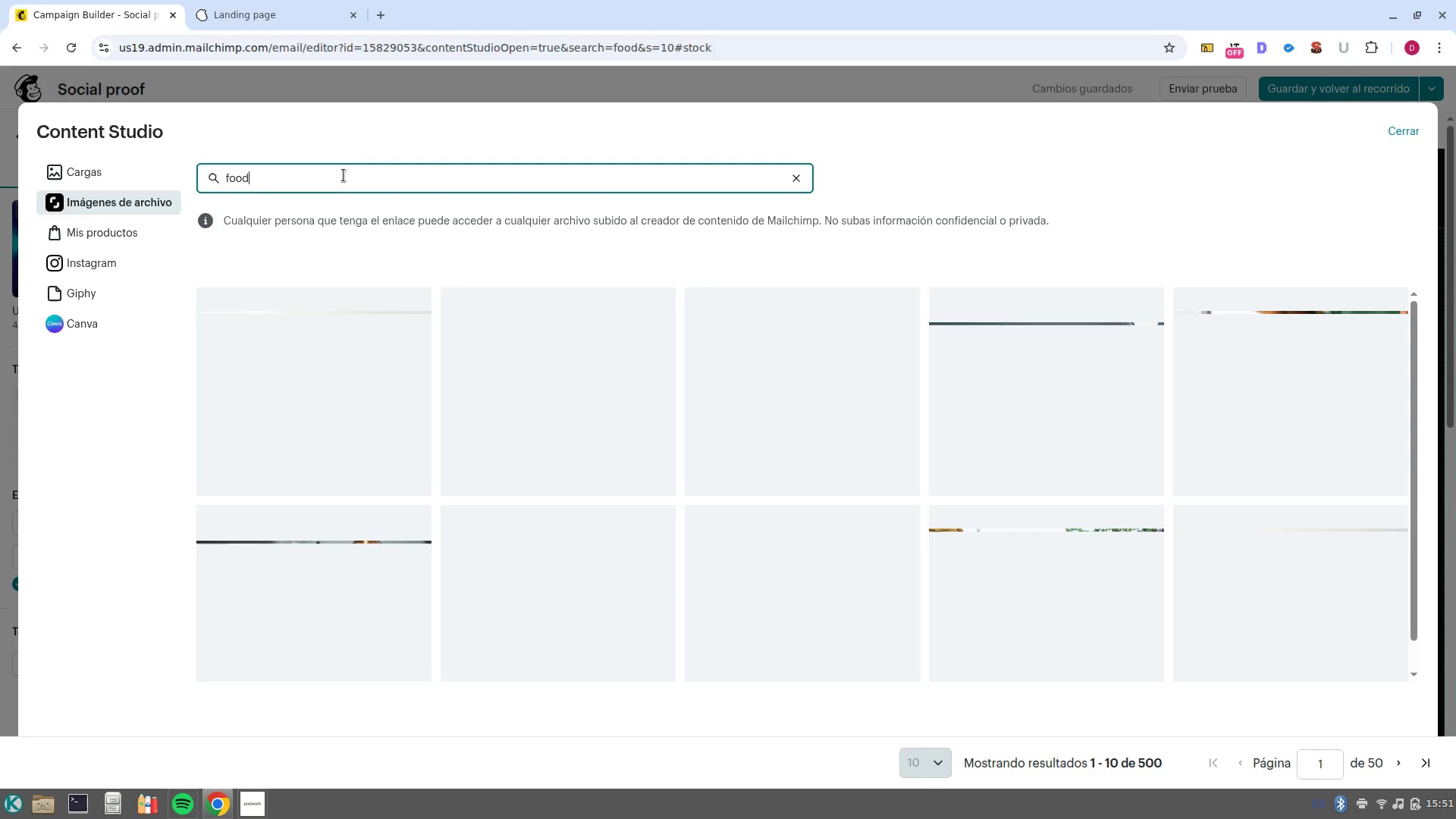 
wait(9.74)
 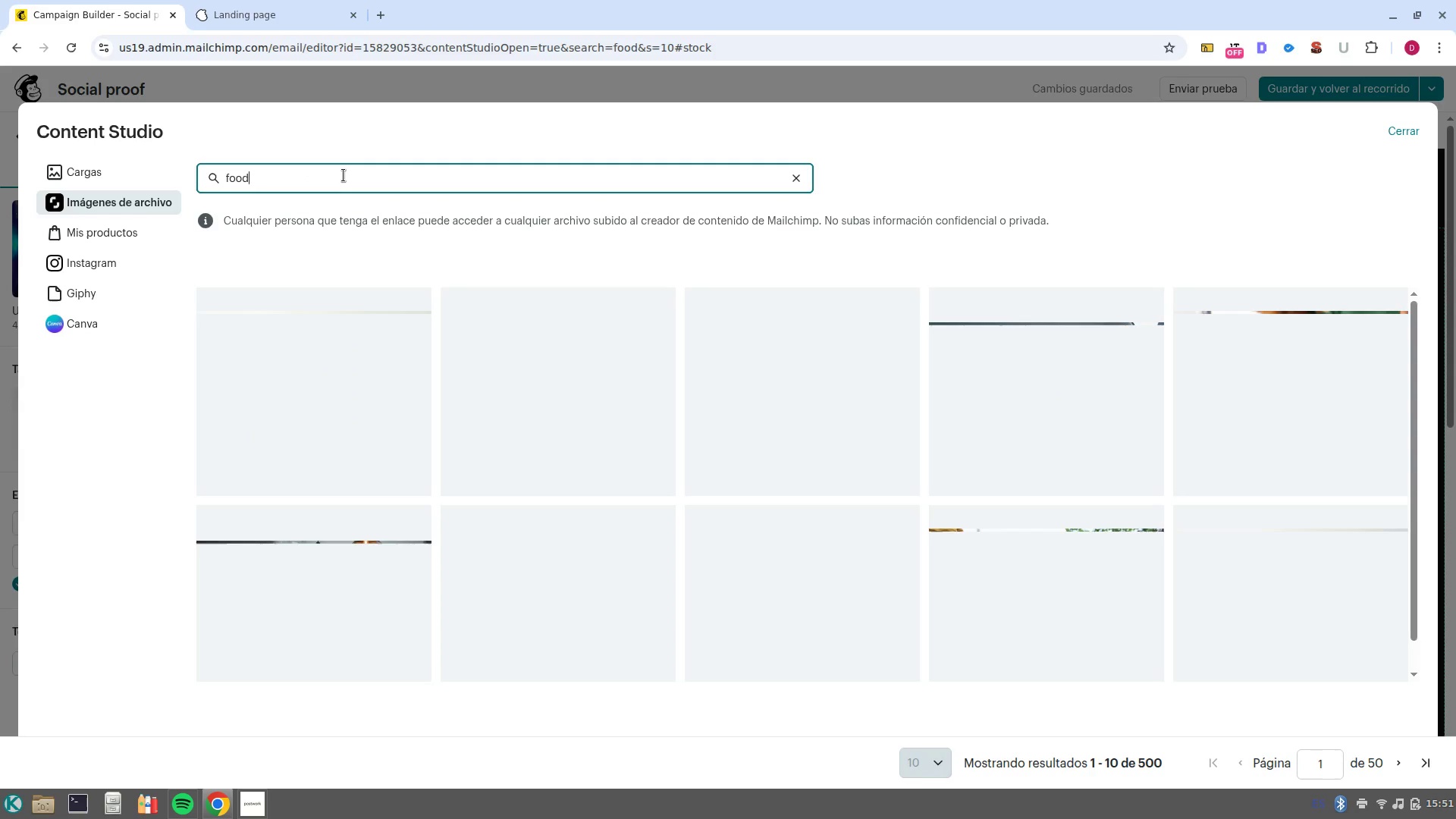 
left_click([470, 174])
 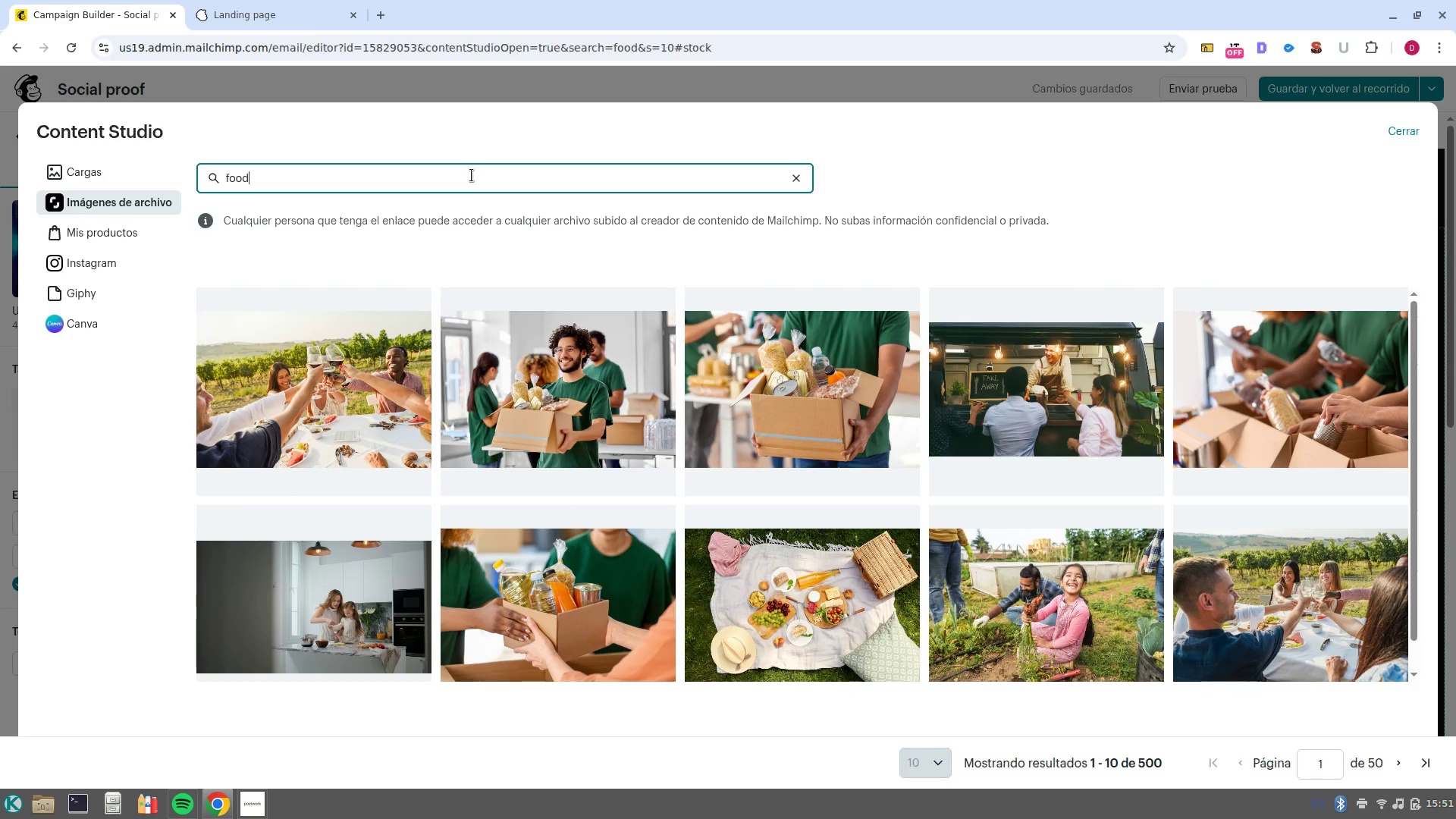 
type( night club)
key(NumpadEnter)
 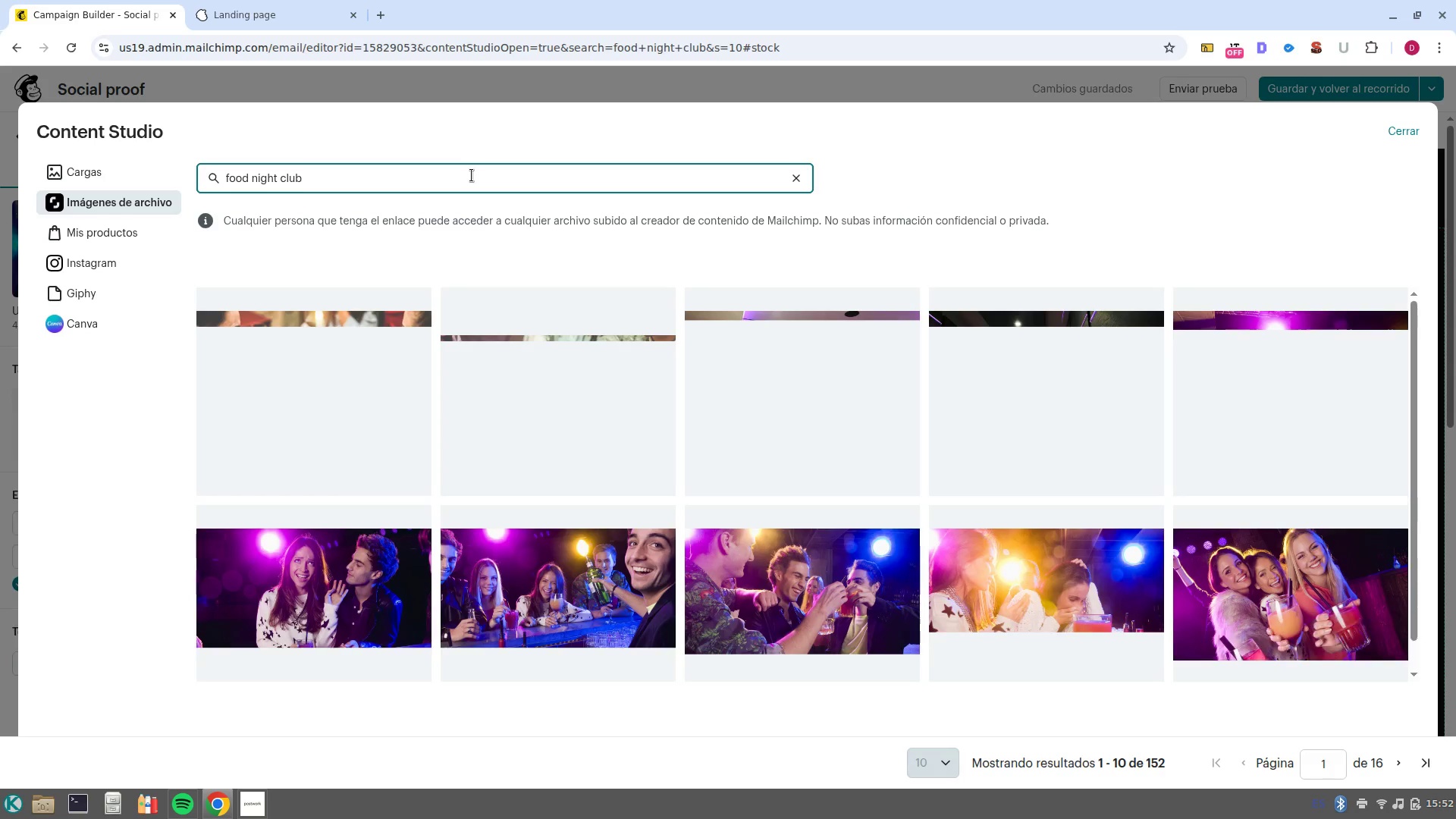 
wait(14.1)
 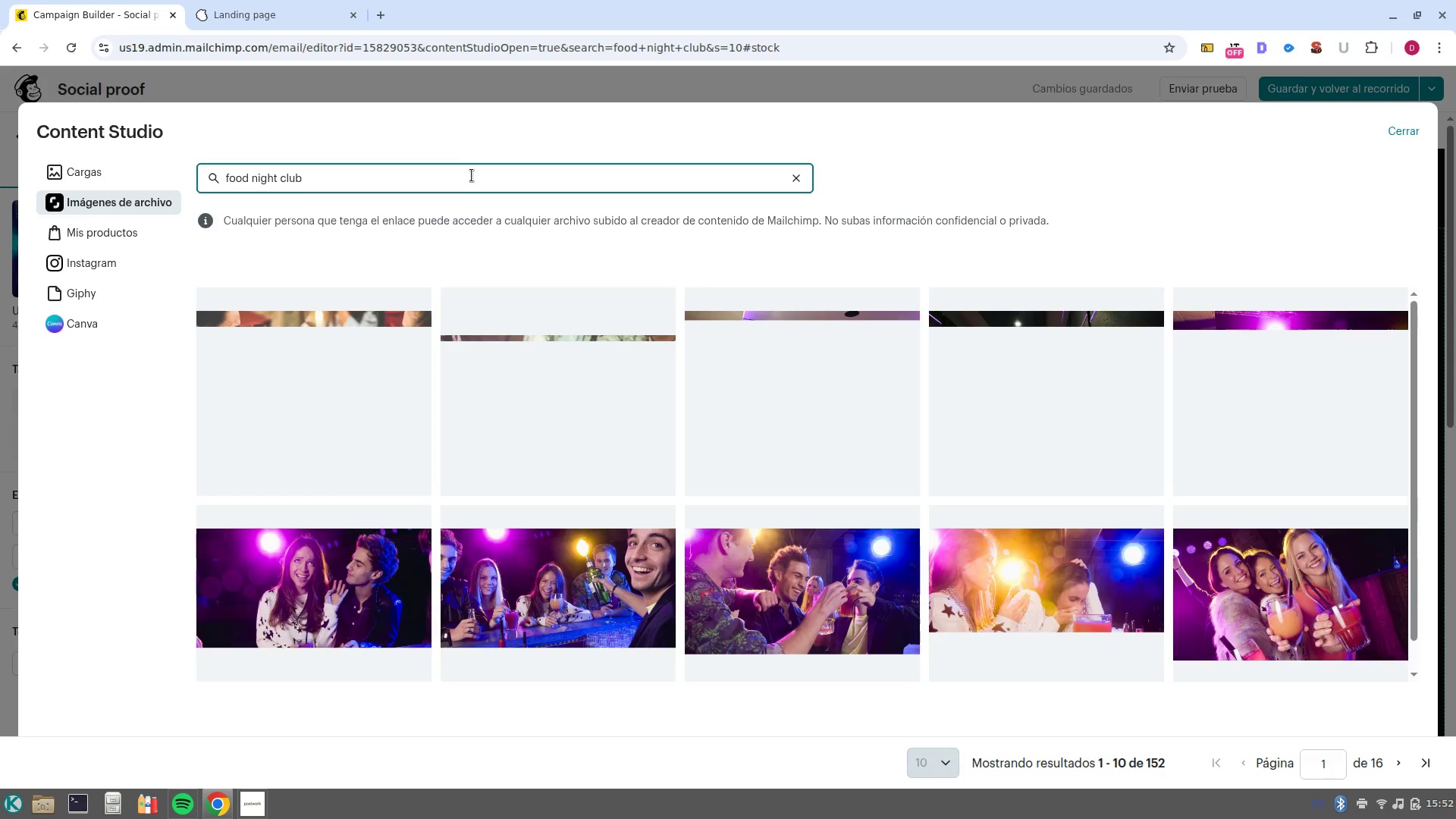 
left_click([1379, 415])
 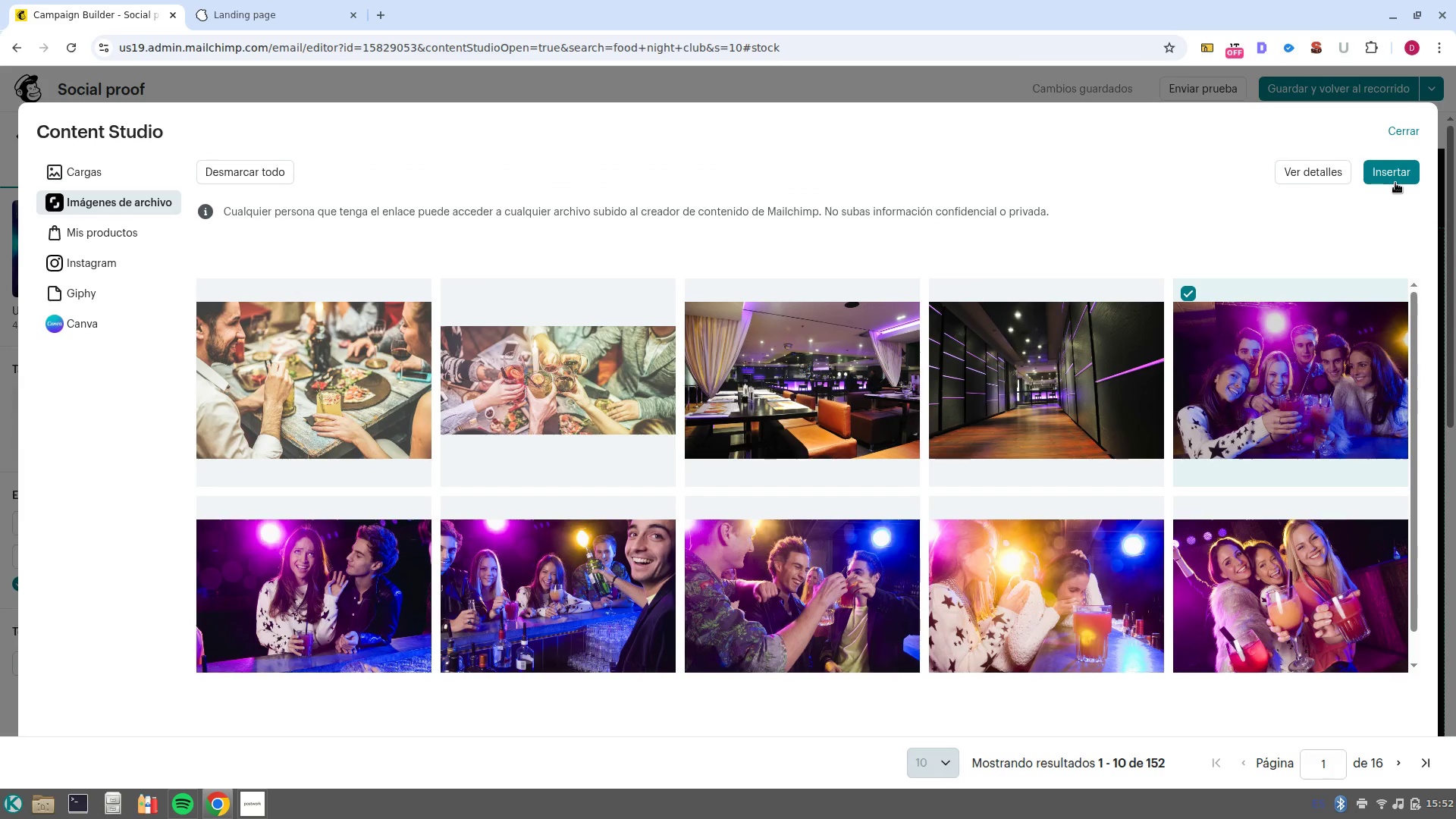 
left_click([1395, 183])
 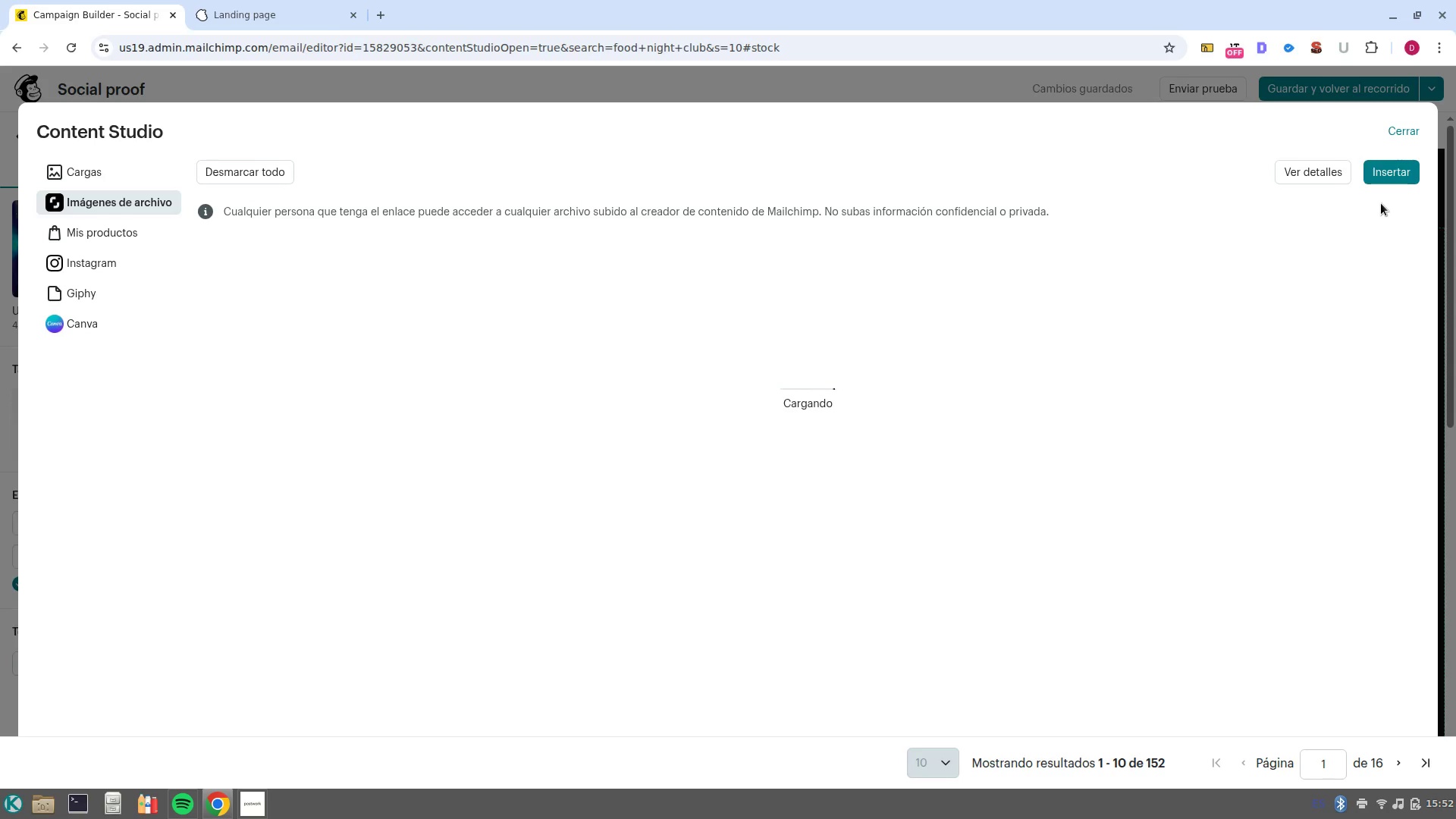 
wait(10.51)
 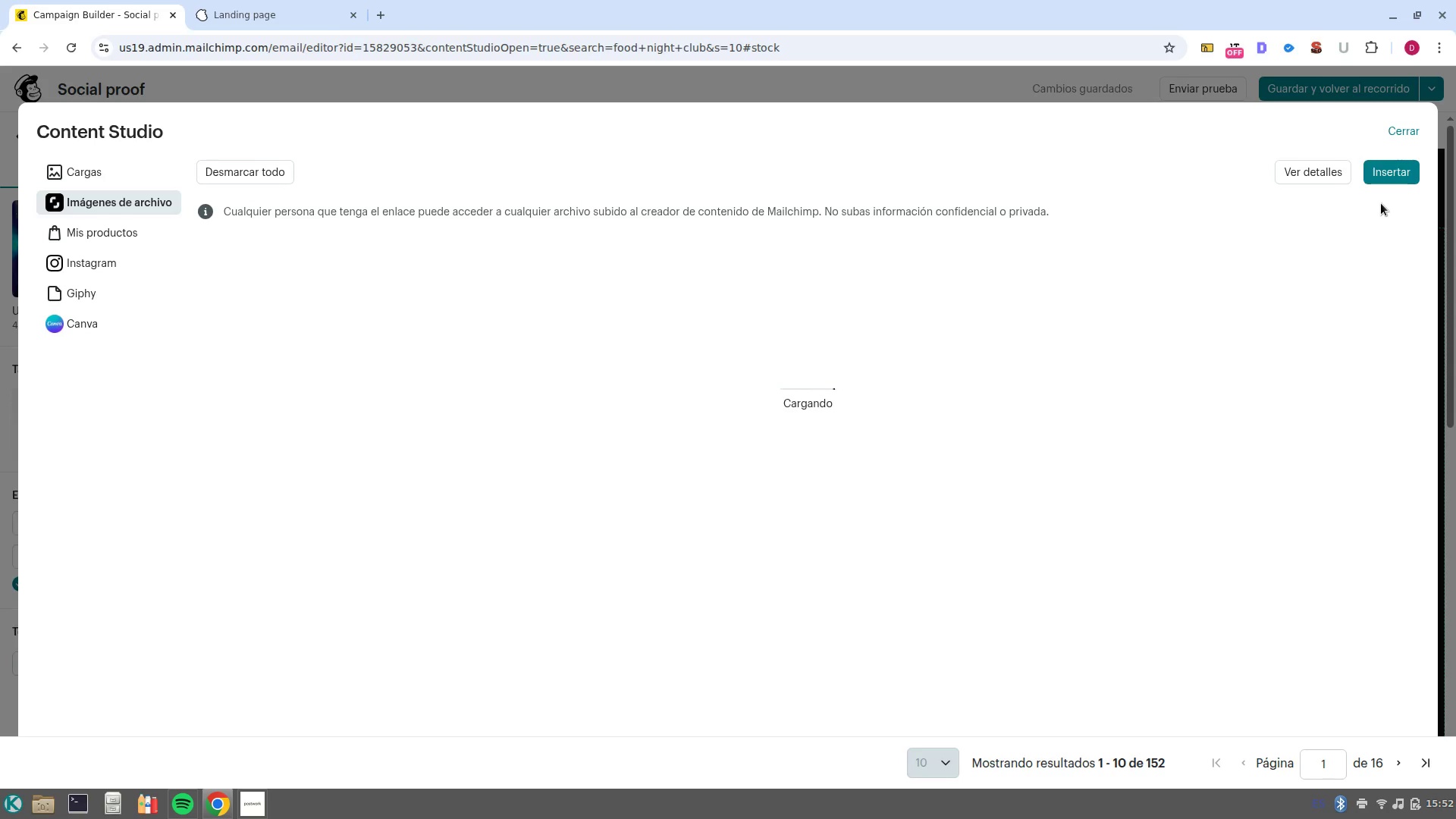 
left_click_drag(start_coordinate=[235, 459], to_coordinate=[623, 509])
 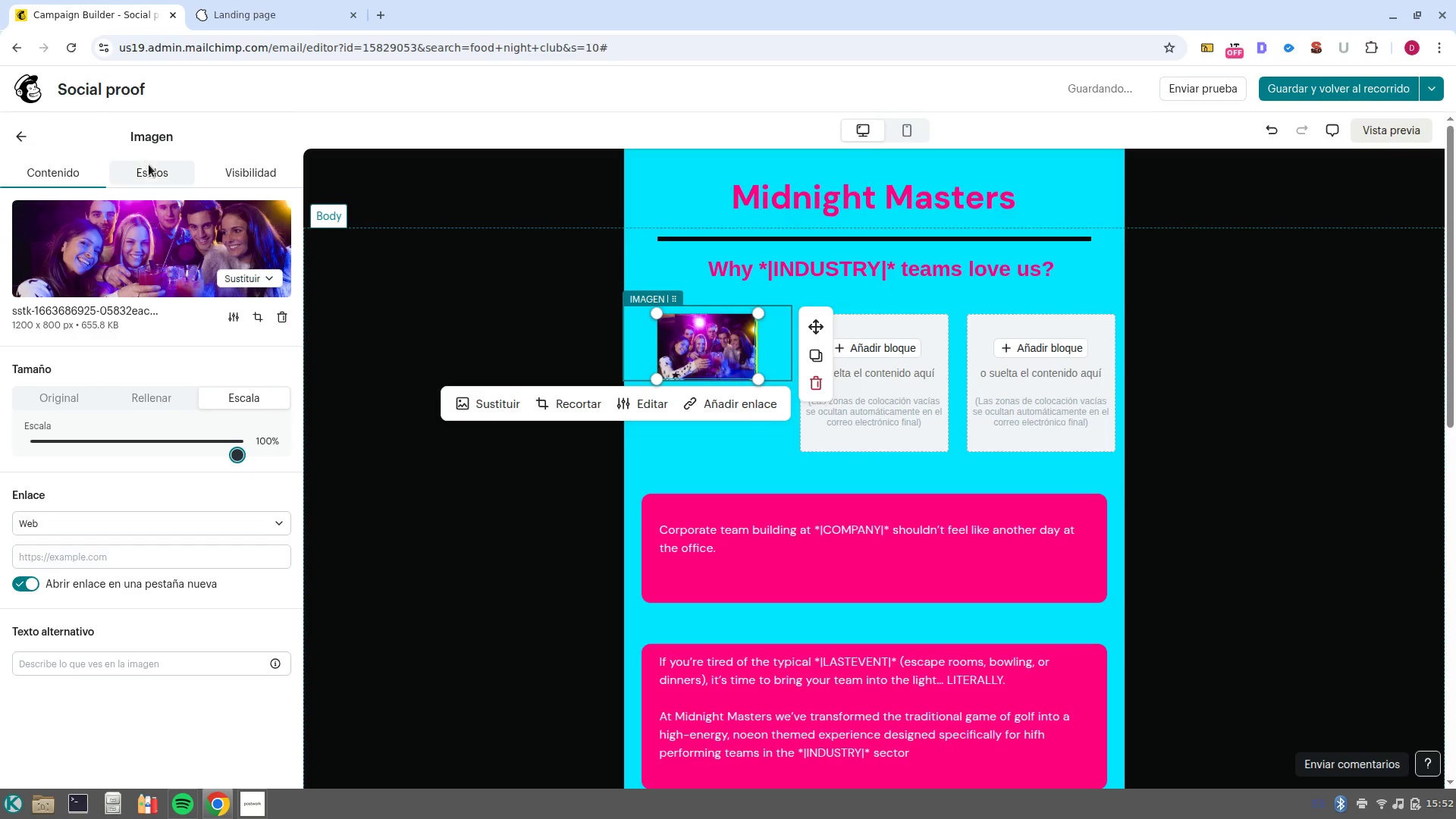 
left_click([149, 165])
 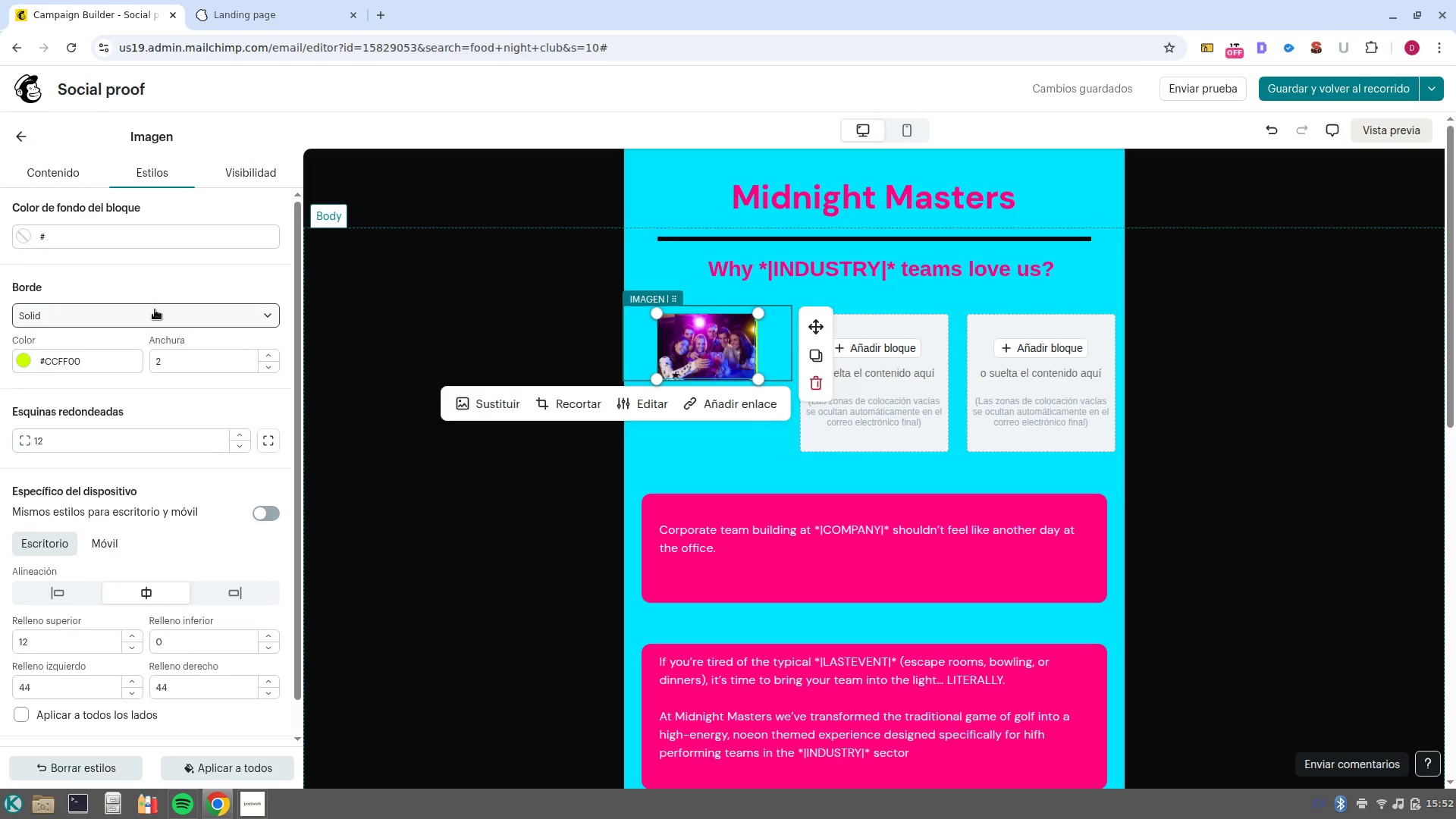 
wait(6.04)
 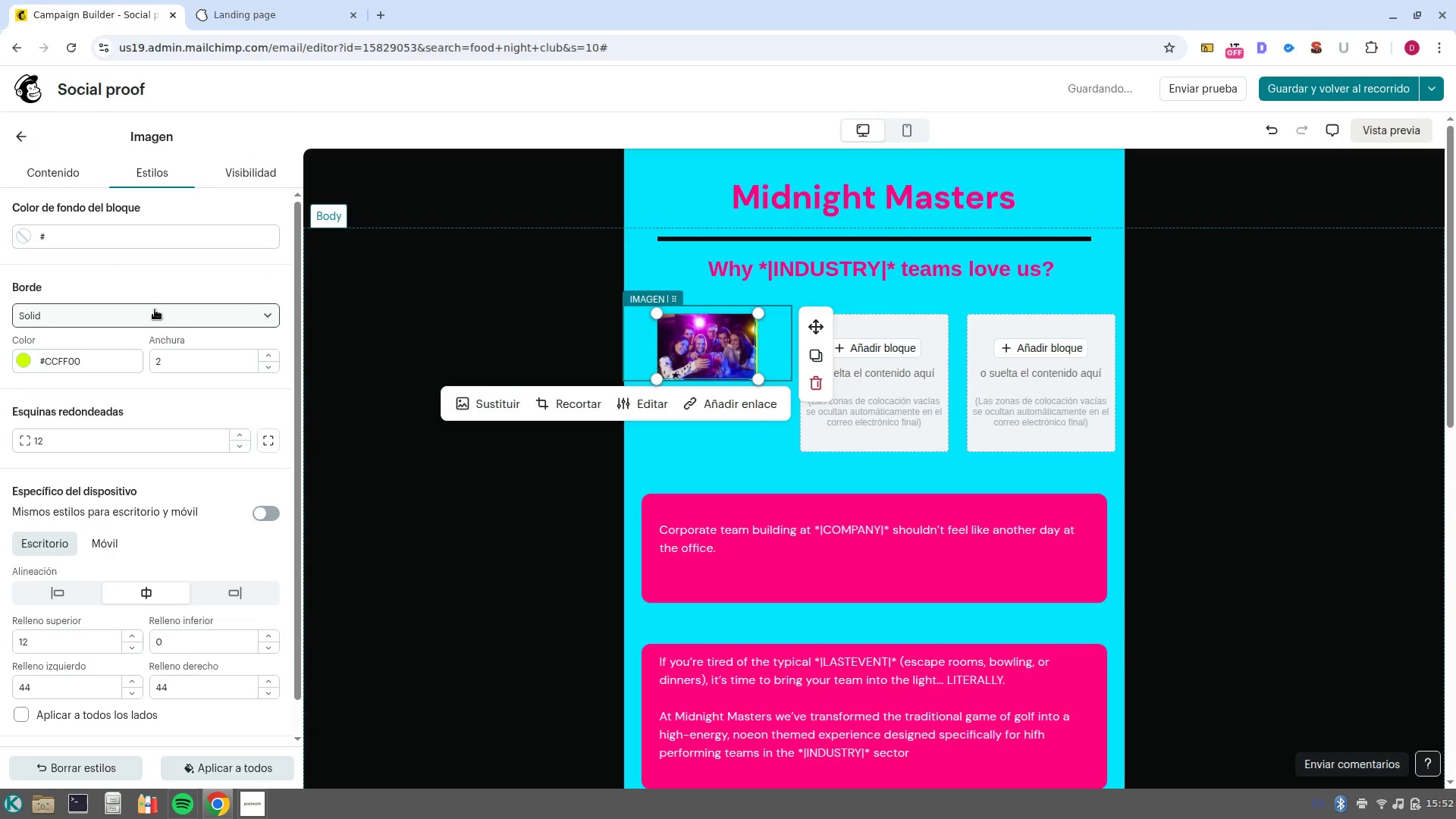 
left_click([274, 369])
 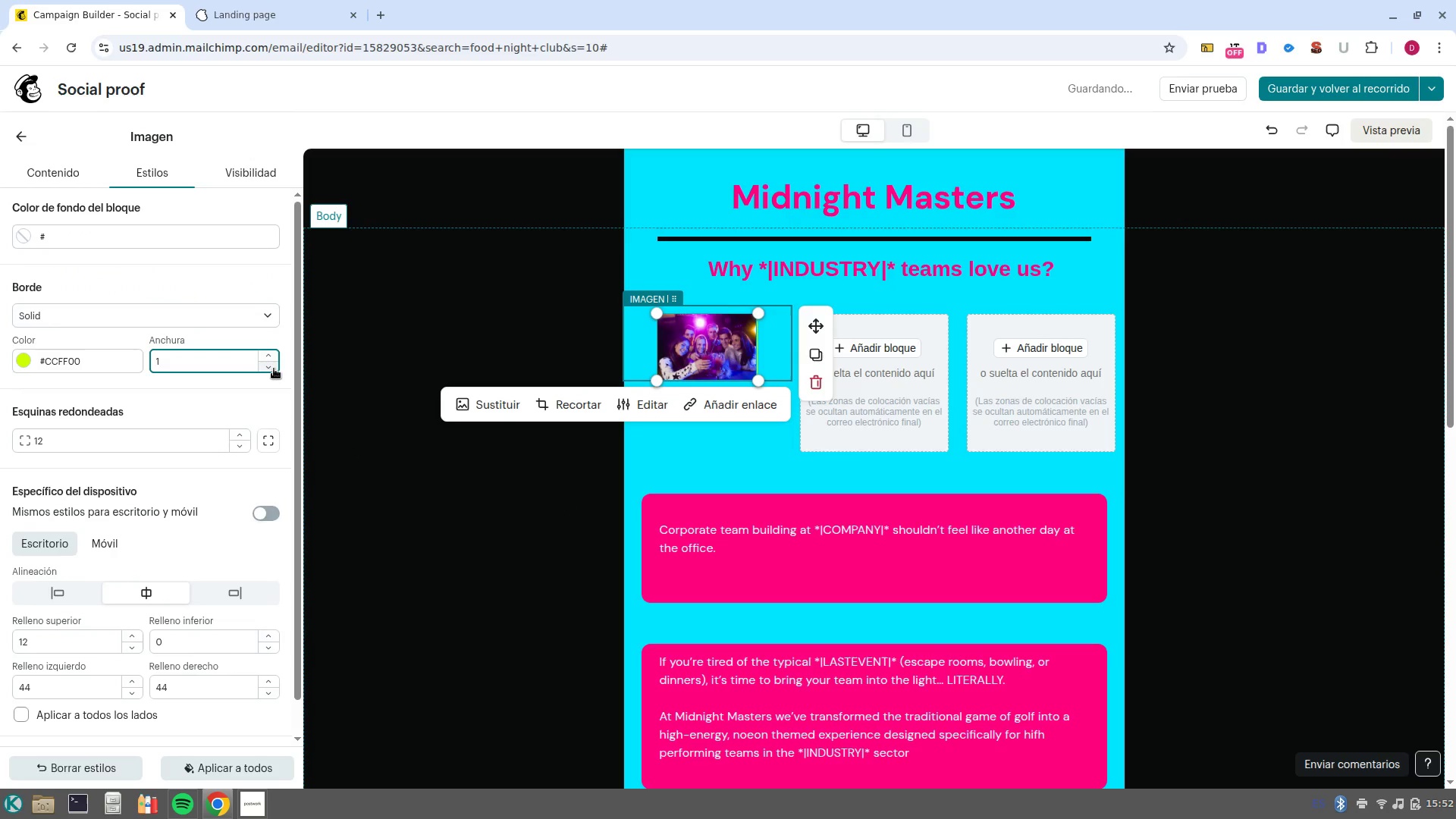 
left_click([274, 369])
 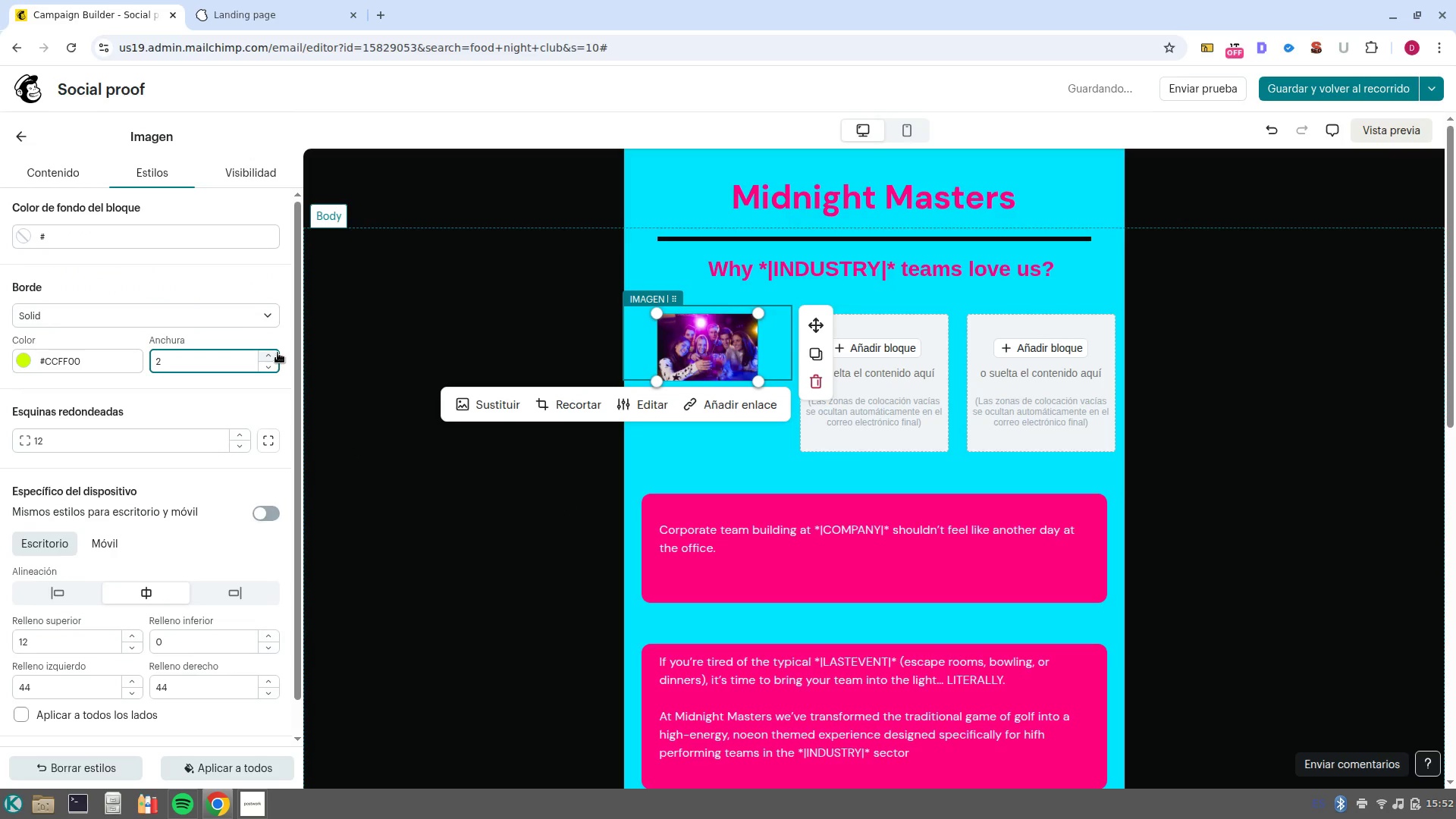 
left_click([278, 353])
 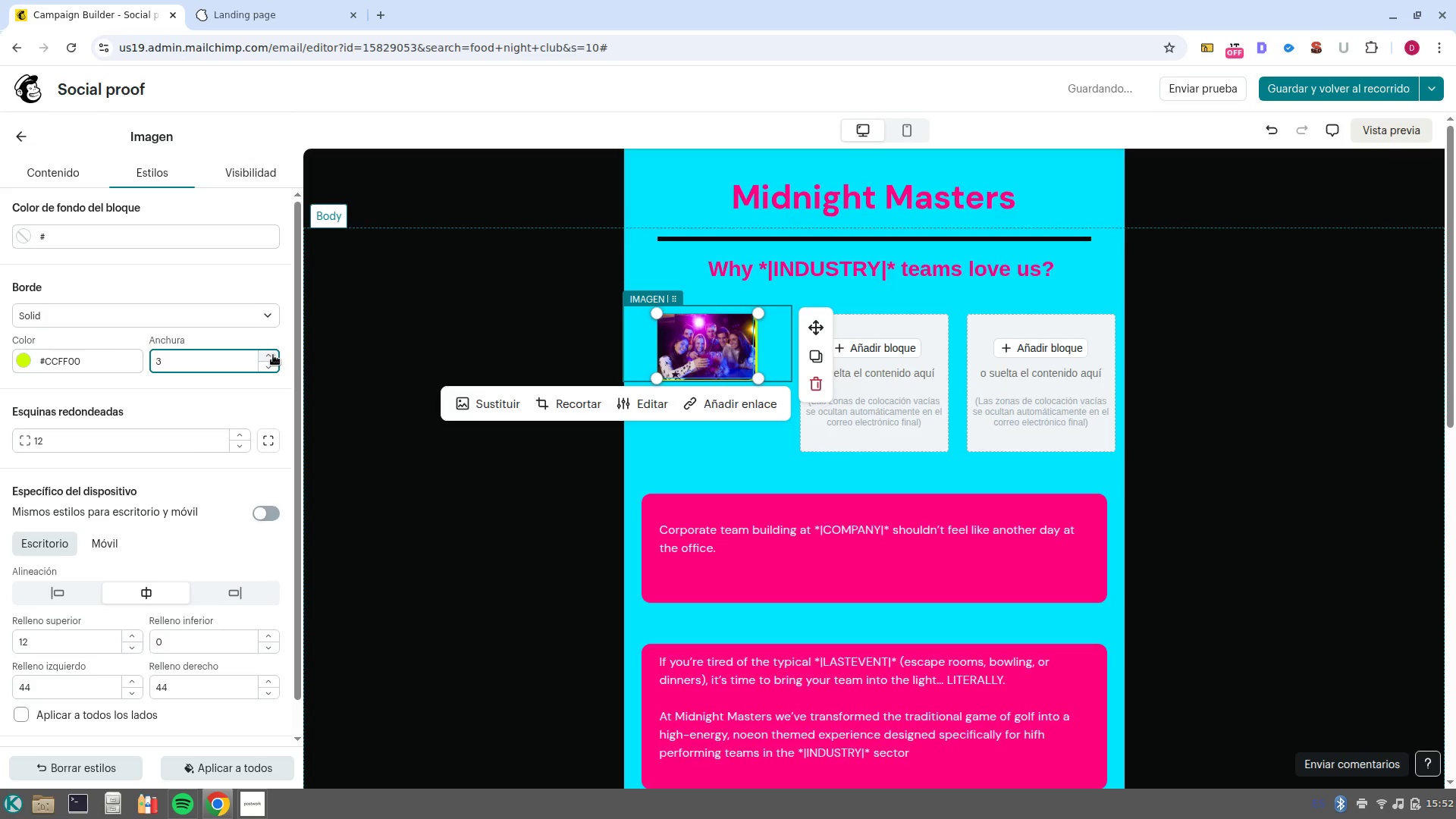 
left_click([273, 355])
 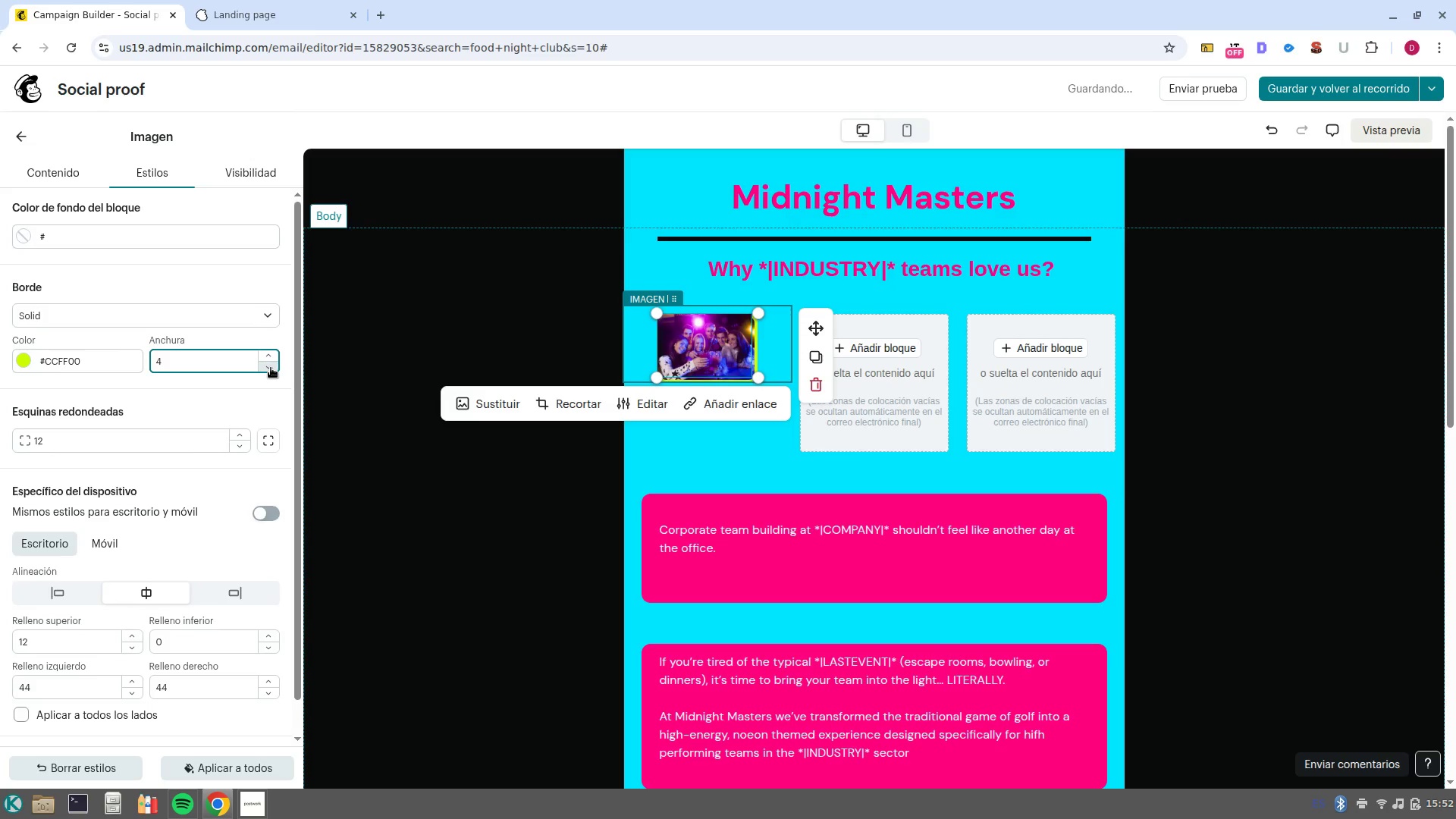 
double_click([271, 368])
 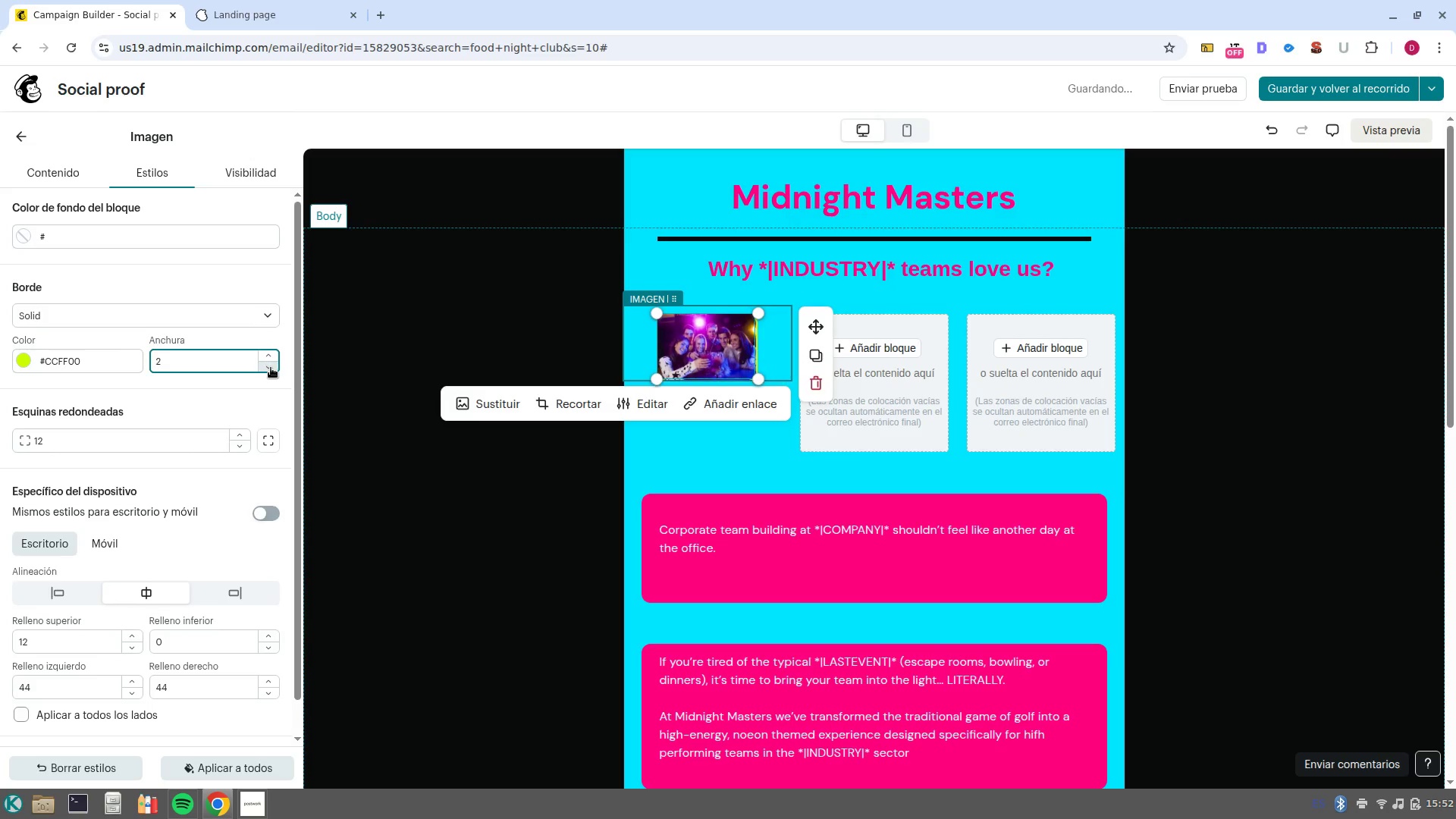 
left_click([271, 368])
 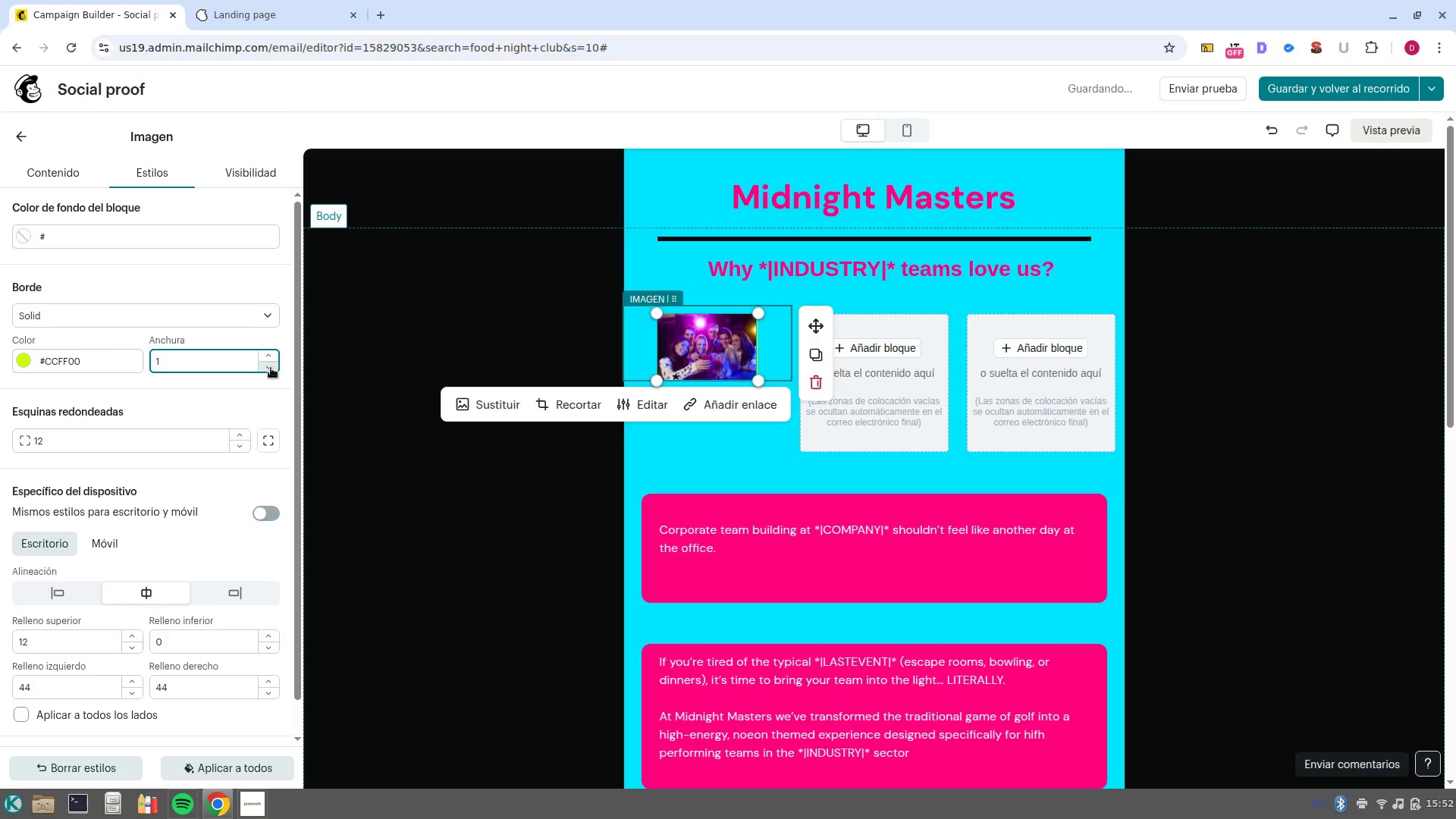 
left_click([271, 368])
 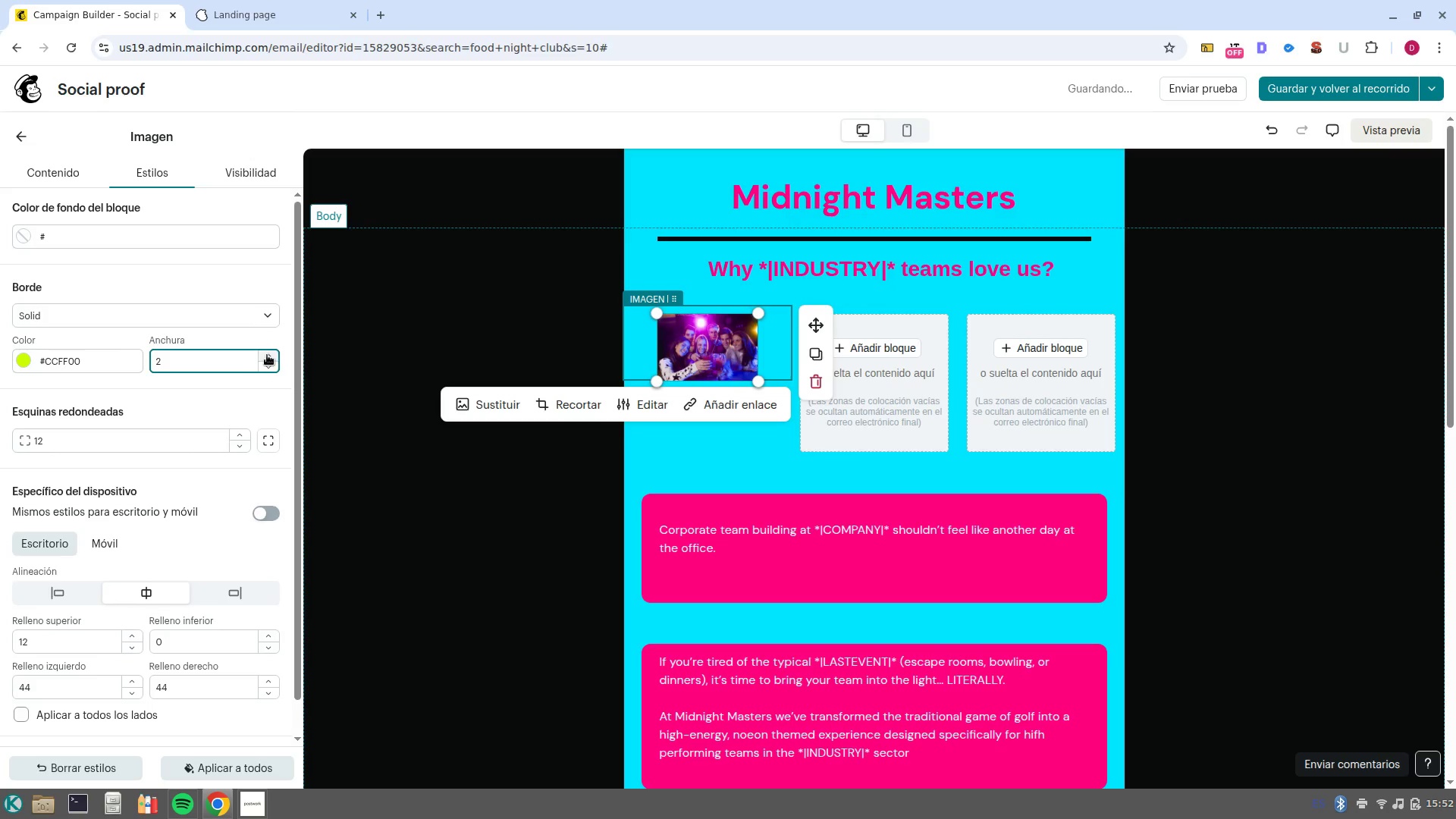 
left_click([267, 355])
 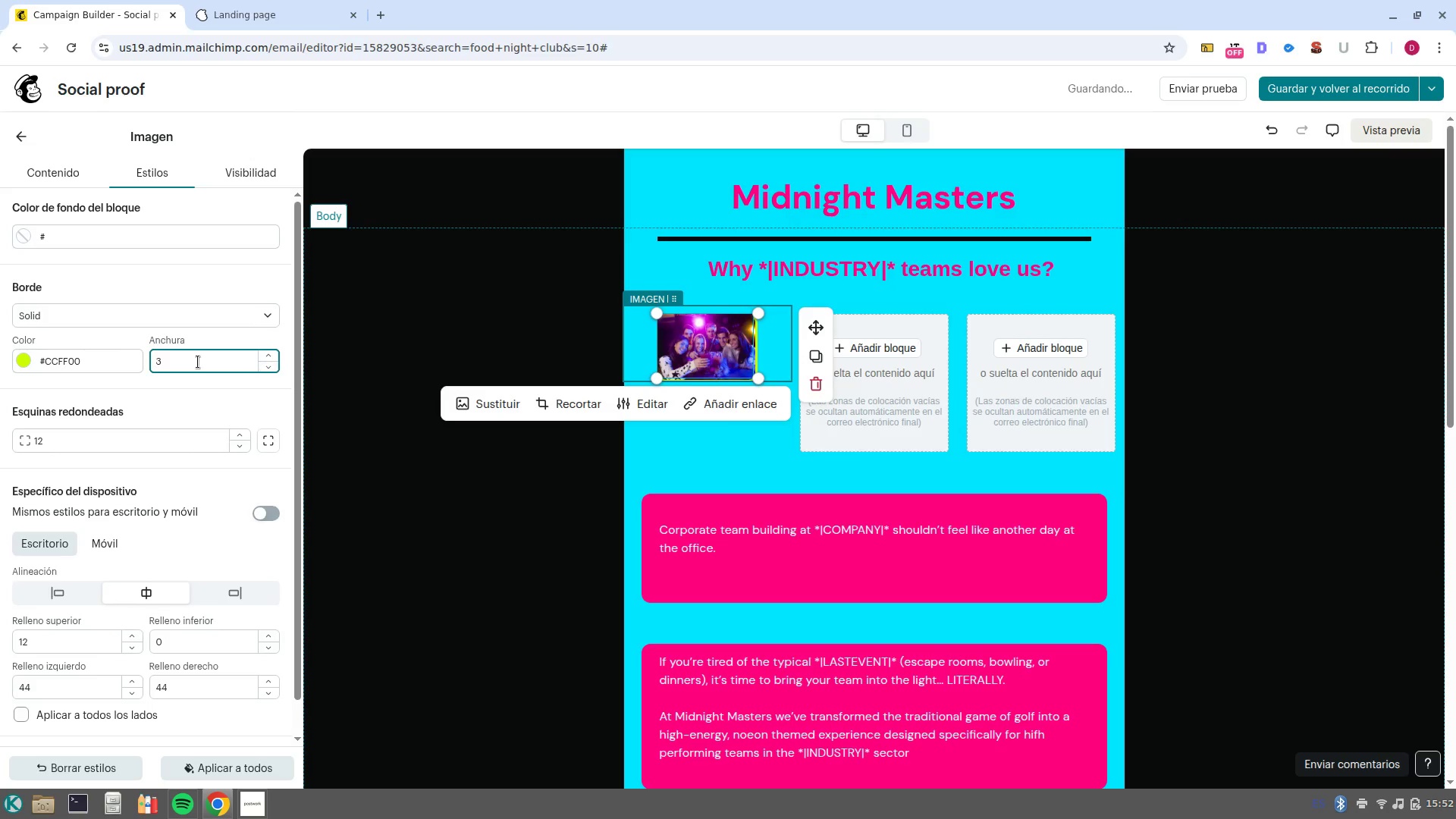 
left_click([197, 362])
 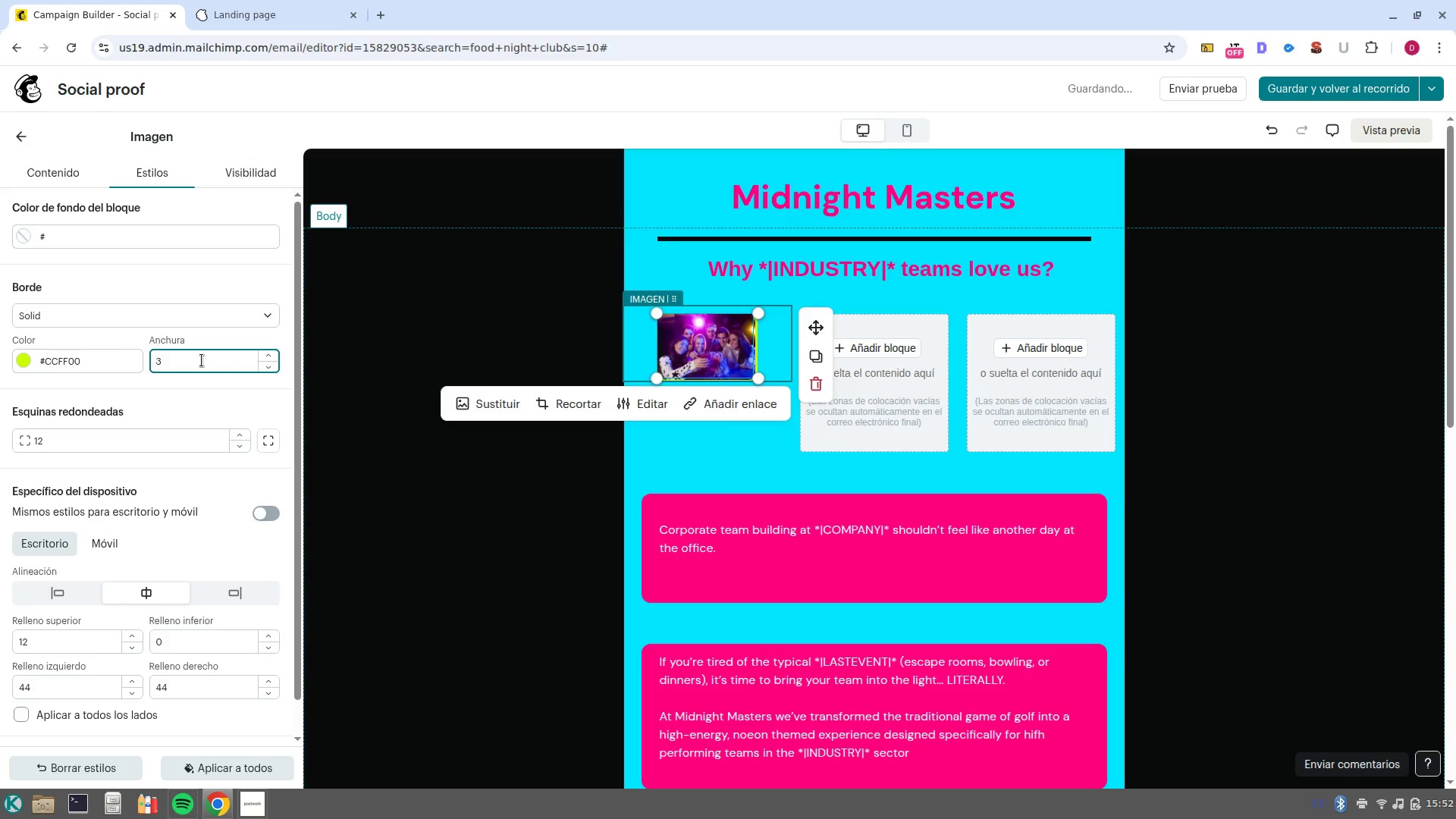 
key(Backspace)
 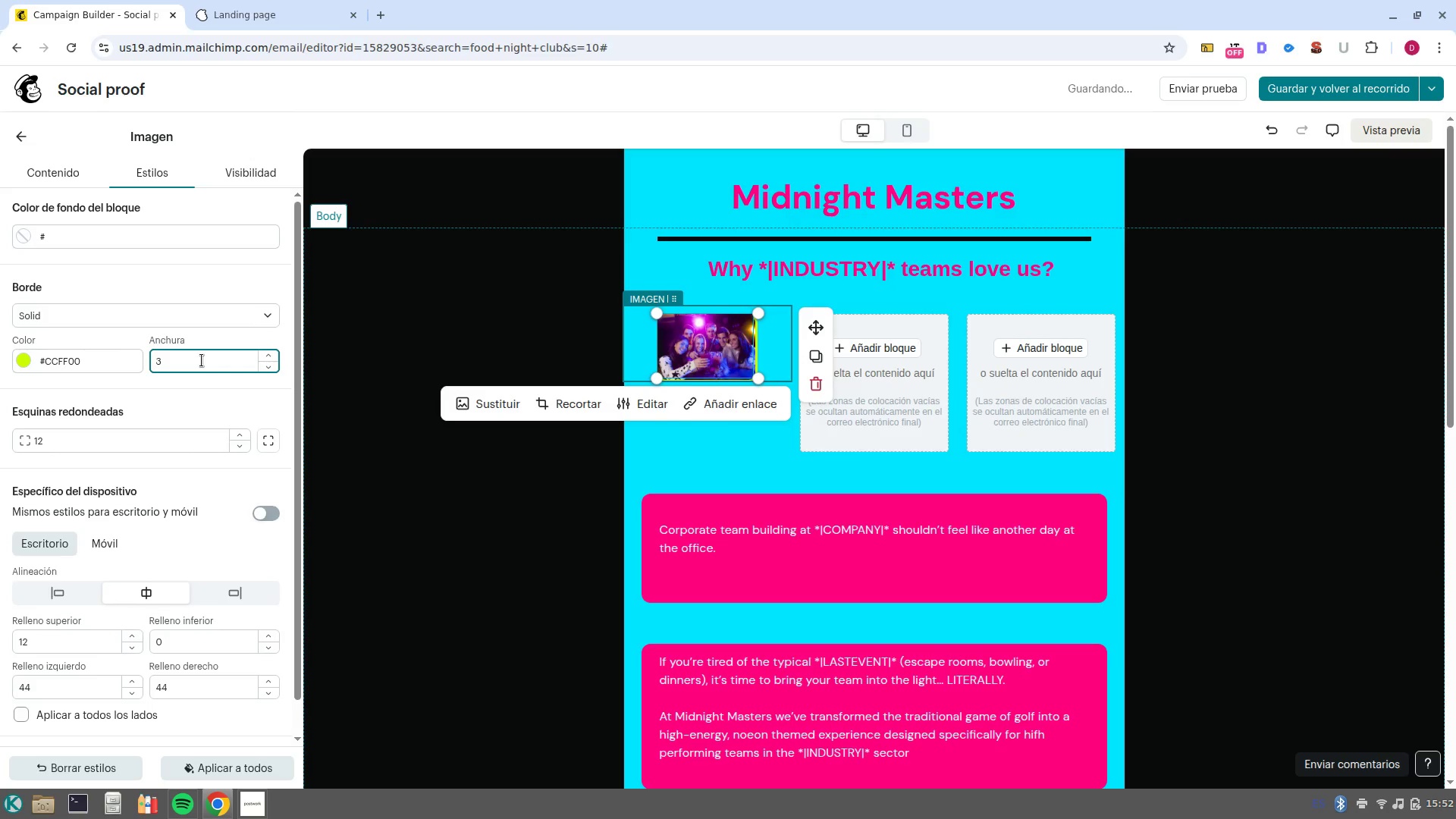 
key(1)
 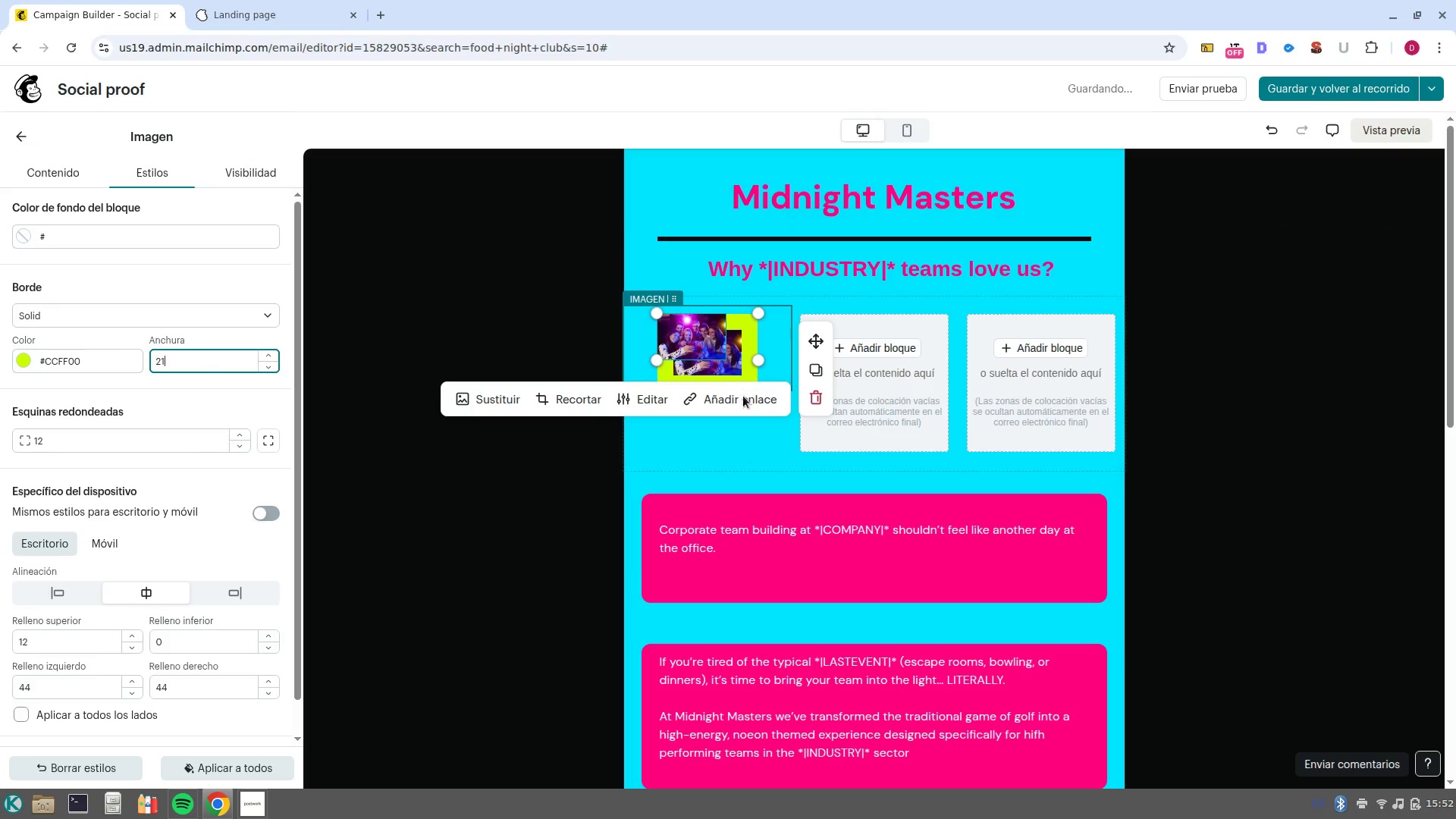 
left_click([747, 444])
 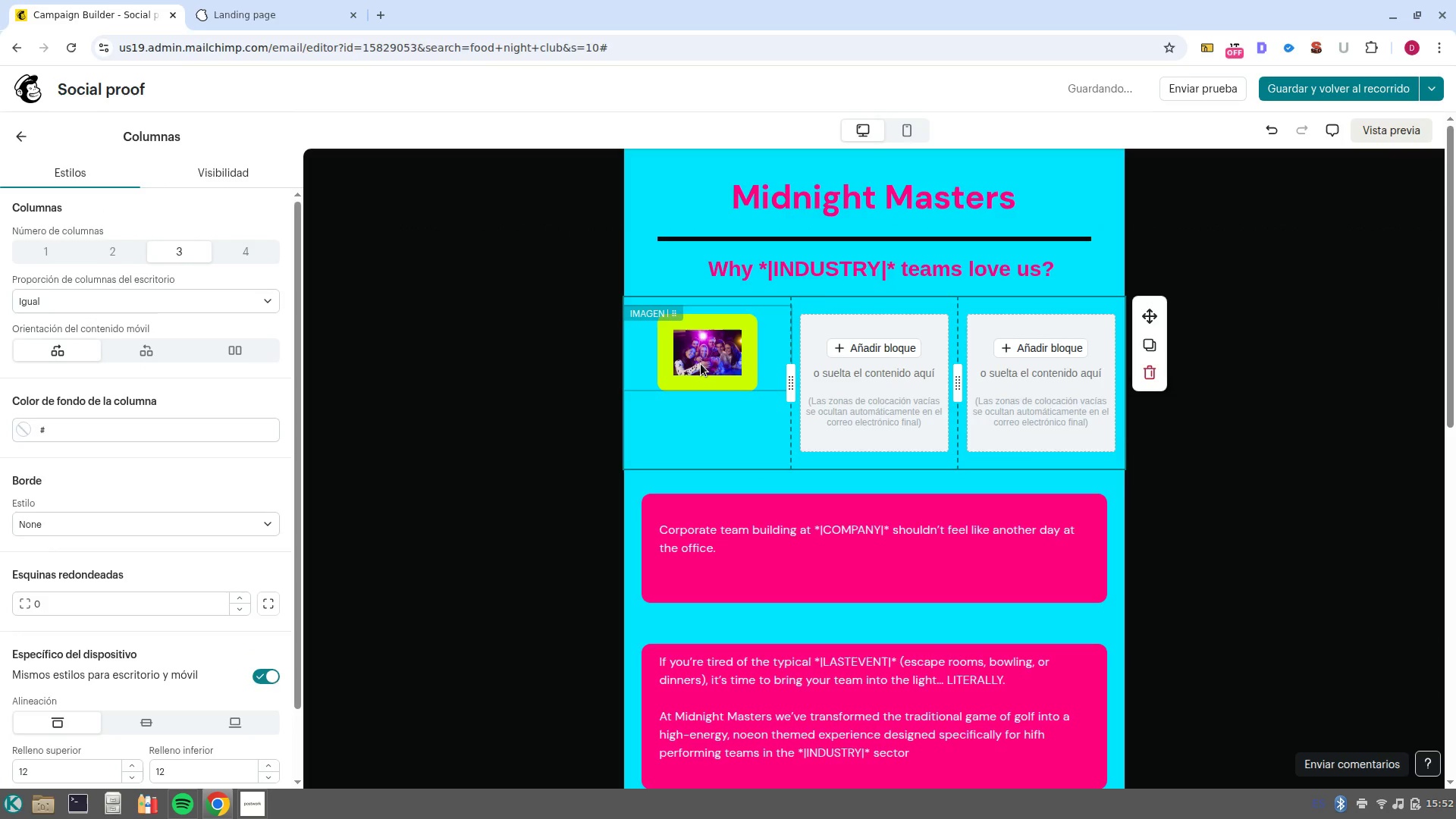 
left_click([701, 364])
 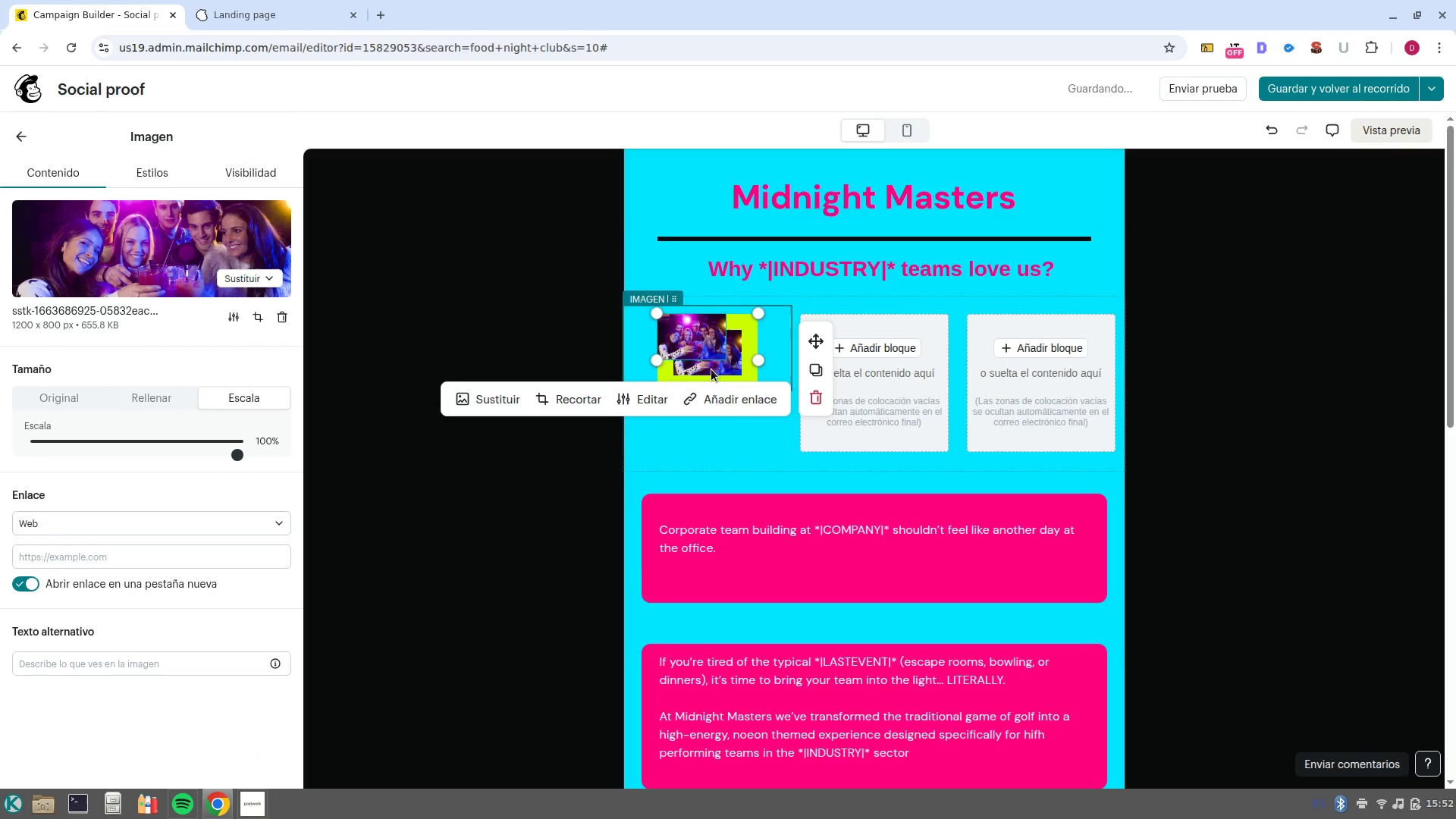 
left_click([780, 445])
 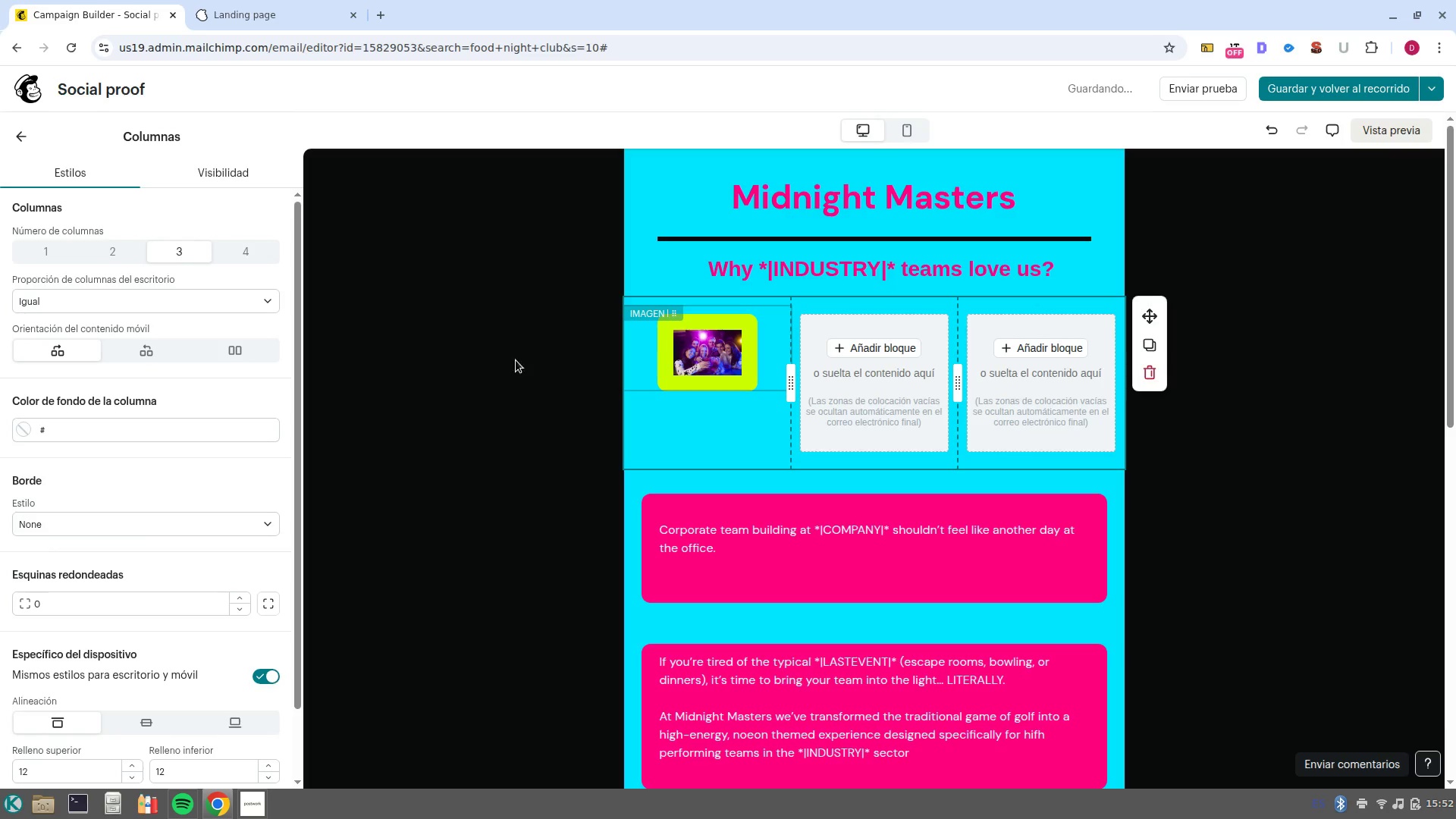 
left_click([720, 362])
 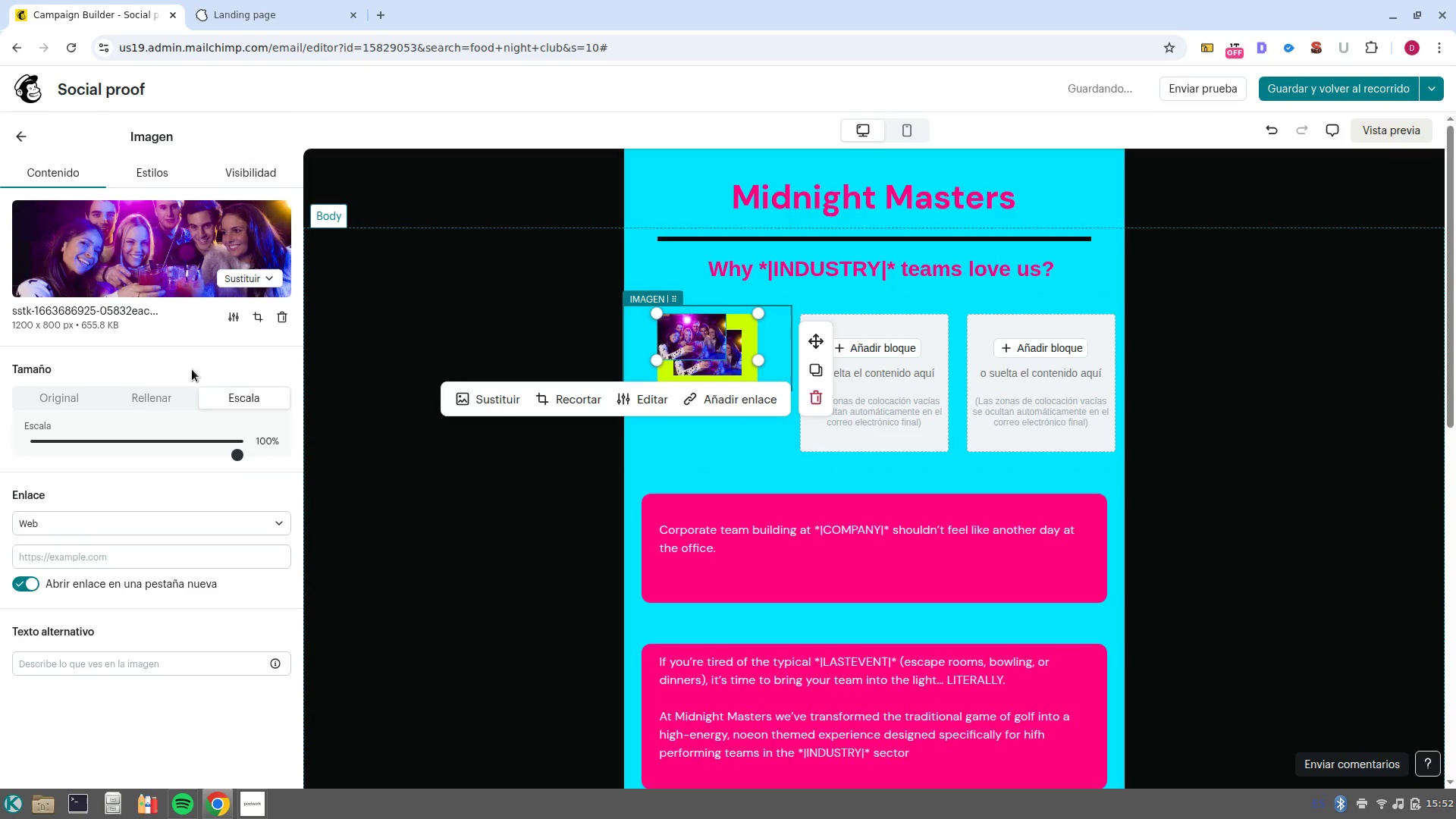 
left_click([149, 403])
 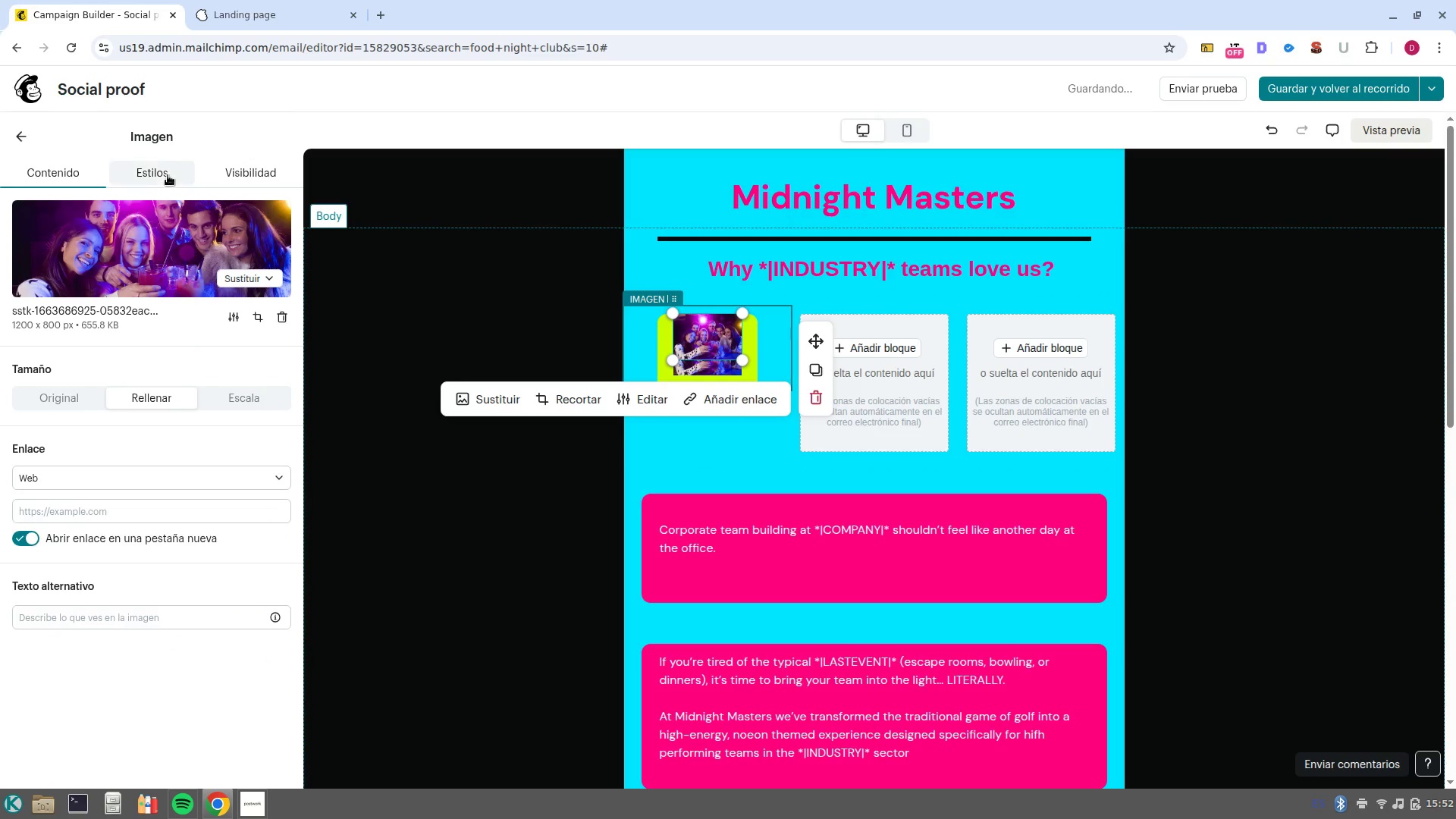 
left_click([168, 170])
 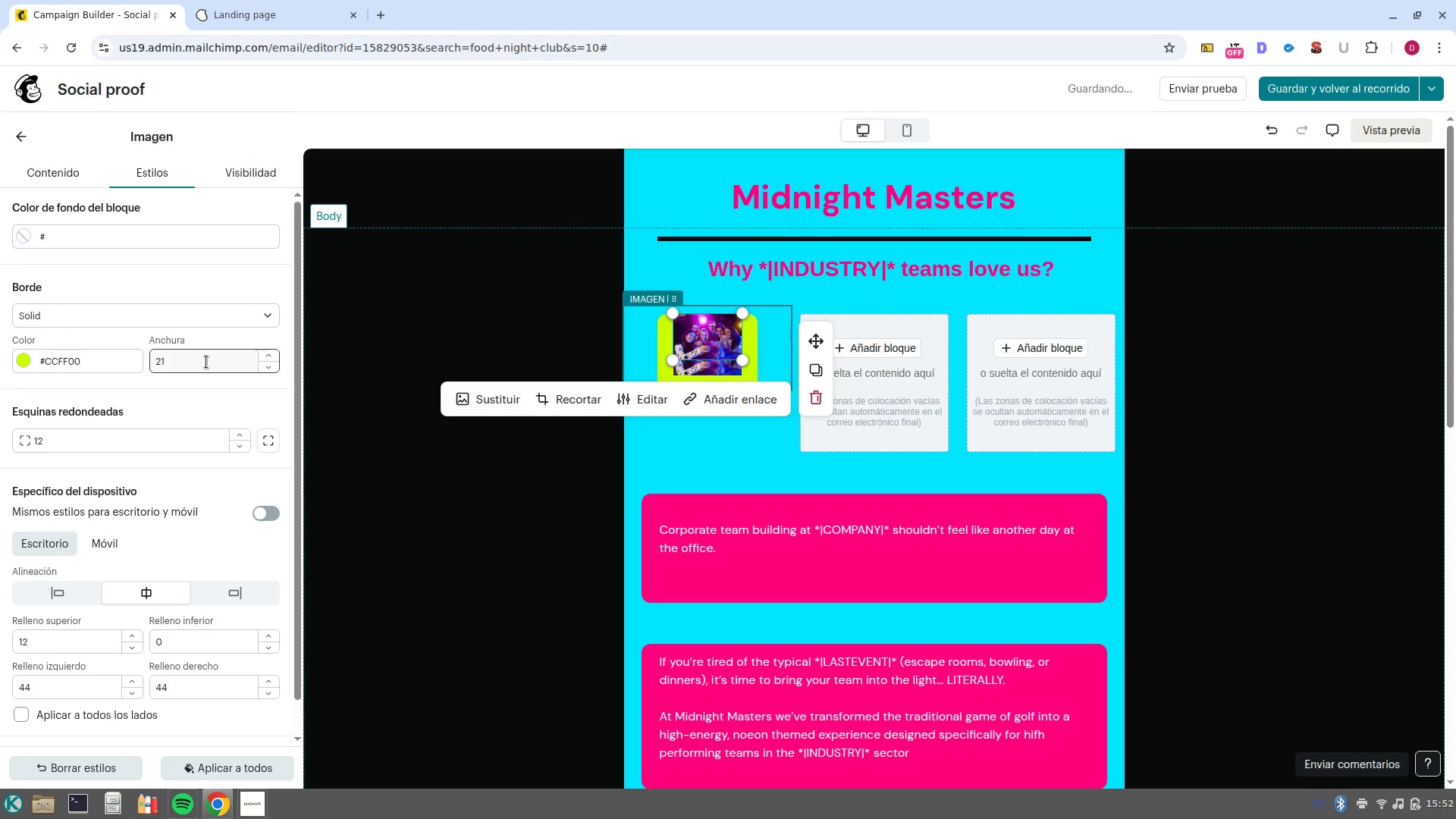 
left_click([206, 362])
 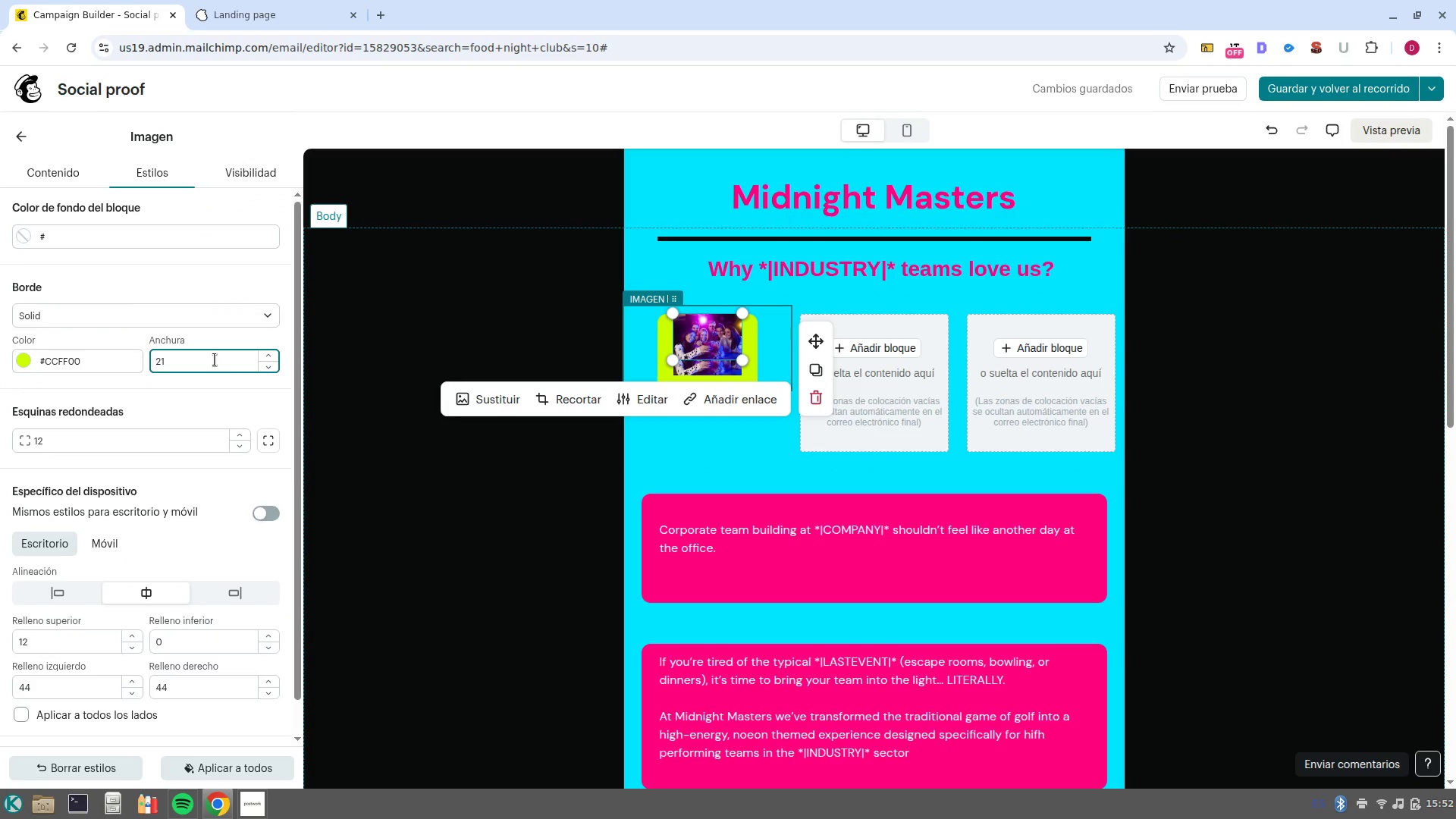 
key(Backspace)
 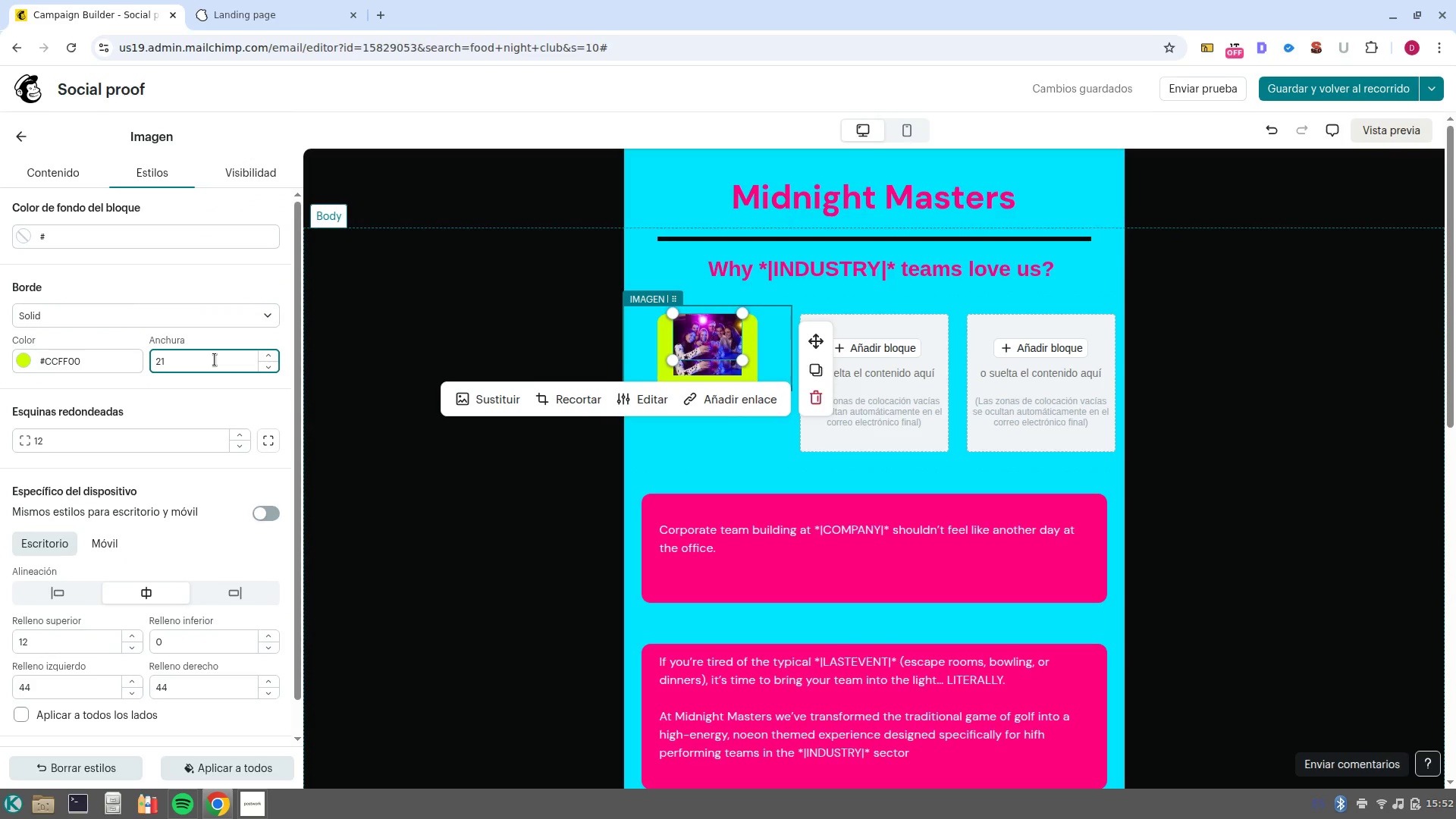 
key(Backspace)
 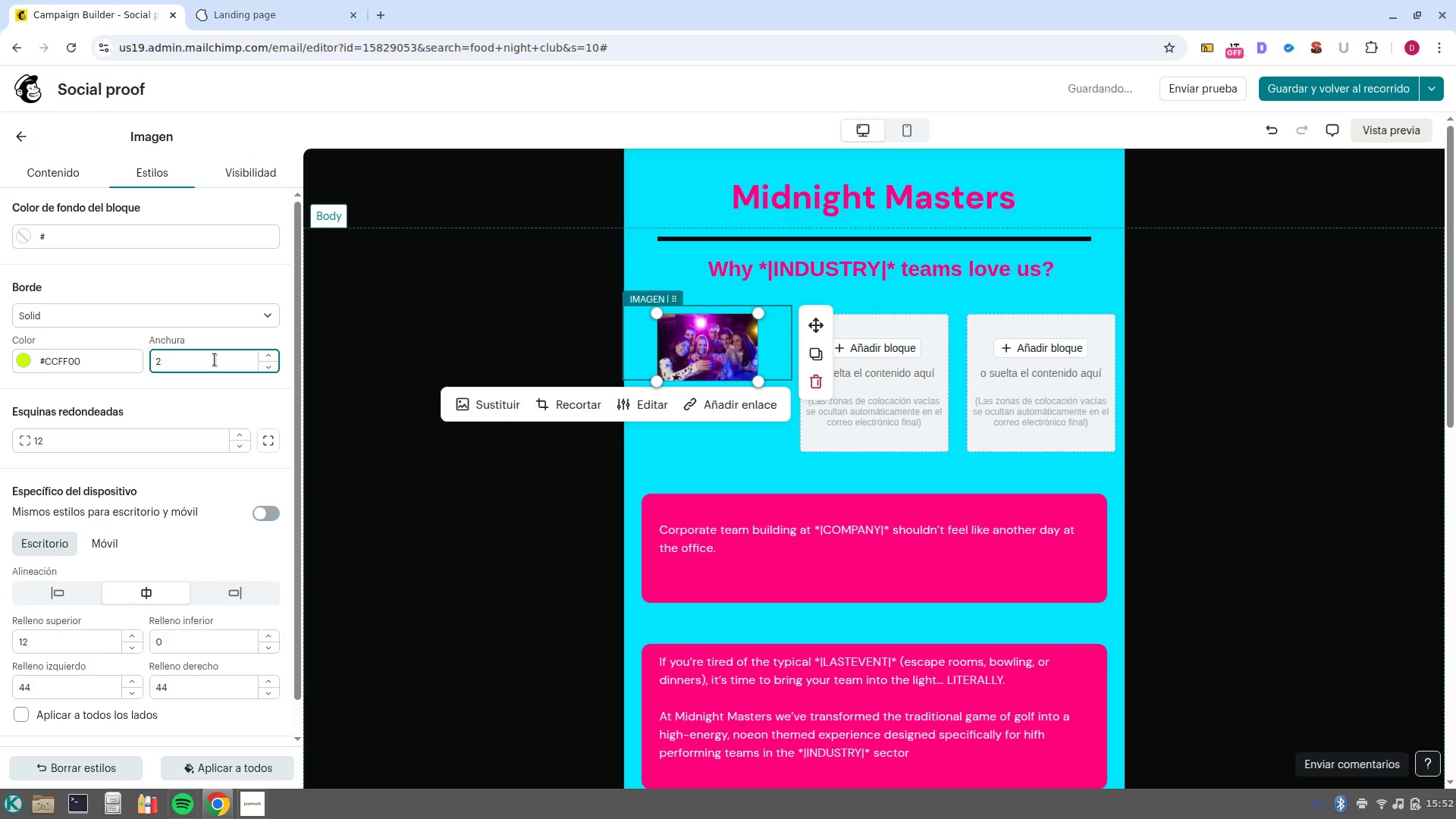 
key(Backspace)
 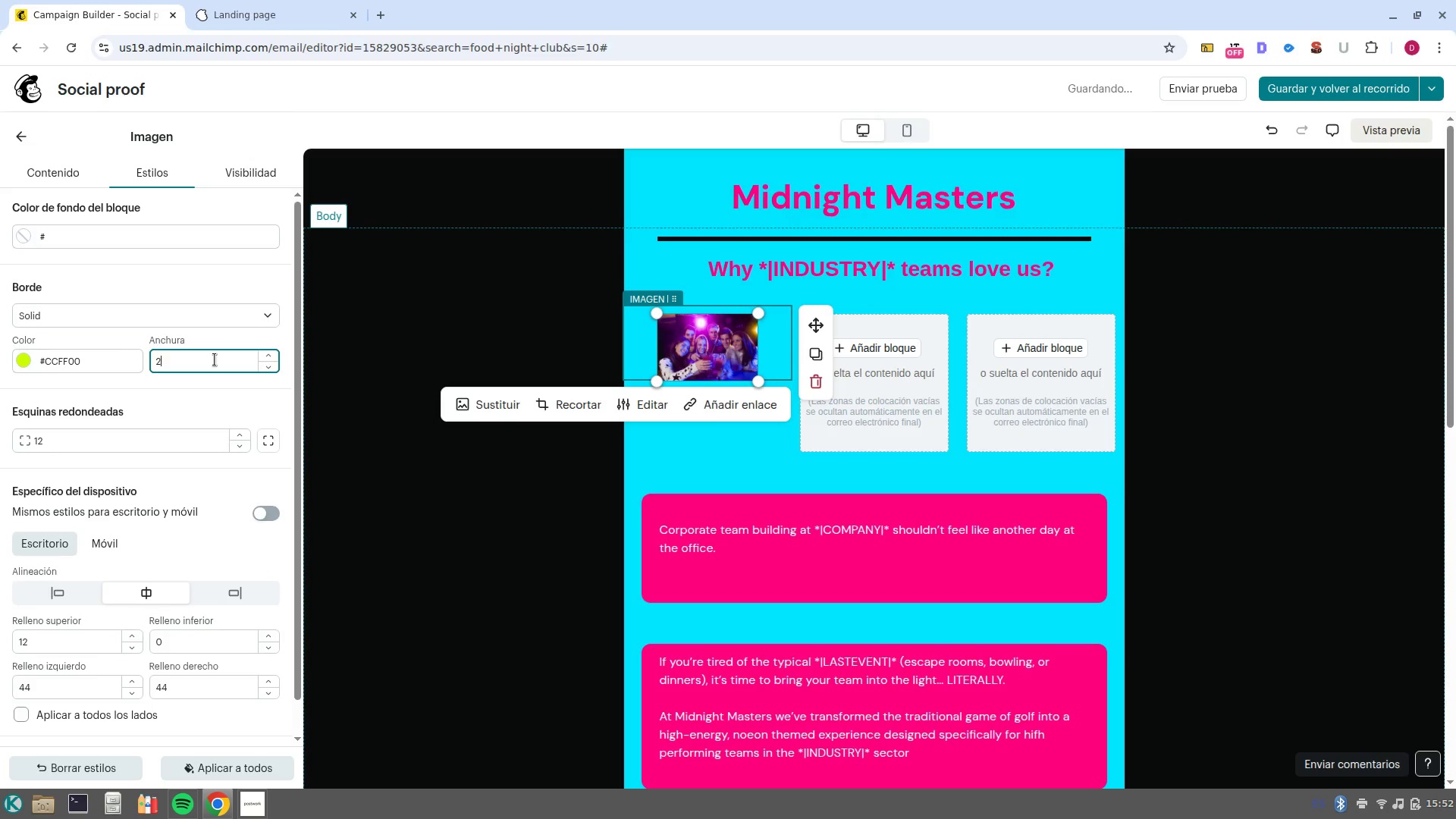 
key(Backspace)
 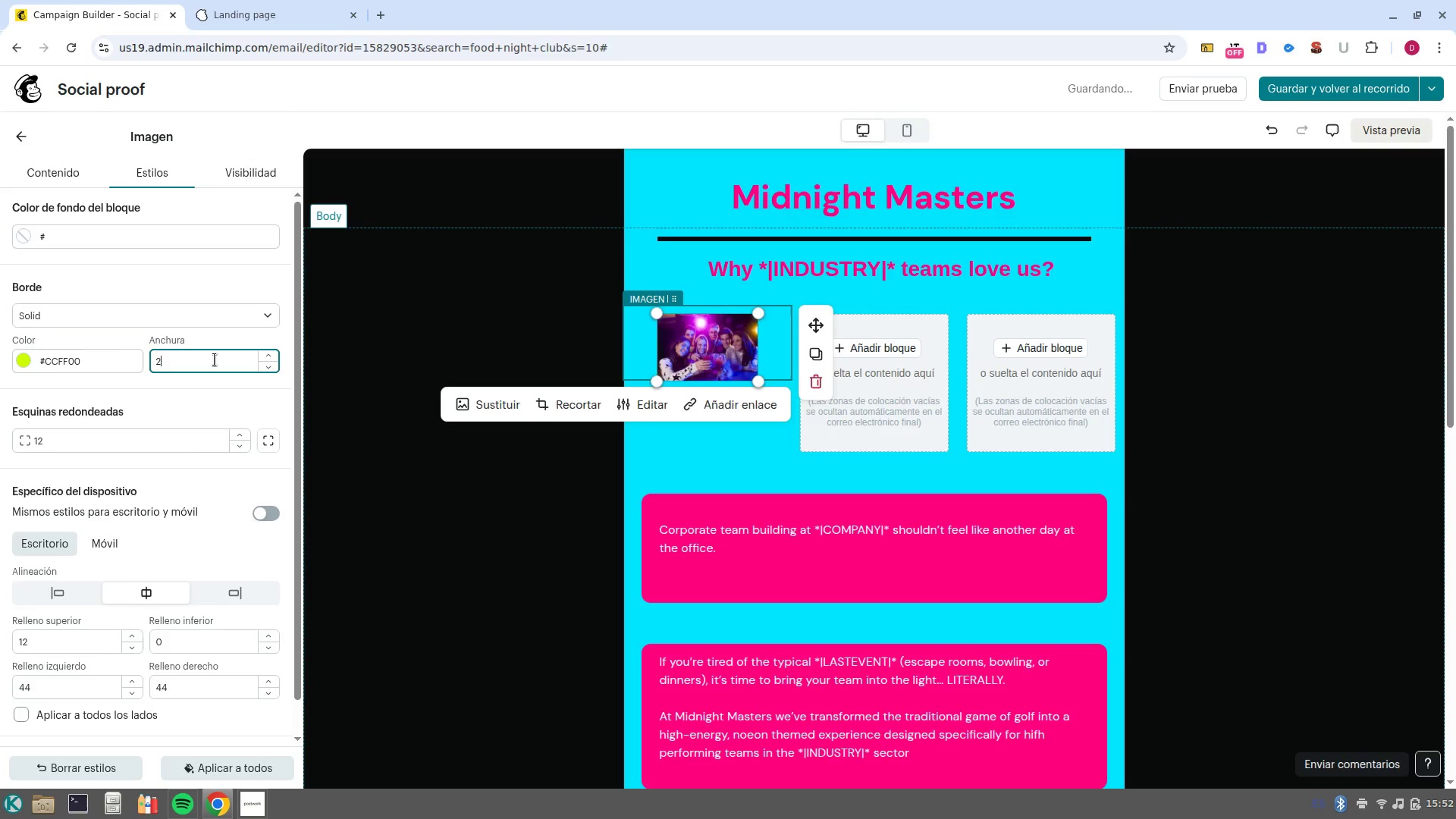 
key(1)
 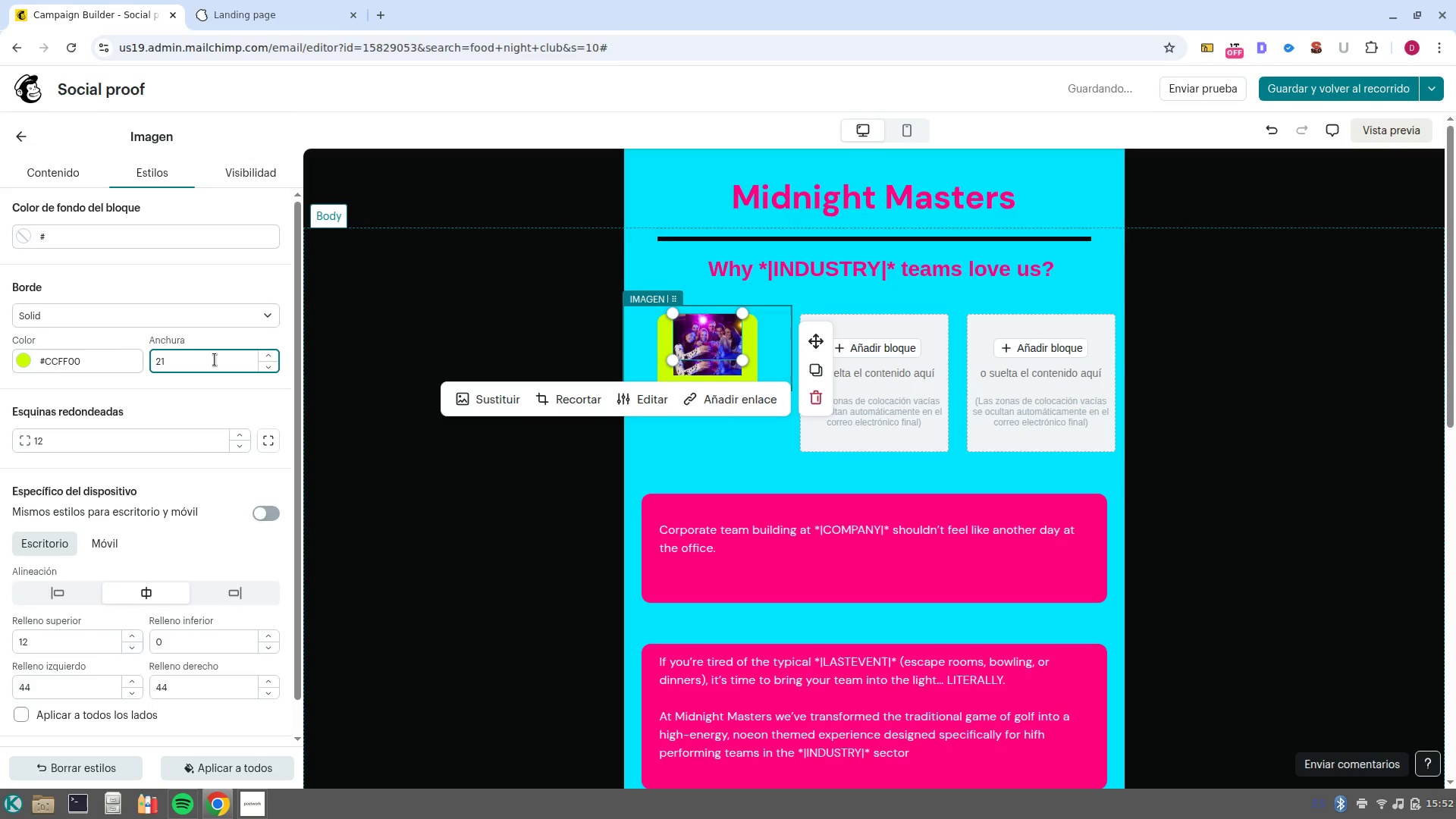 
key(ArrowLeft)
 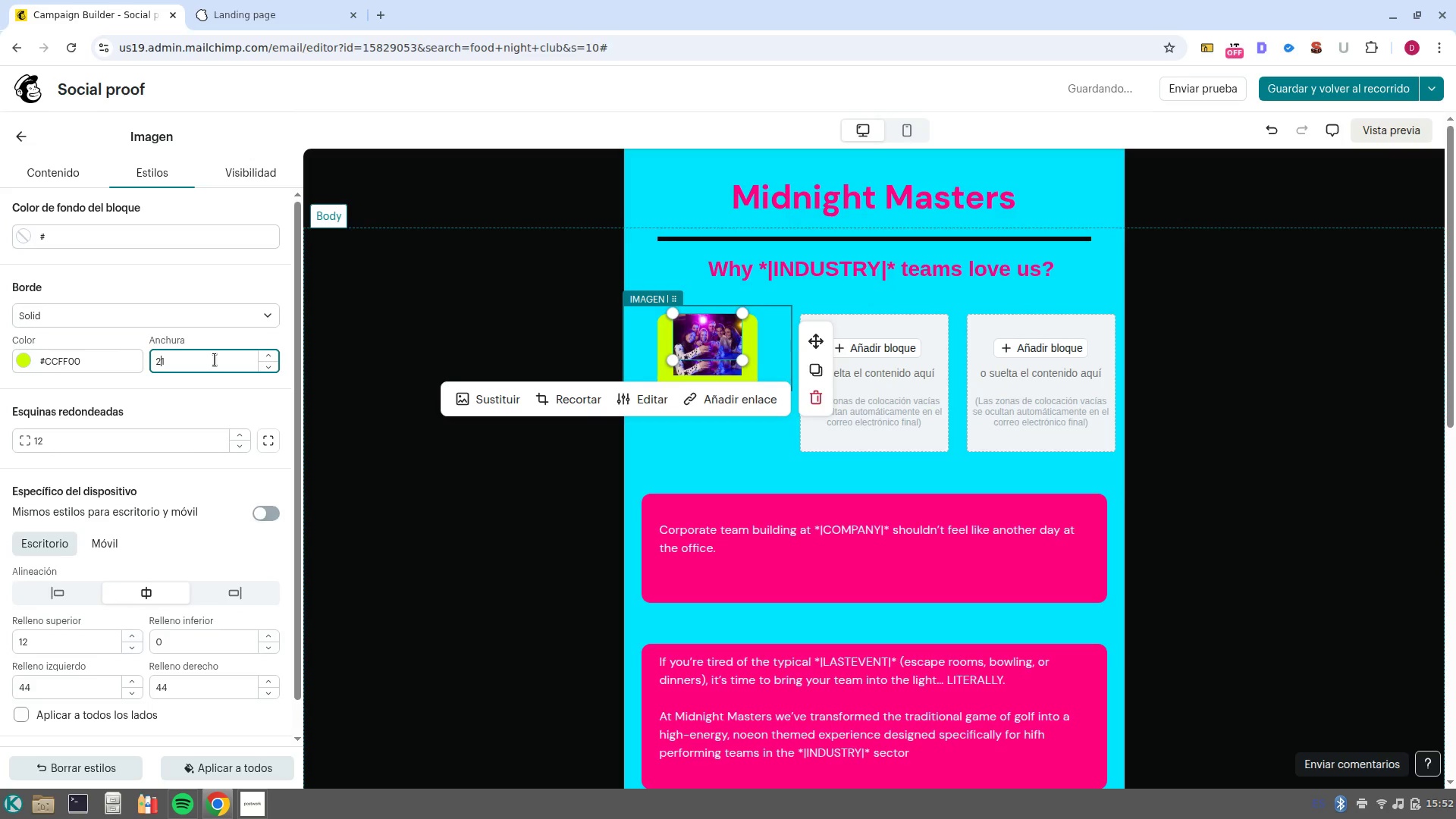 
key(Backspace)
 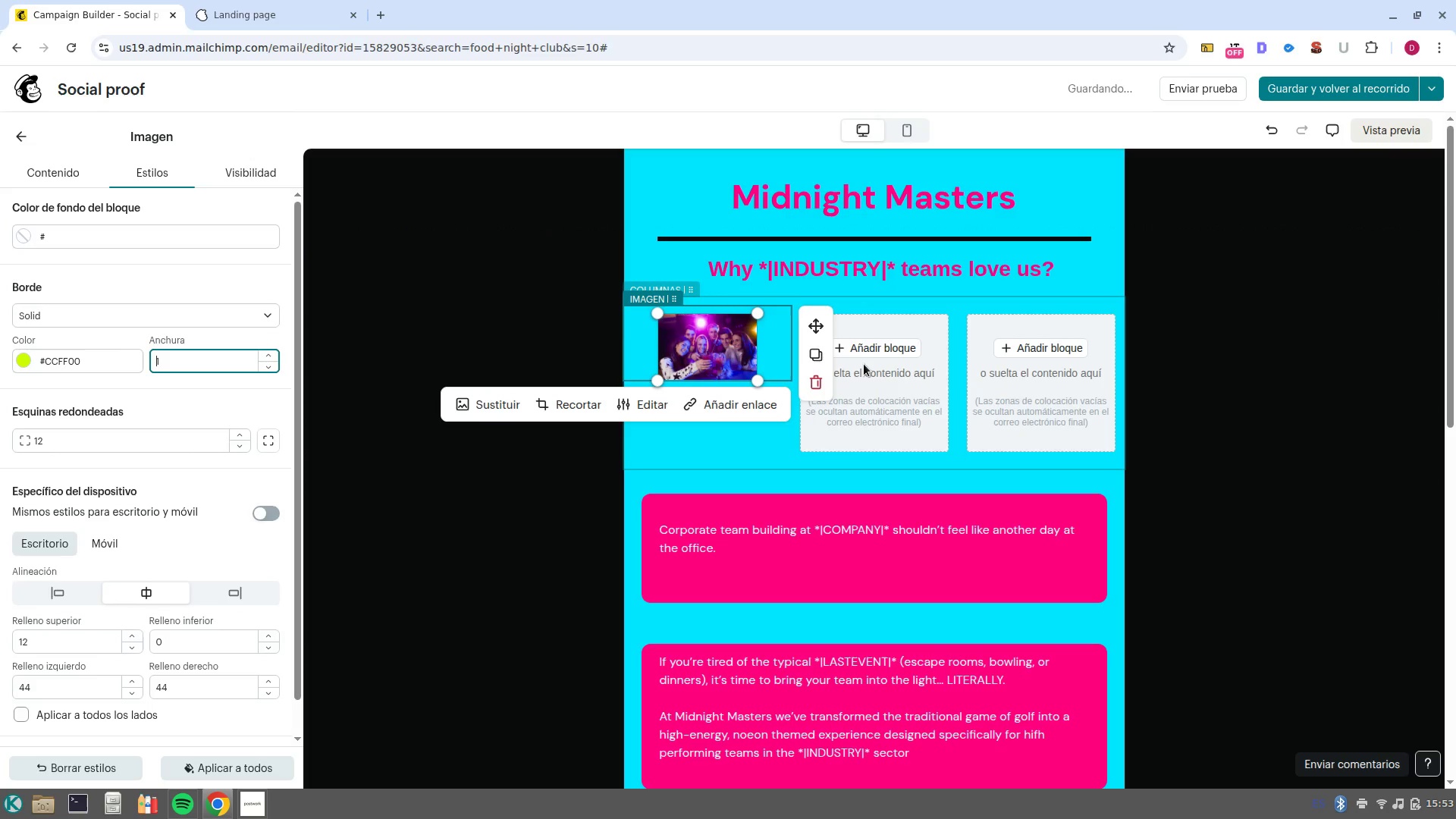 
left_click([868, 356])
 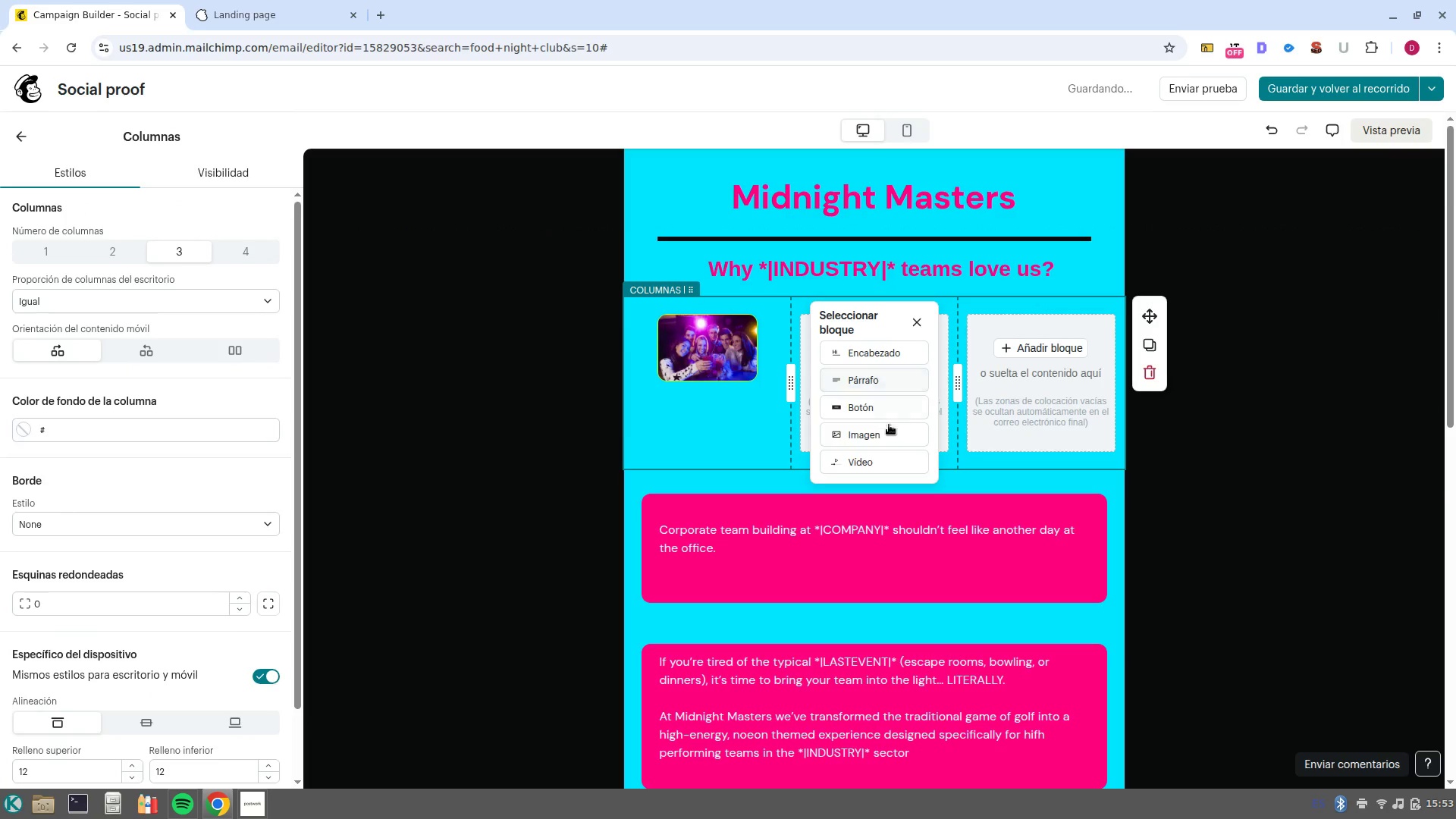 
left_click([899, 441])
 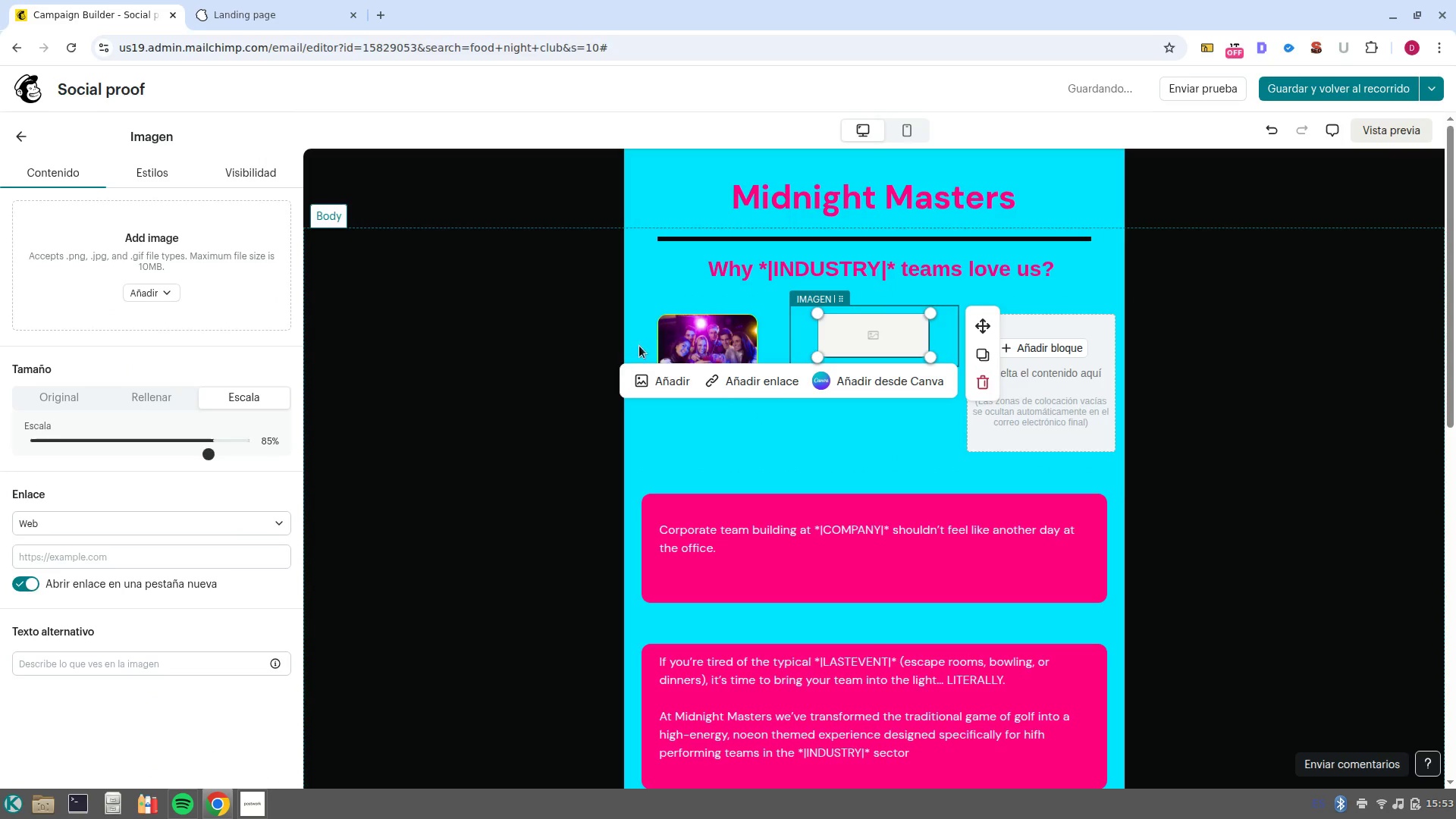 
left_click([699, 341])
 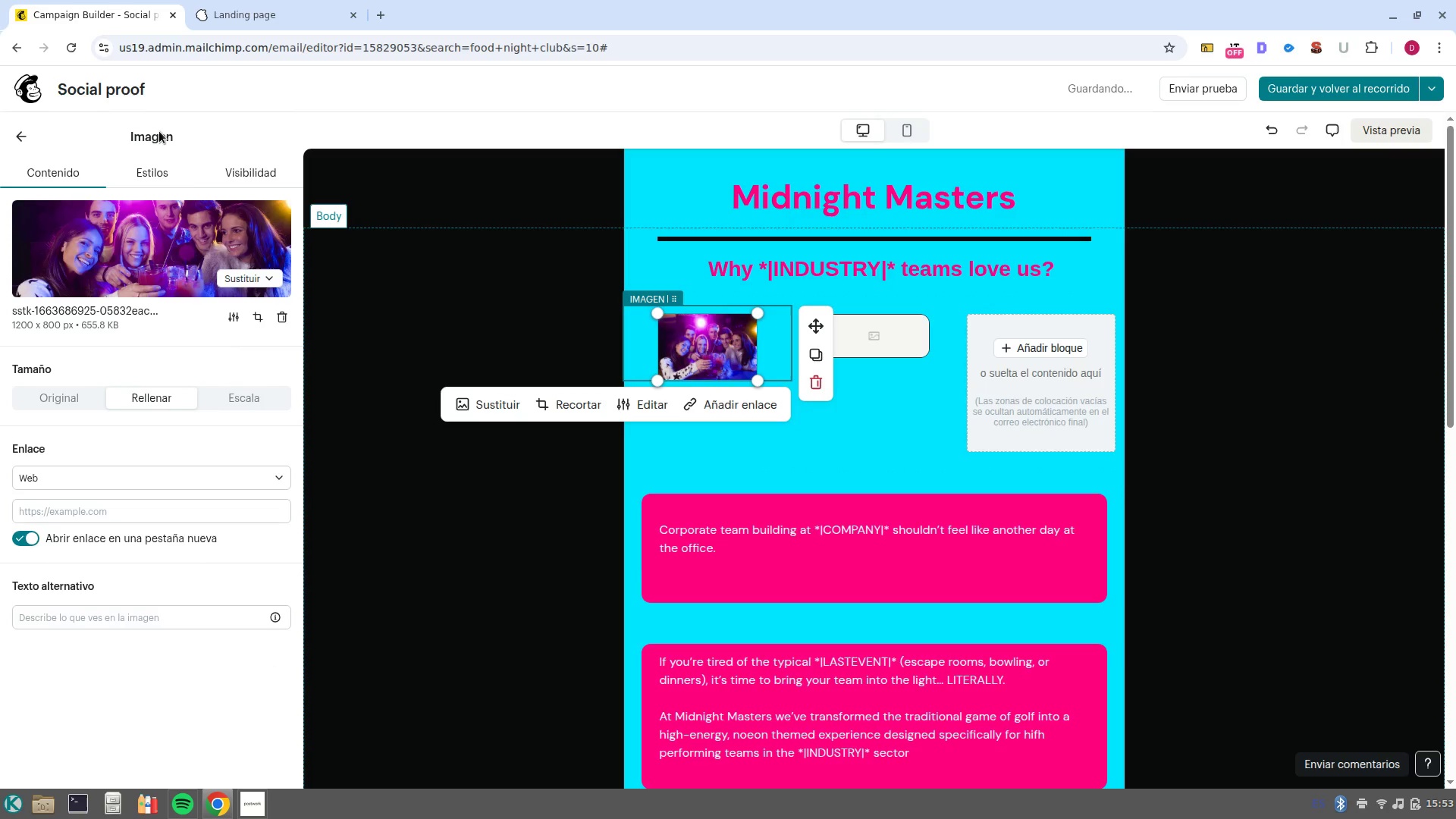 
left_click([162, 173])
 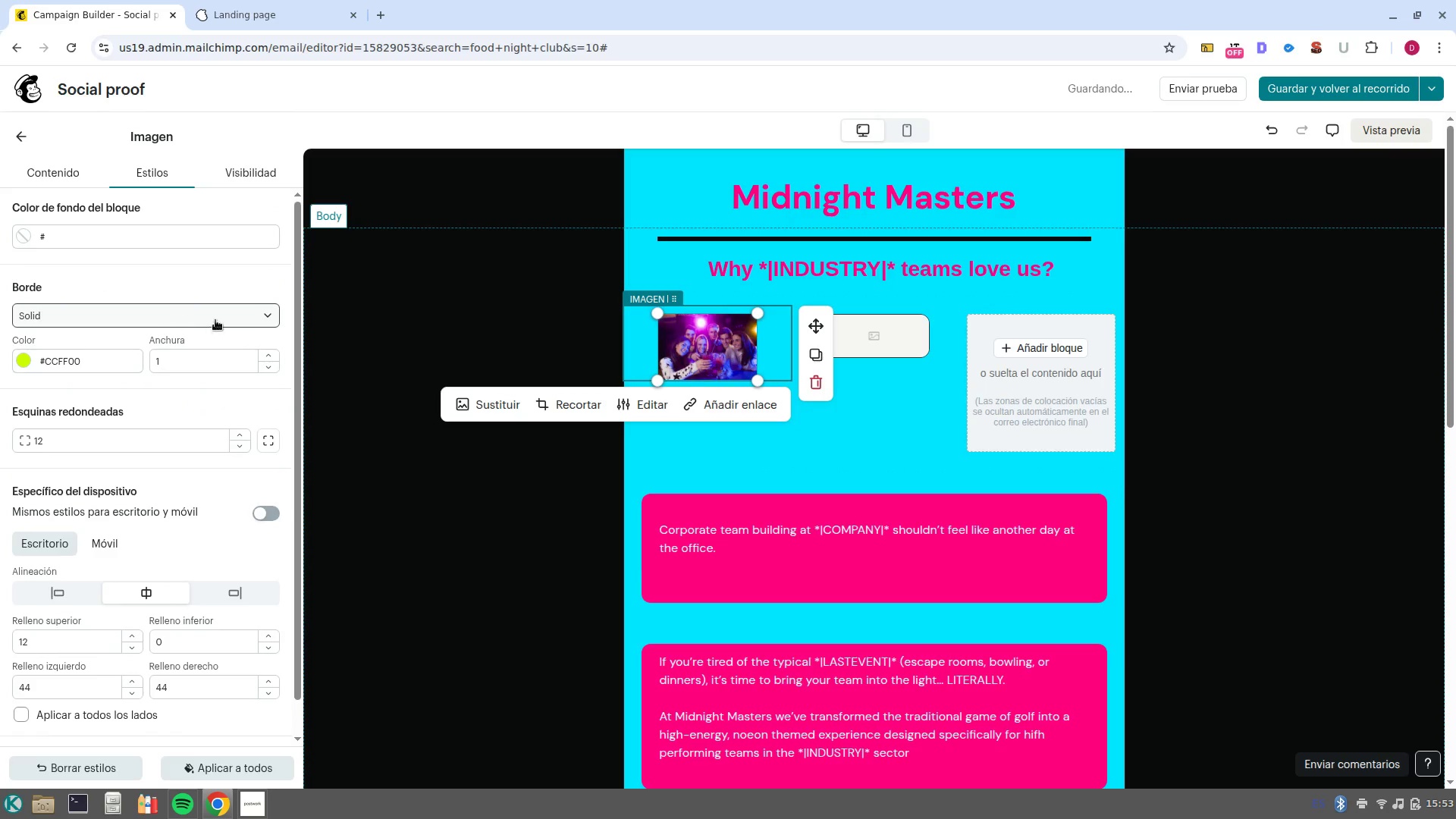 
left_click([217, 320])
 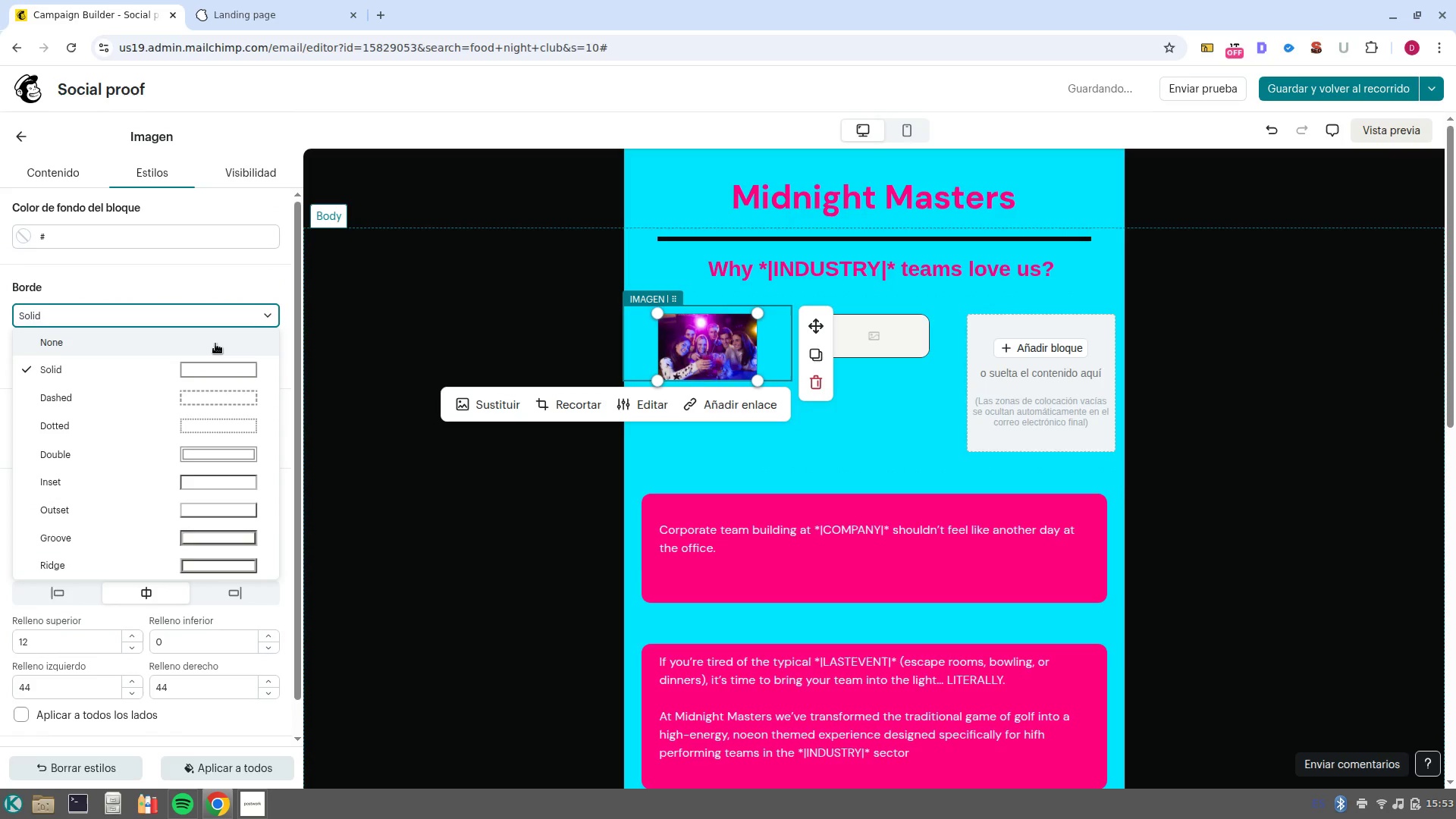 
left_click([215, 344])
 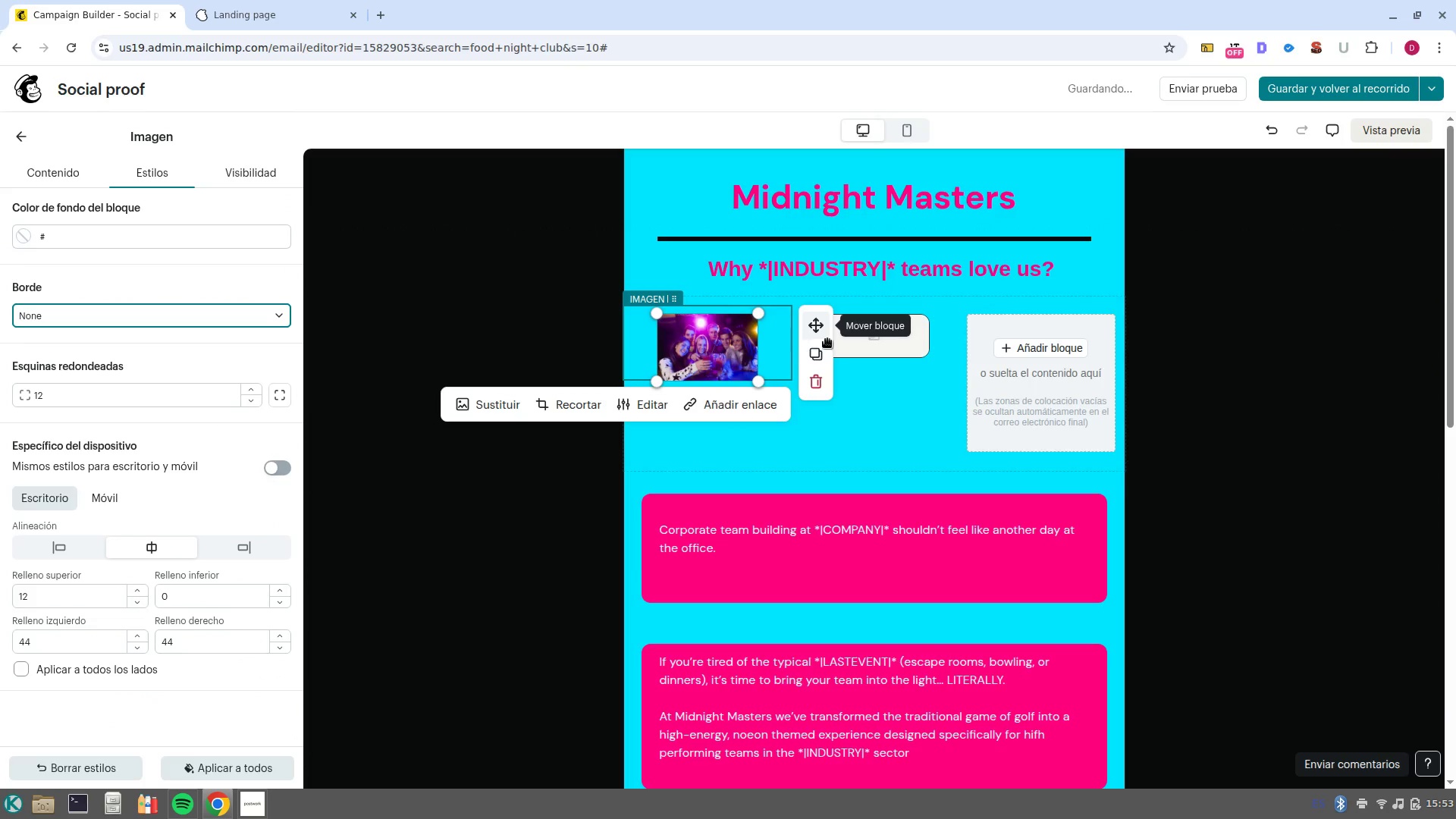 
left_click([926, 340])
 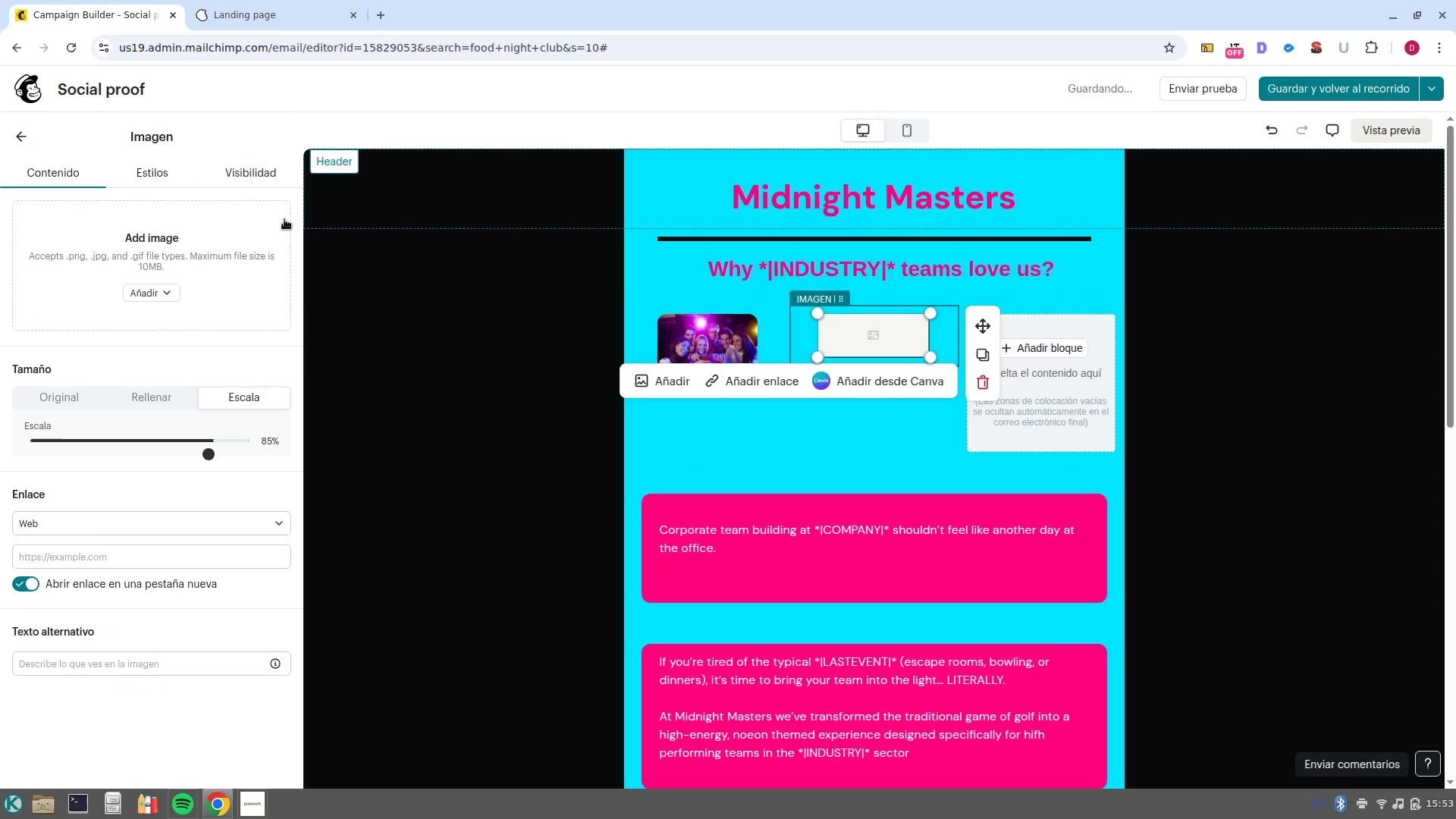 
left_click([149, 175])
 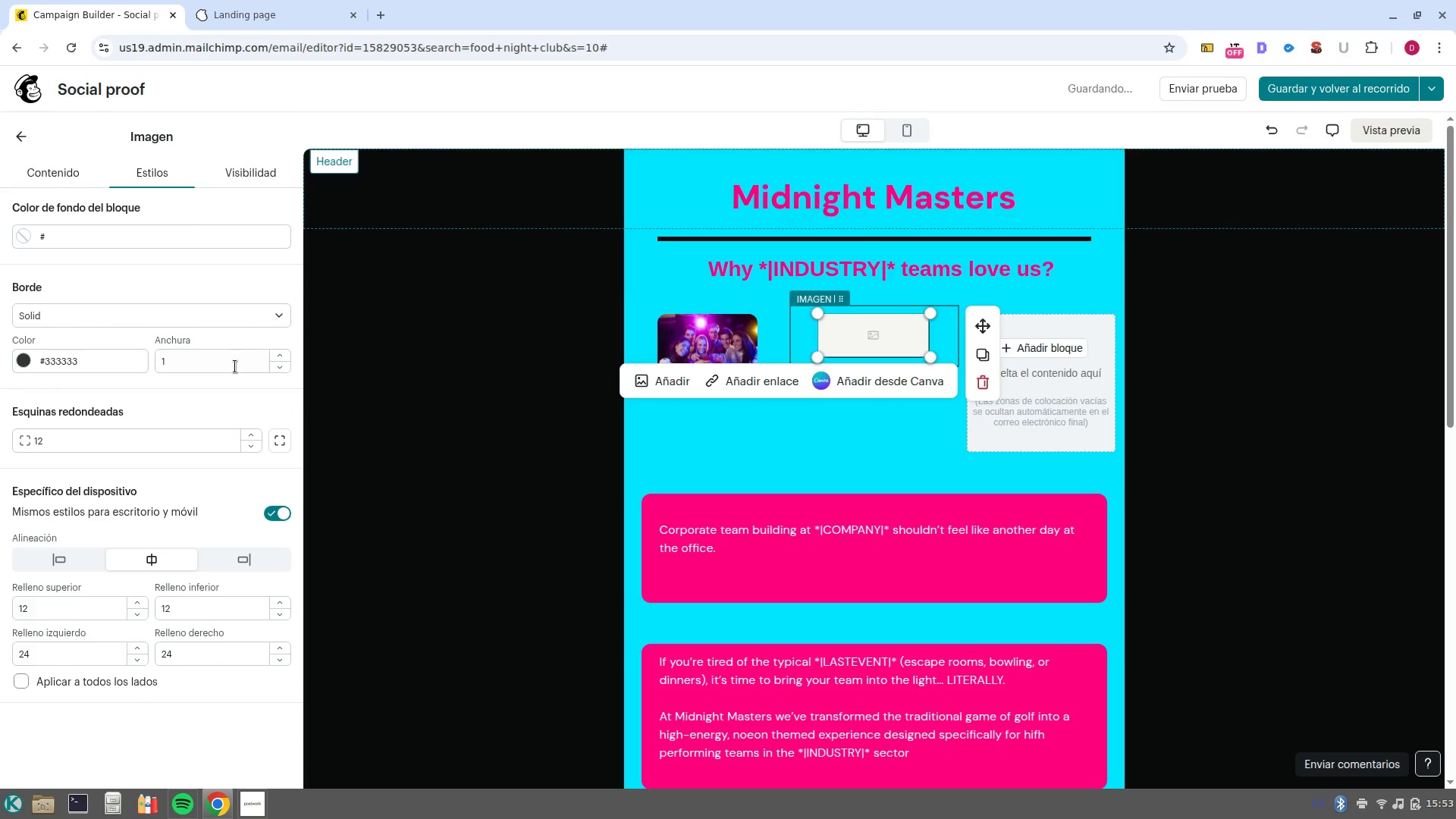 
left_click([234, 366])
 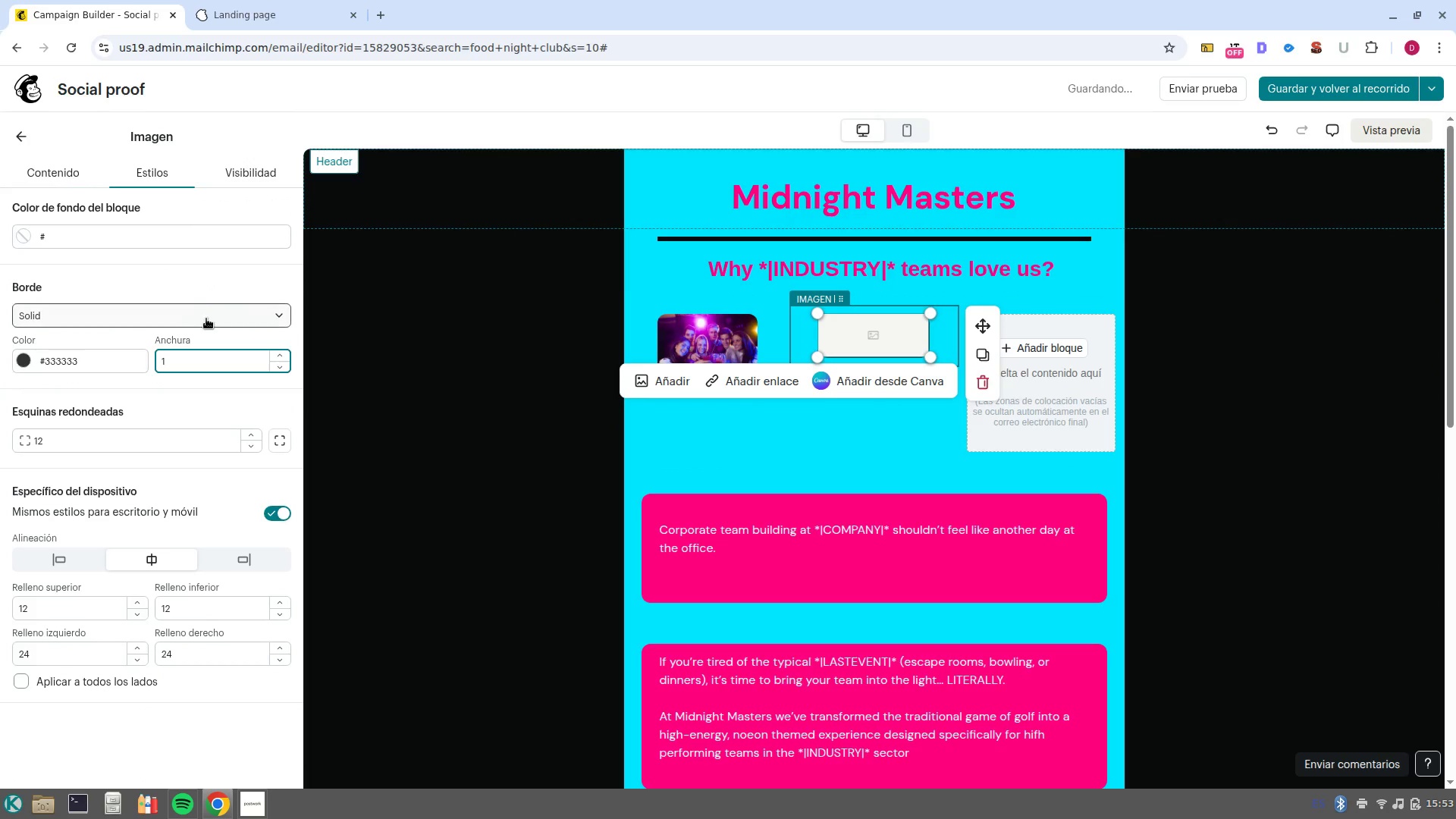 
left_click([207, 324])
 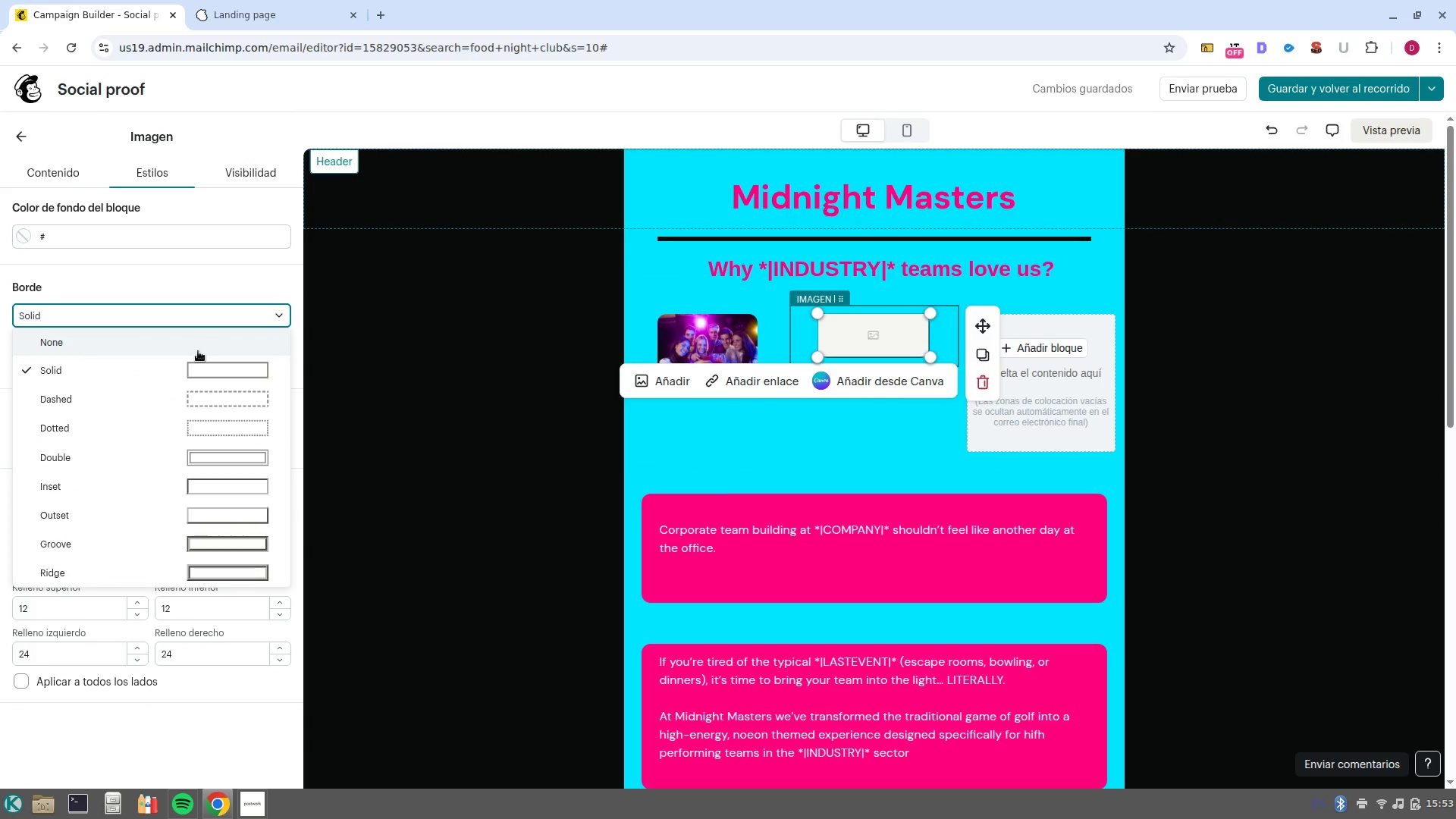 
left_click([198, 351])
 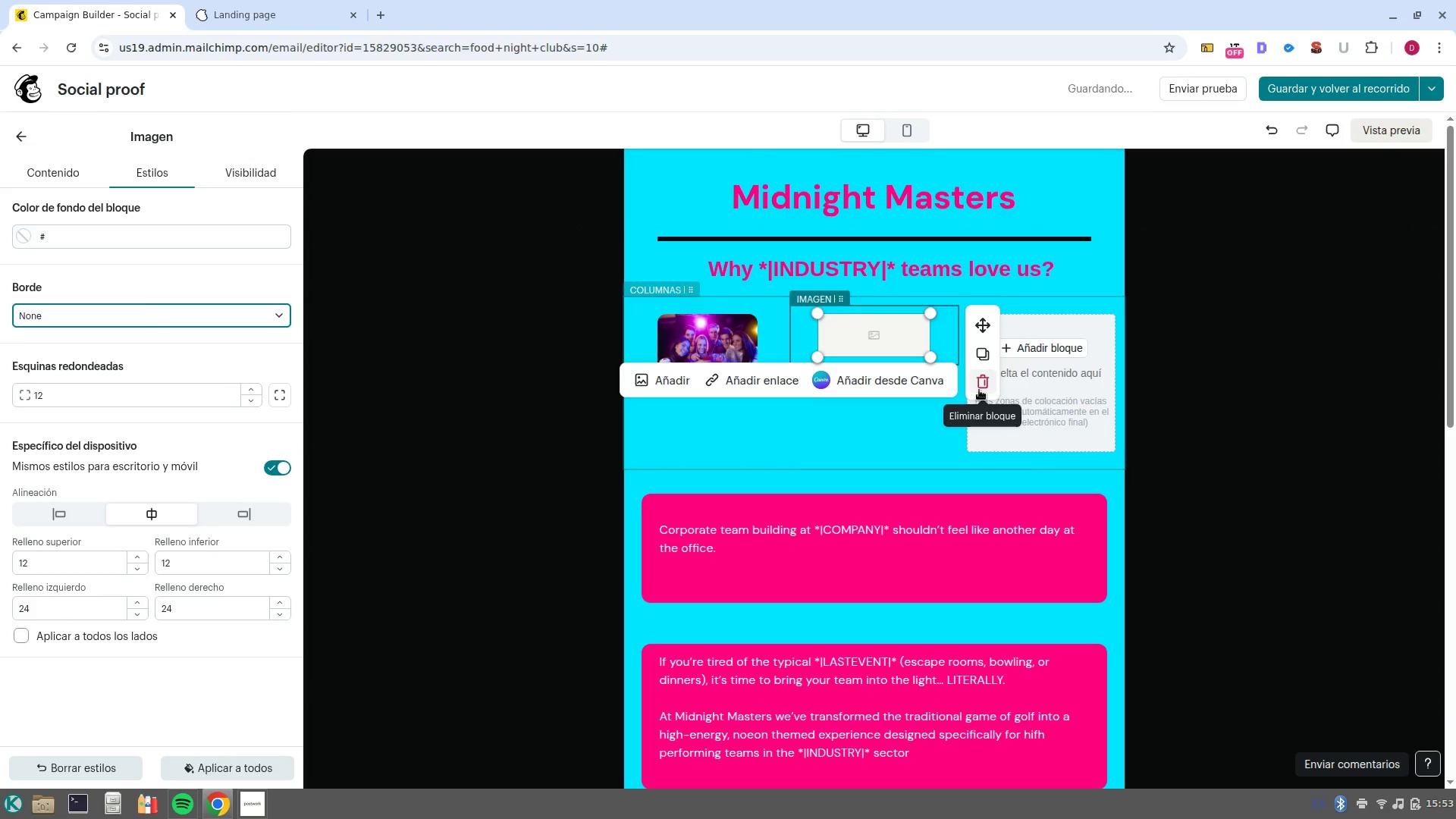 
wait(5.39)
 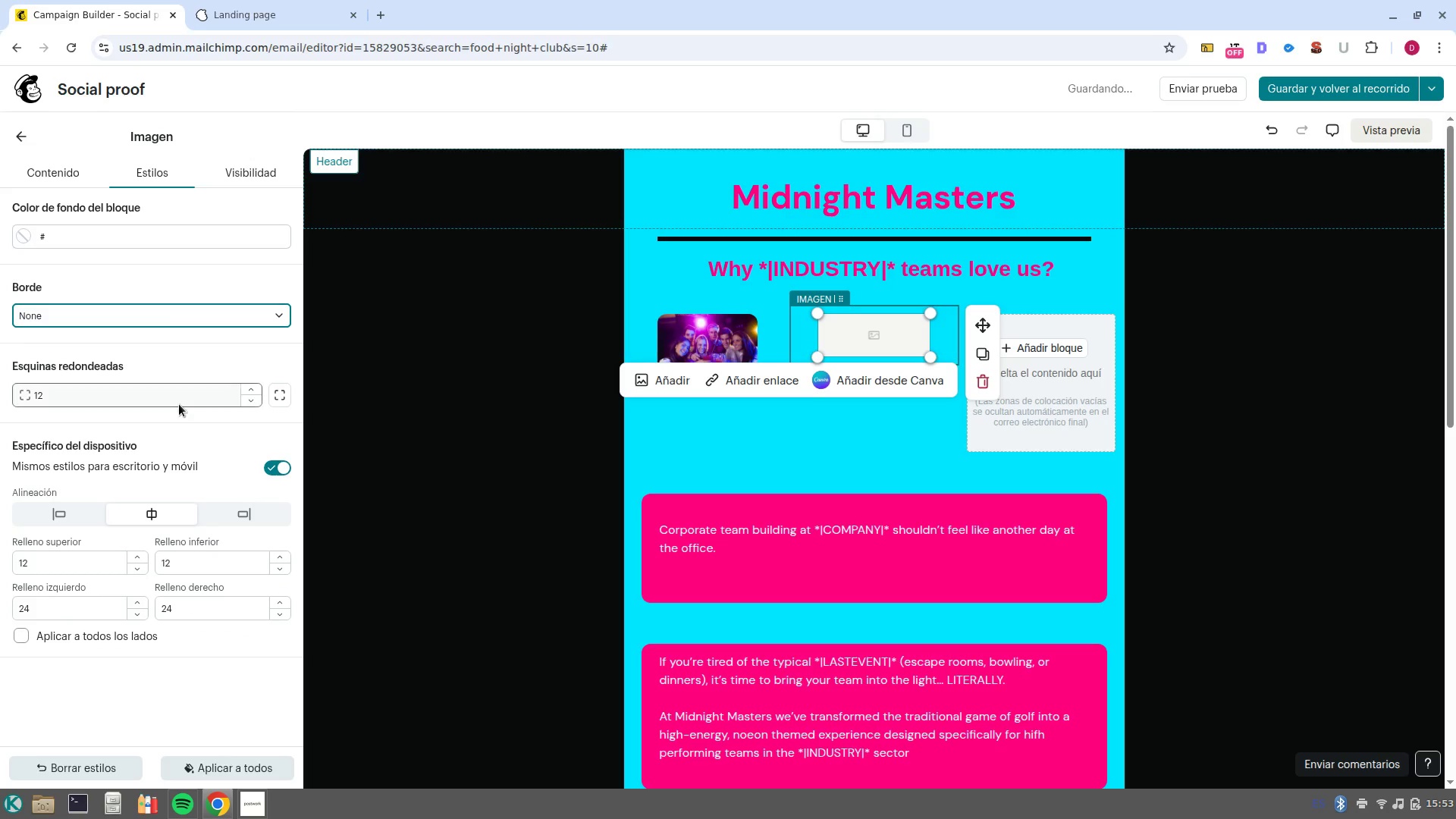 
left_click([981, 389])
 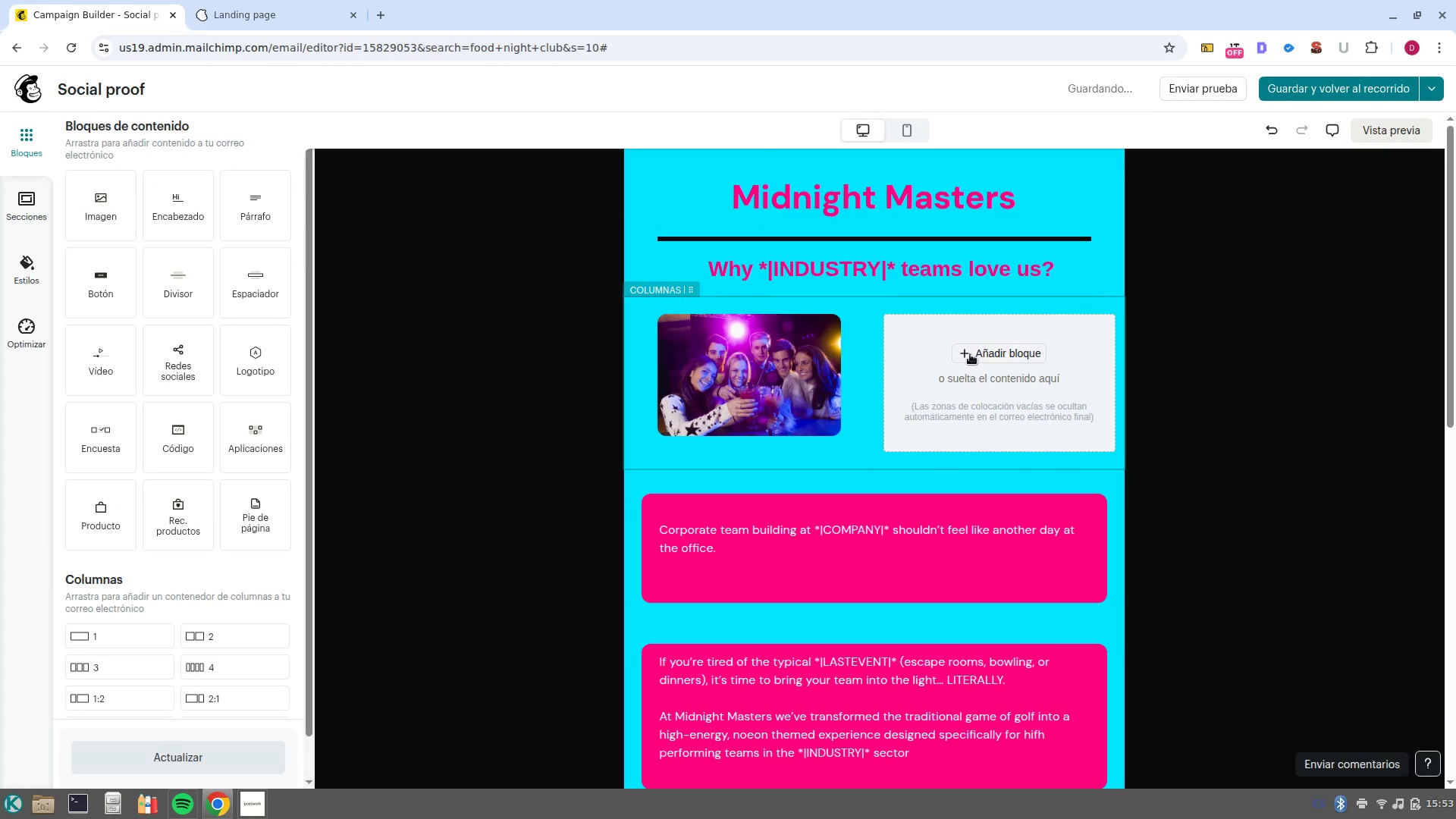 
left_click([971, 353])
 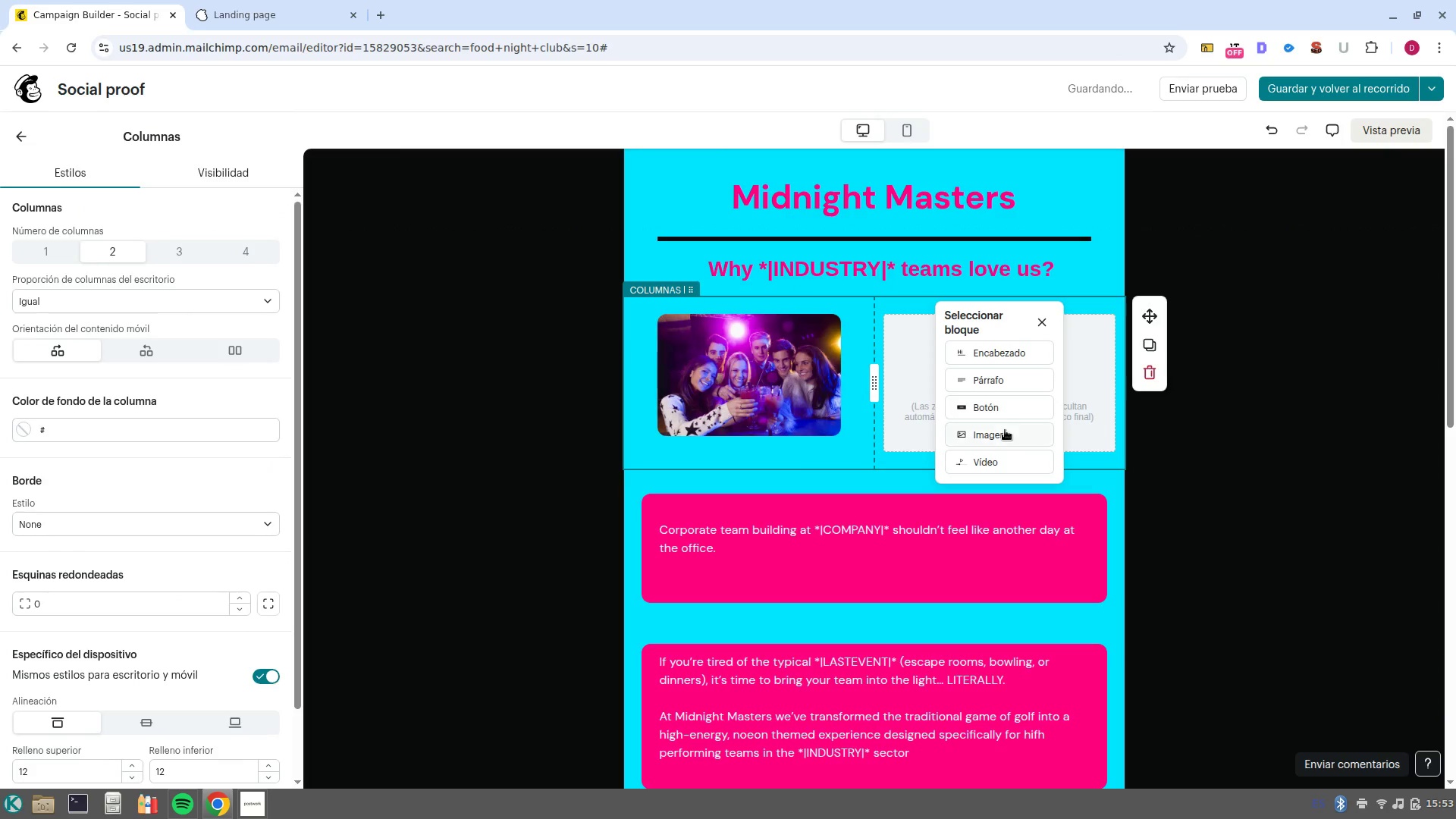 
left_click([1005, 435])
 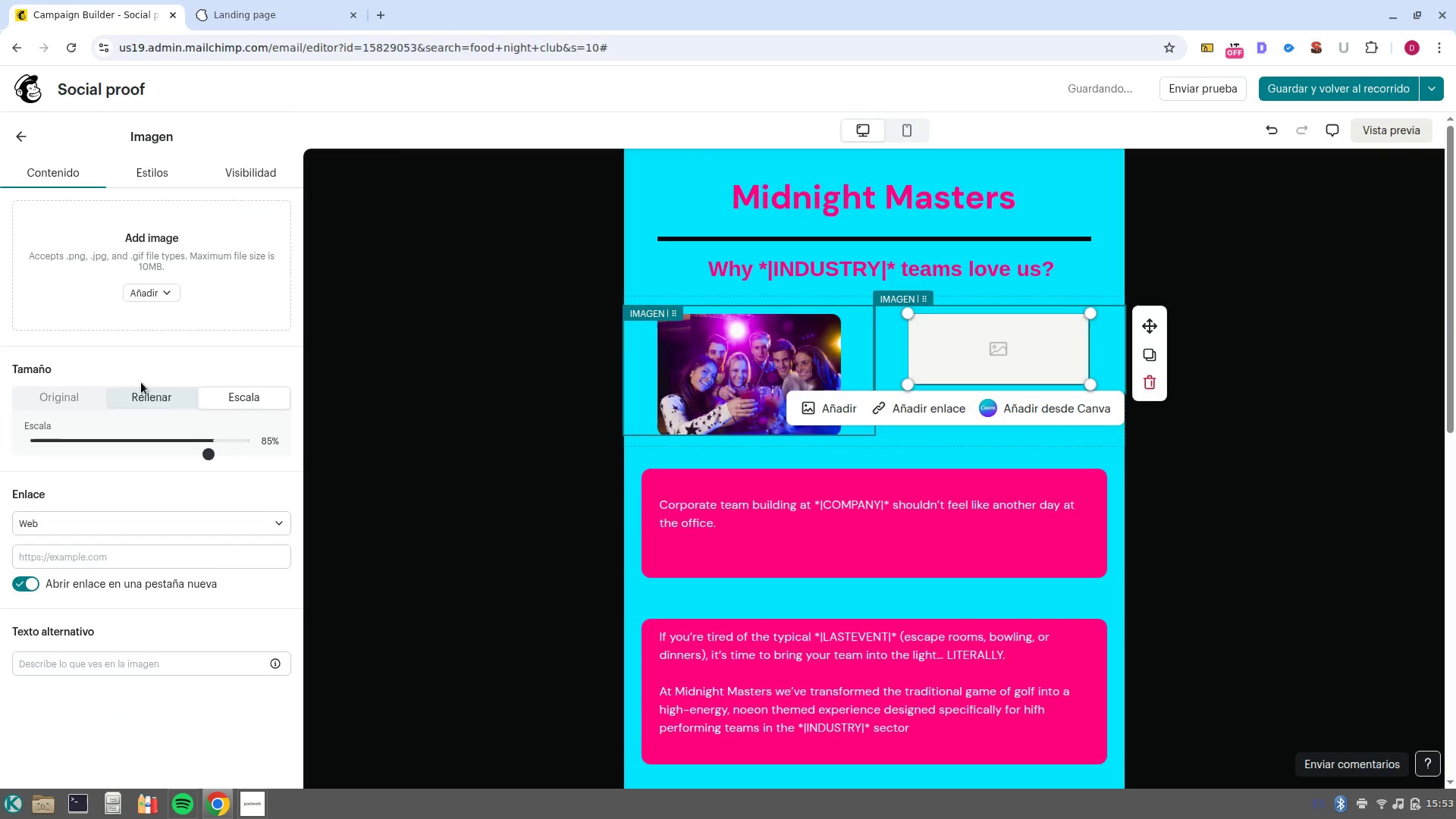 
left_click([149, 294])
 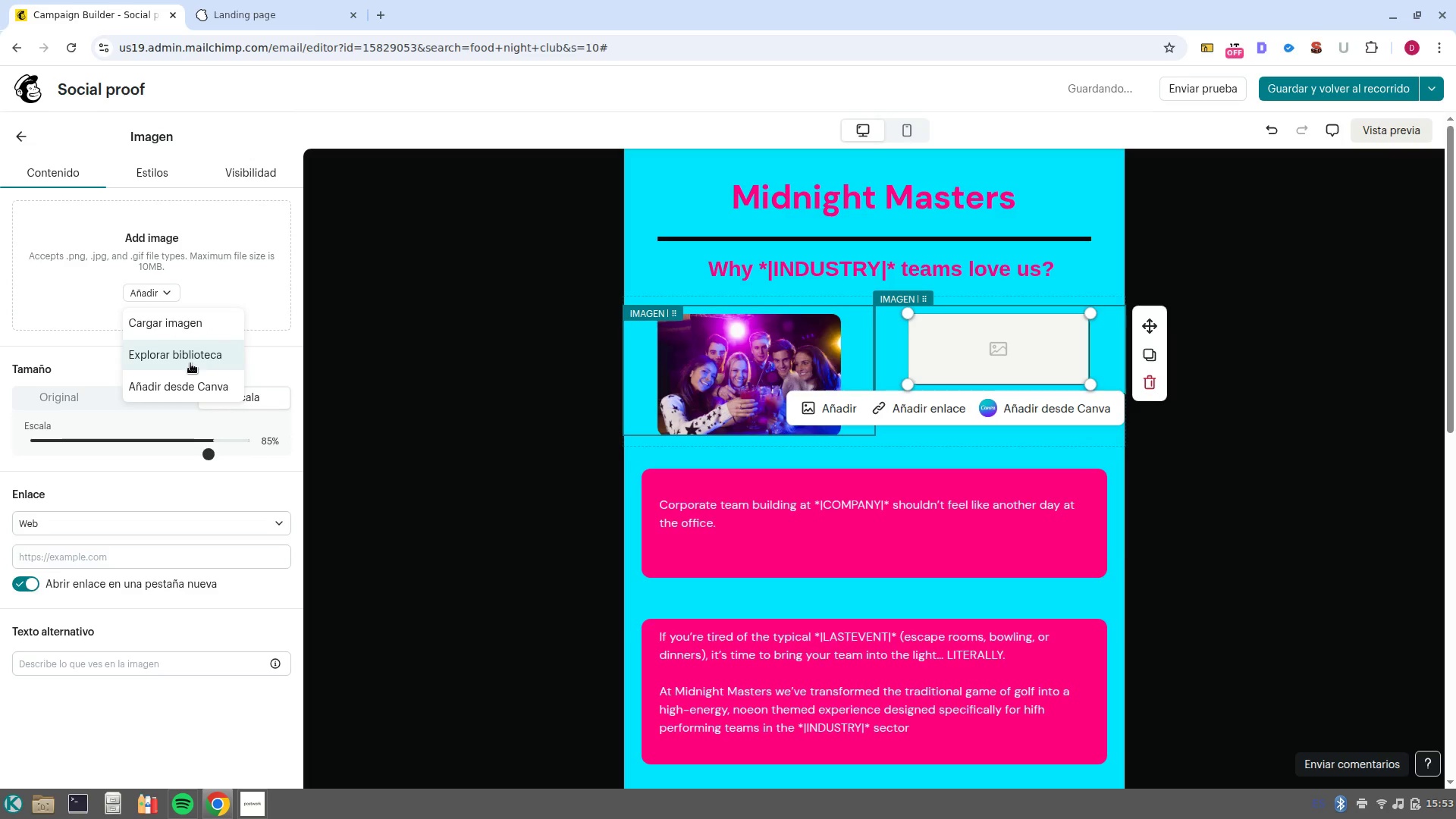 
left_click([190, 363])
 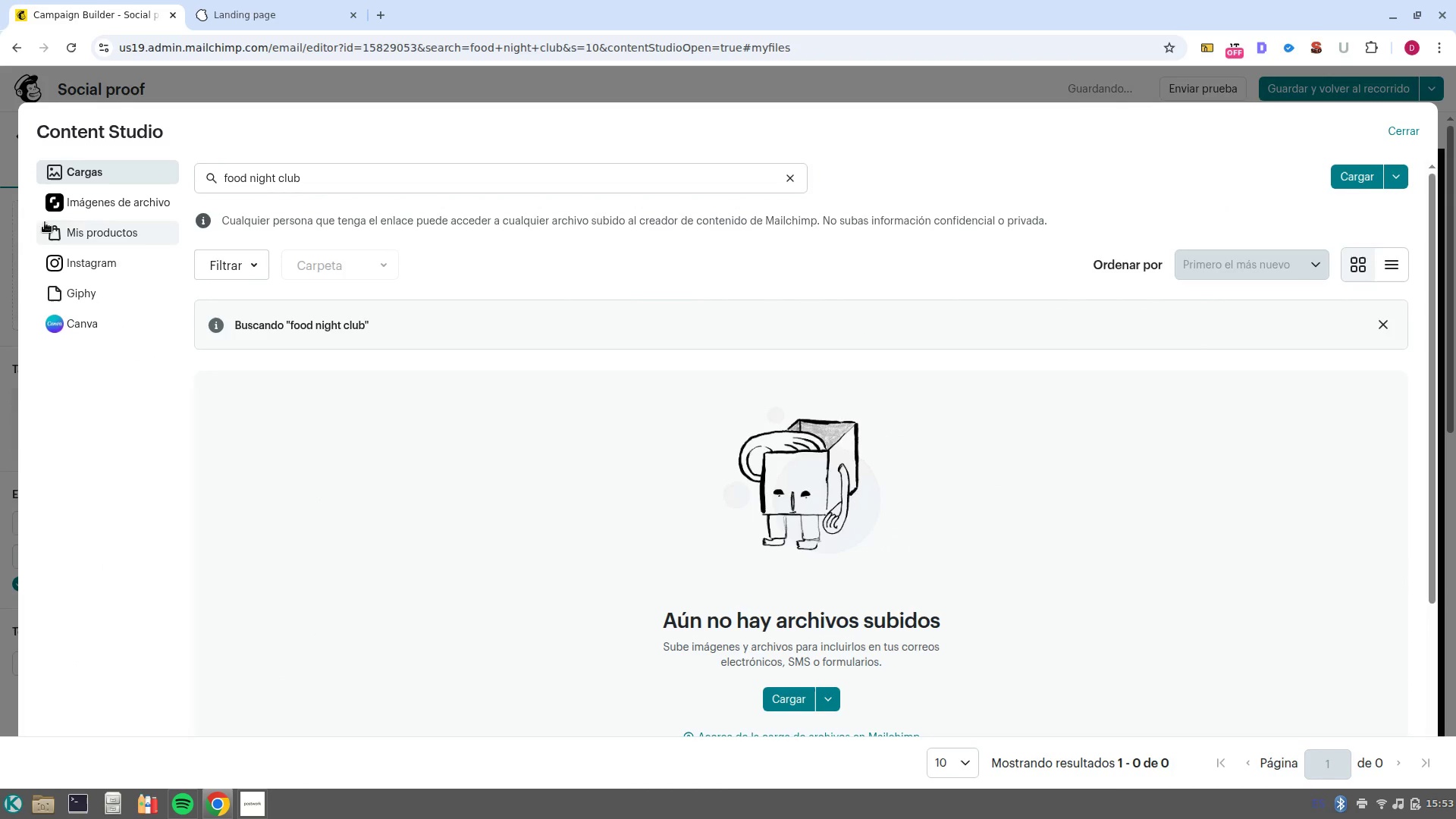 
left_click([84, 204])
 